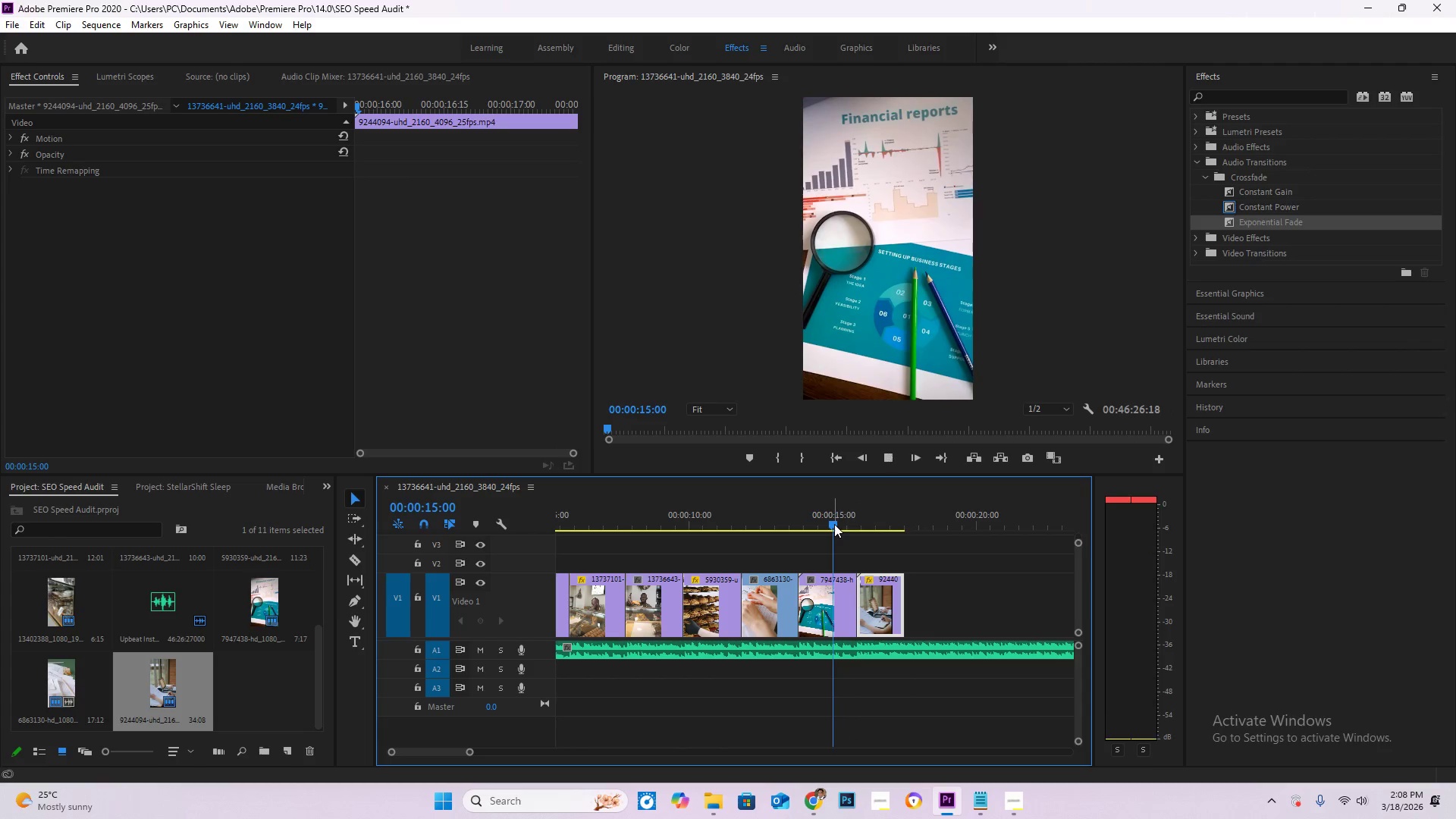 
key(Space)
 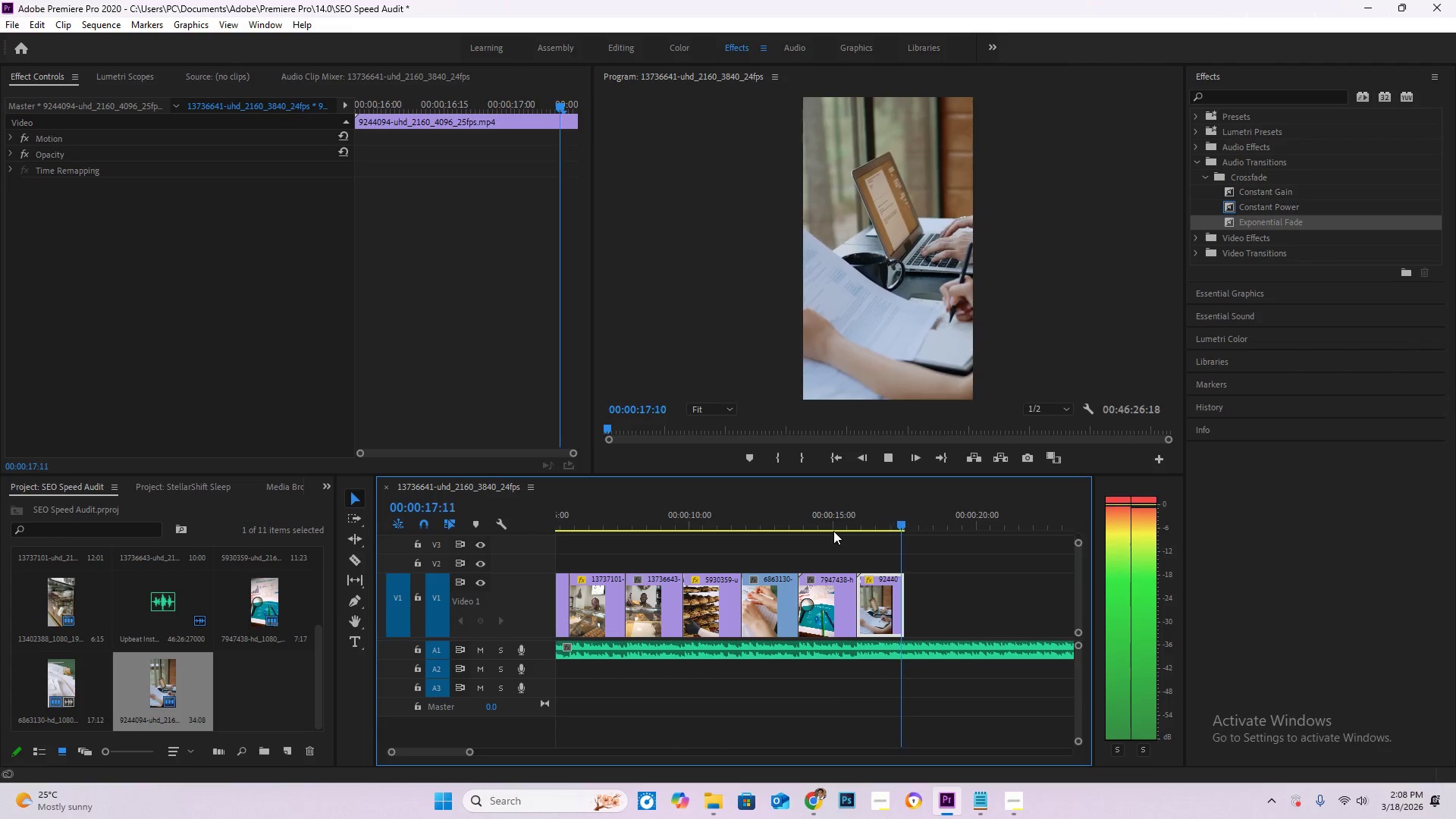 
key(Space)
 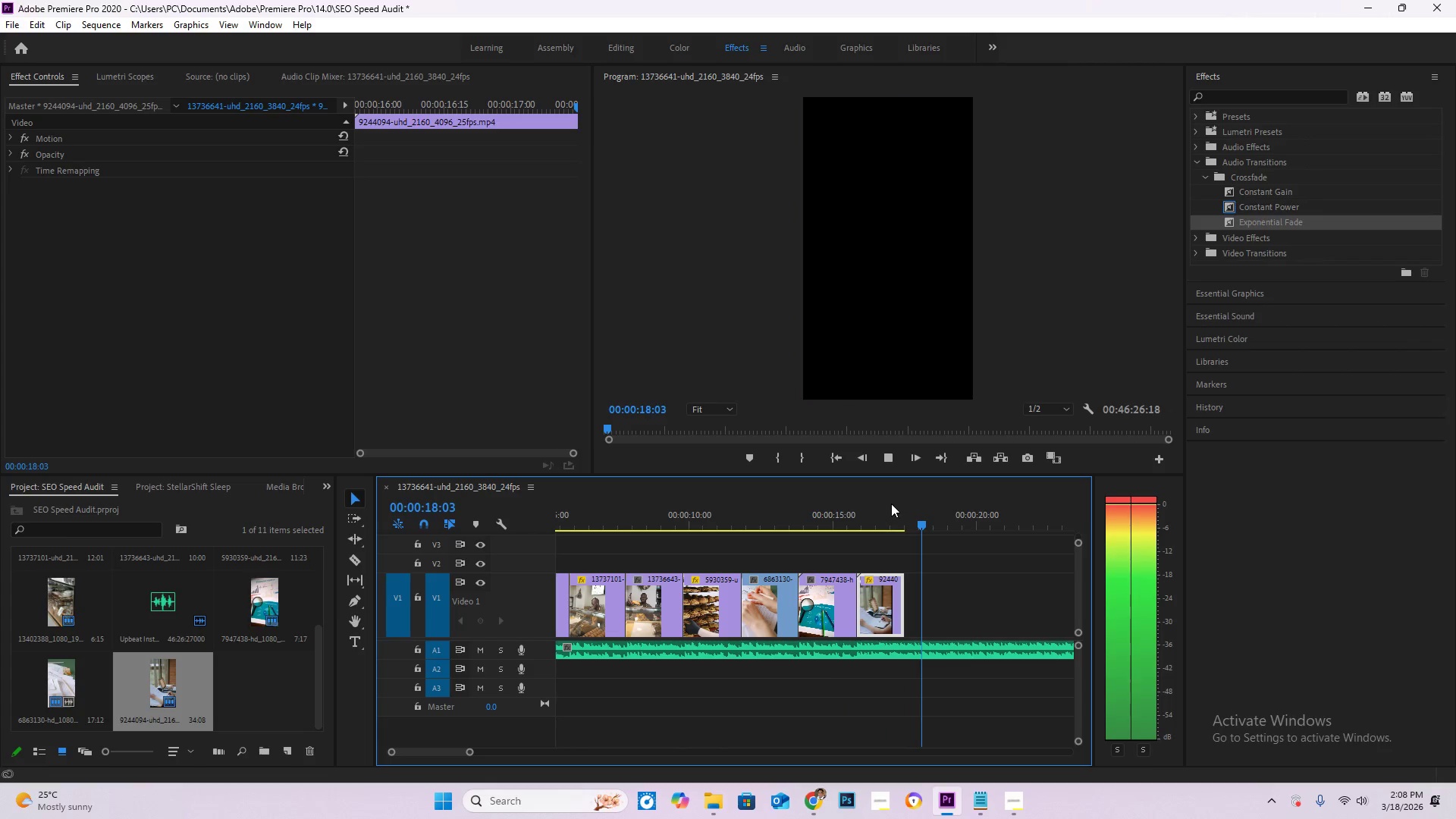 
left_click_drag(start_coordinate=[890, 504], to_coordinate=[876, 504])
 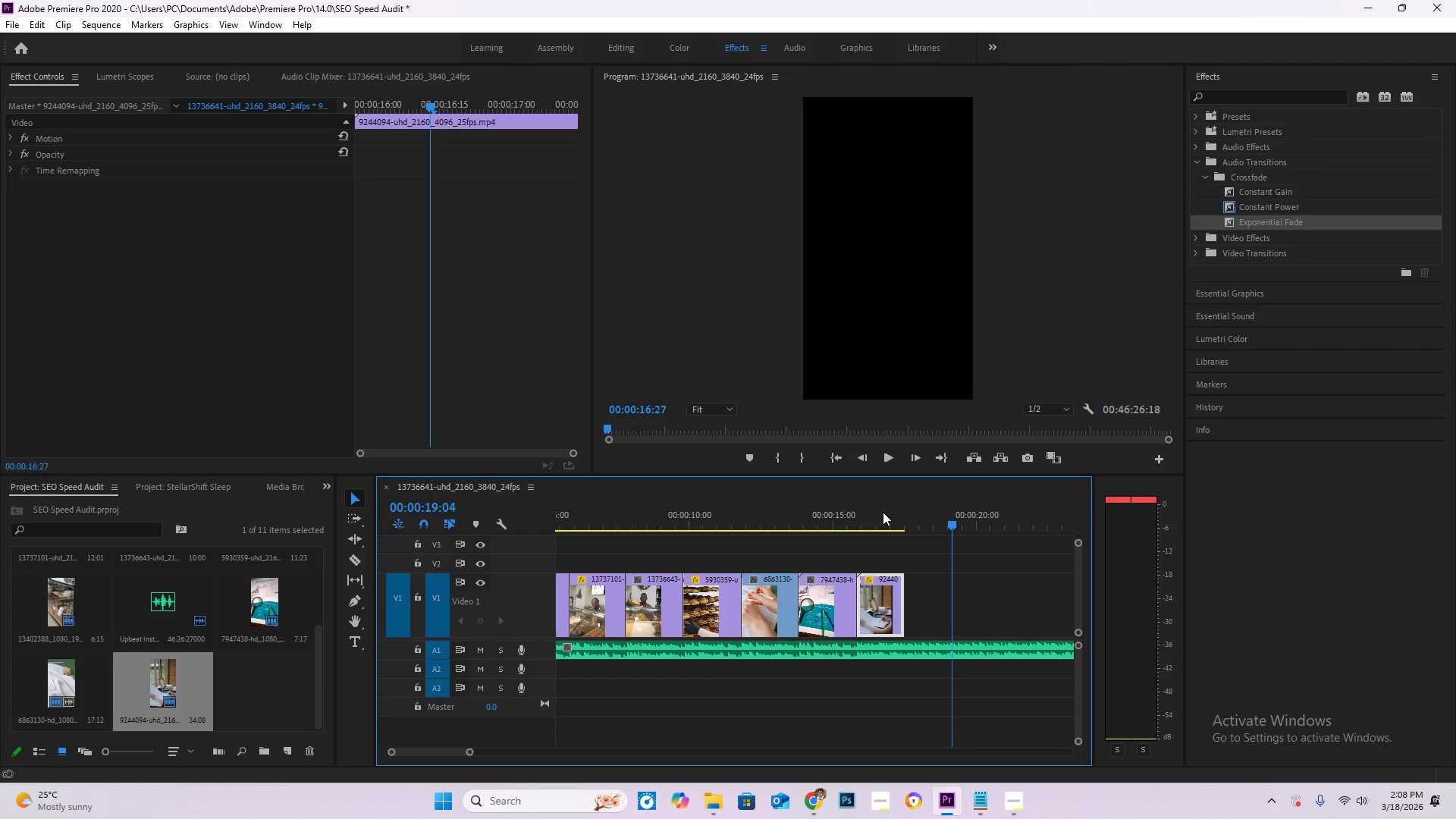 
left_click_drag(start_coordinate=[883, 512], to_coordinate=[877, 513])
 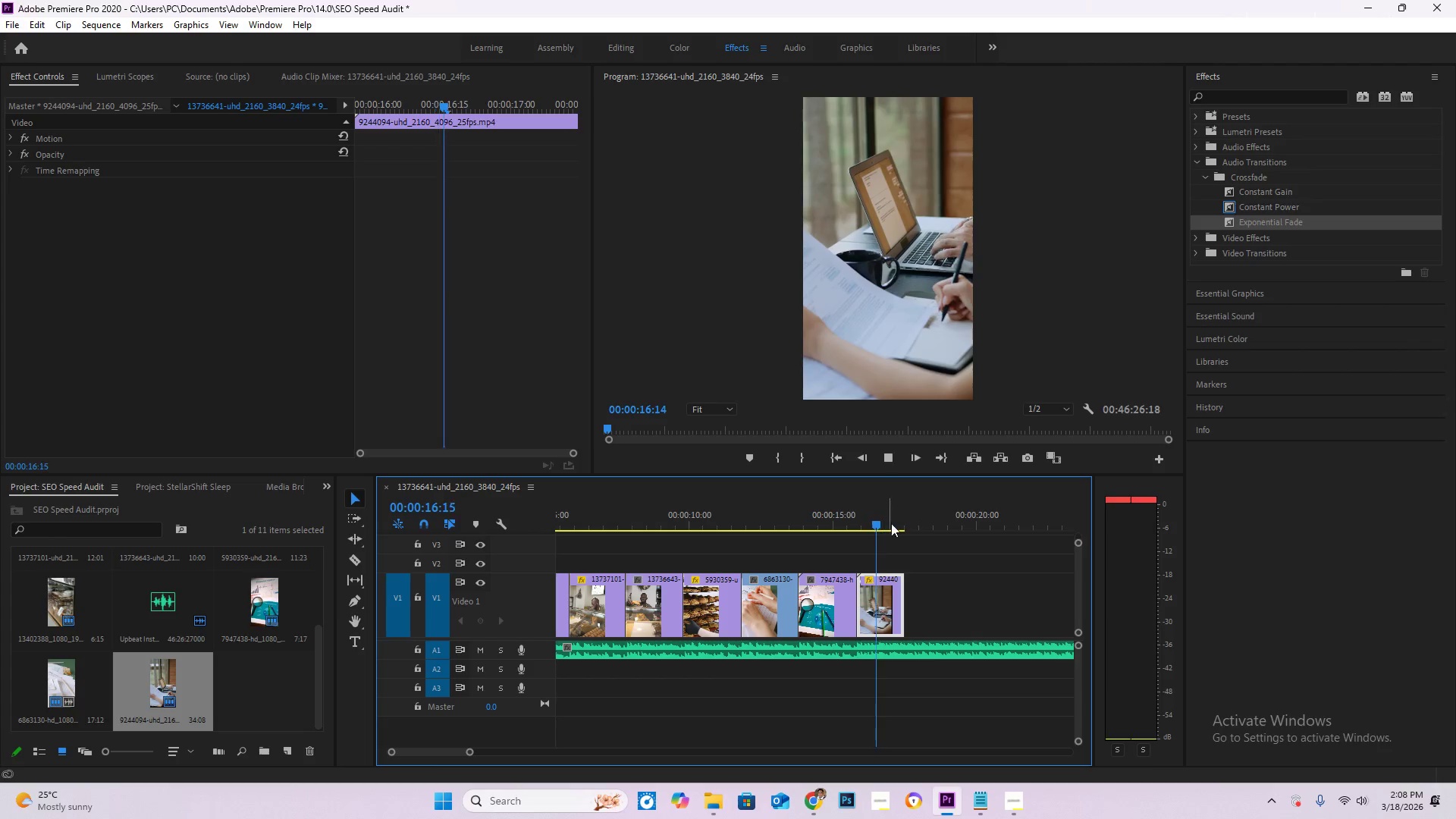 
key(Space)
 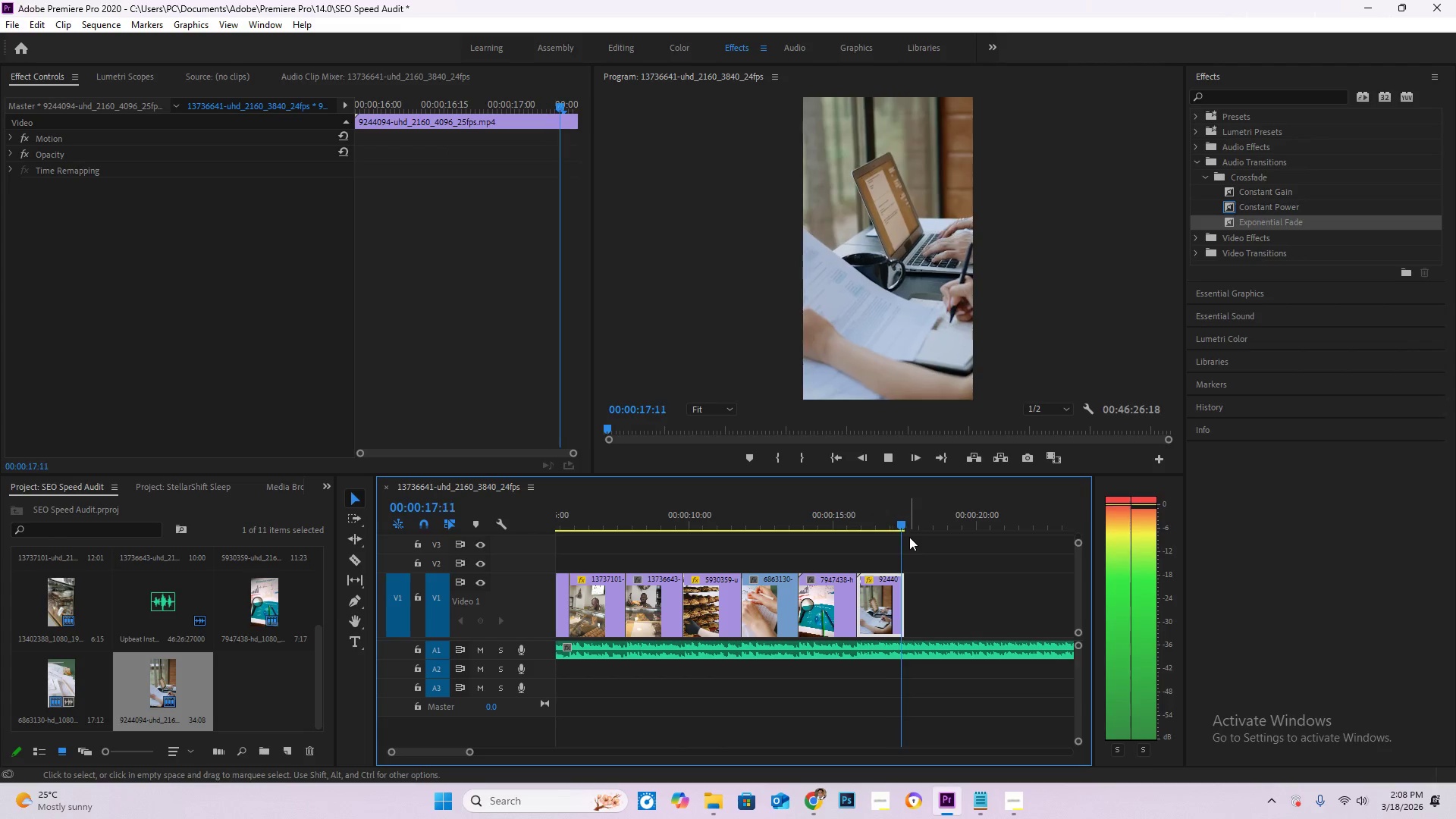 
key(Space)
 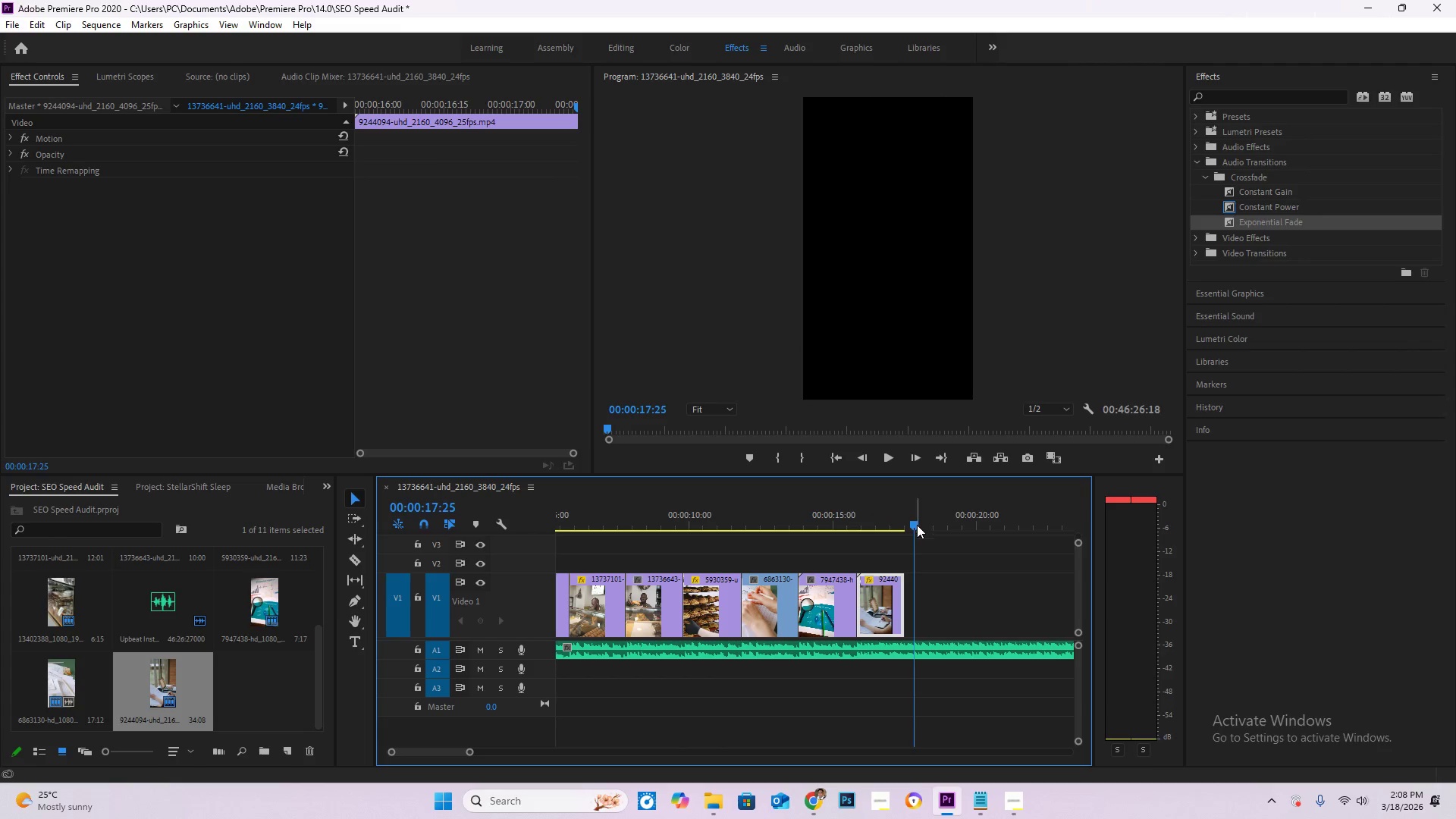 
left_click_drag(start_coordinate=[902, 587], to_coordinate=[911, 588])
 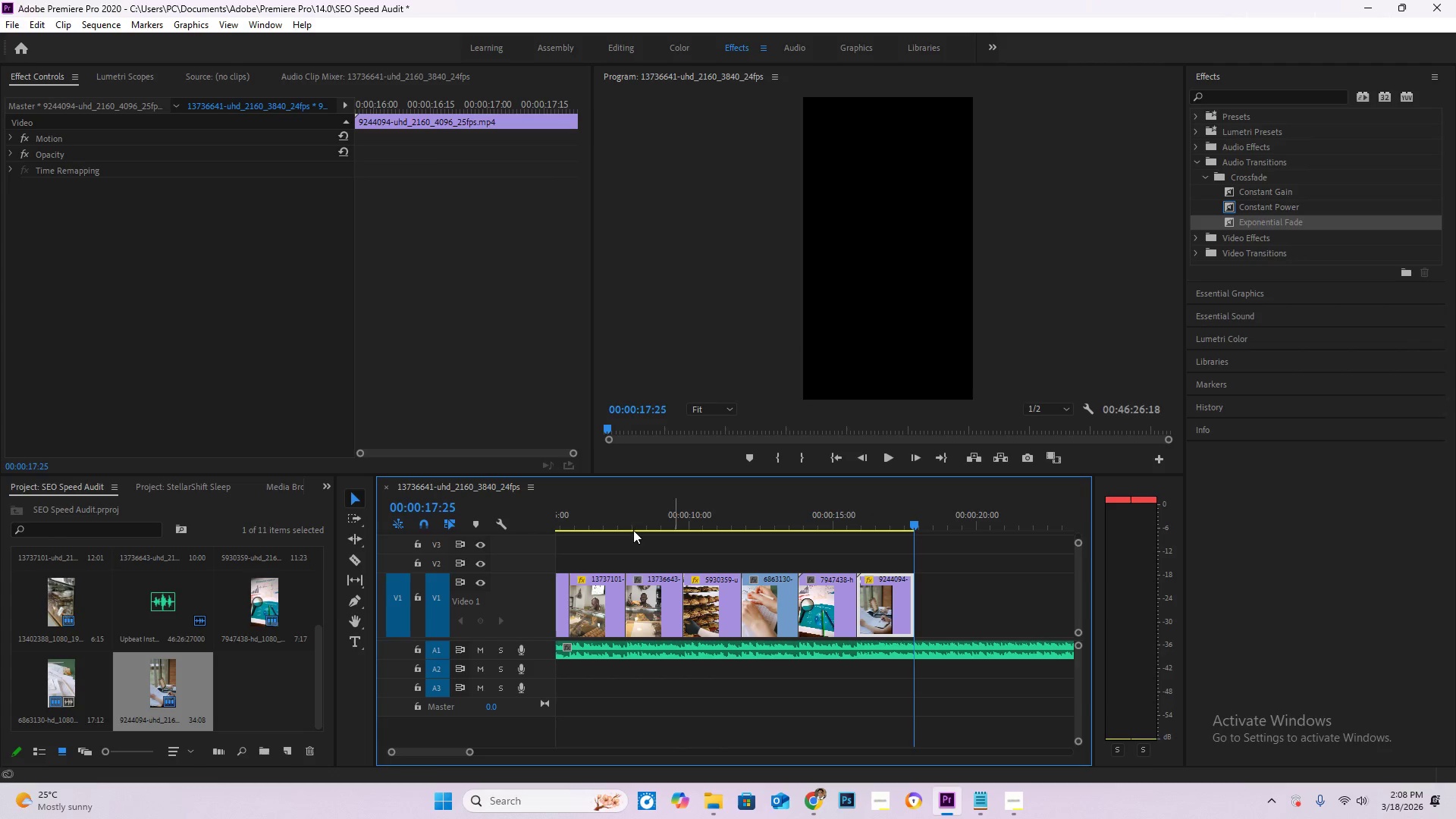 
hold_key(key=AltLeft, duration=0.83)
scroll: coordinate [679, 573], scroll_direction: down, amount: 15.0
 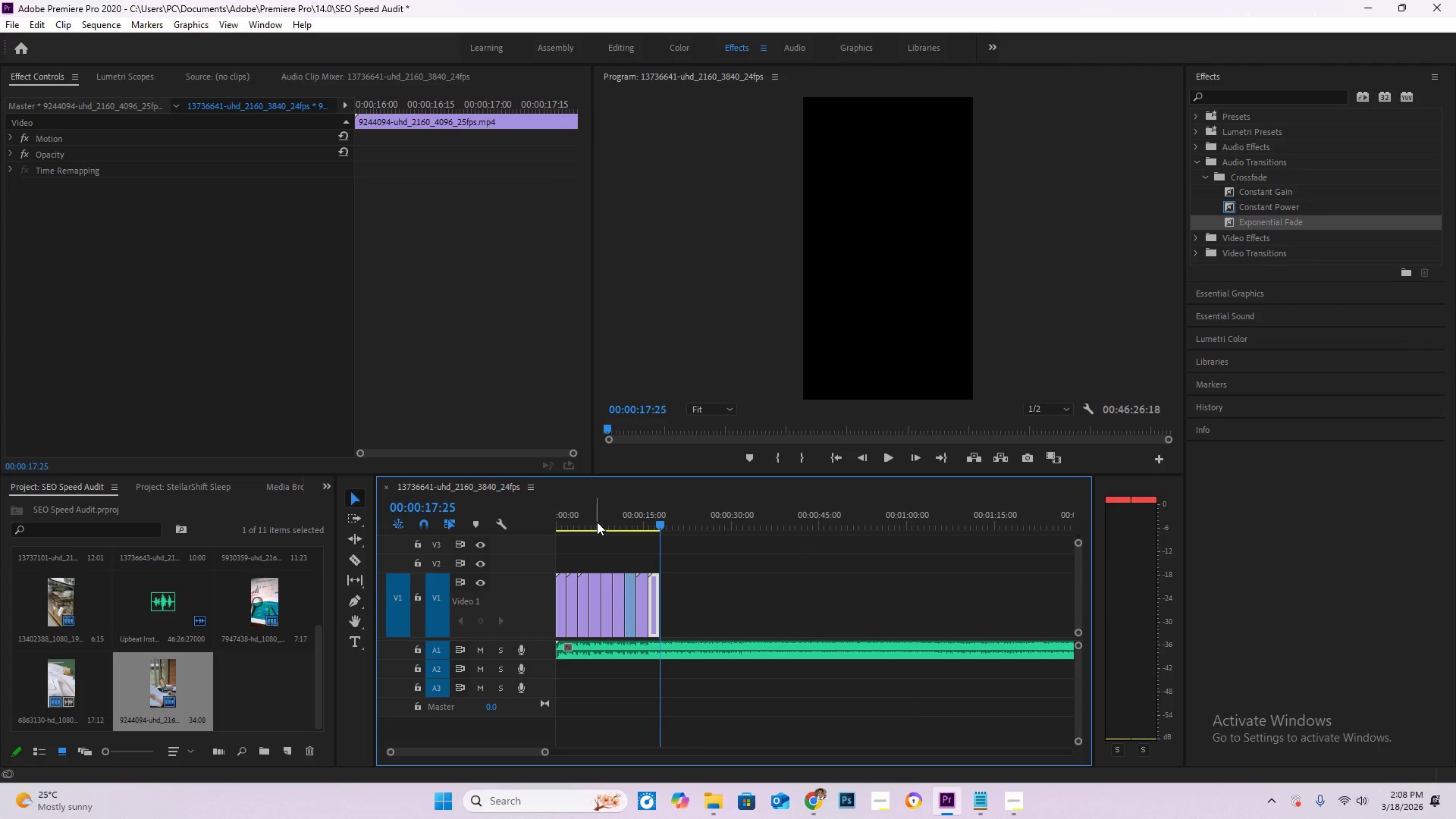 
left_click_drag(start_coordinate=[597, 522], to_coordinate=[468, 515])
 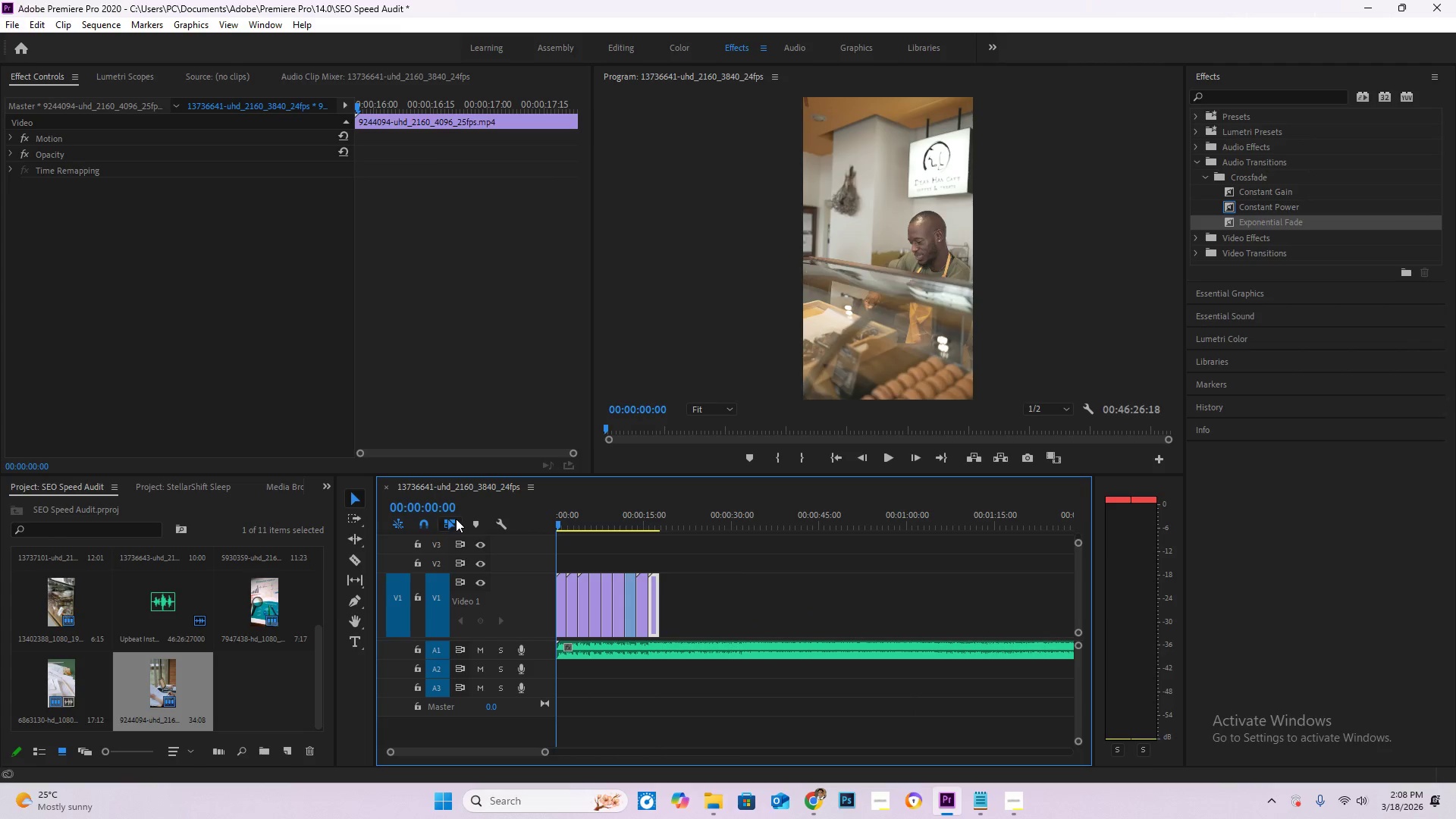 
key(Control+S)
 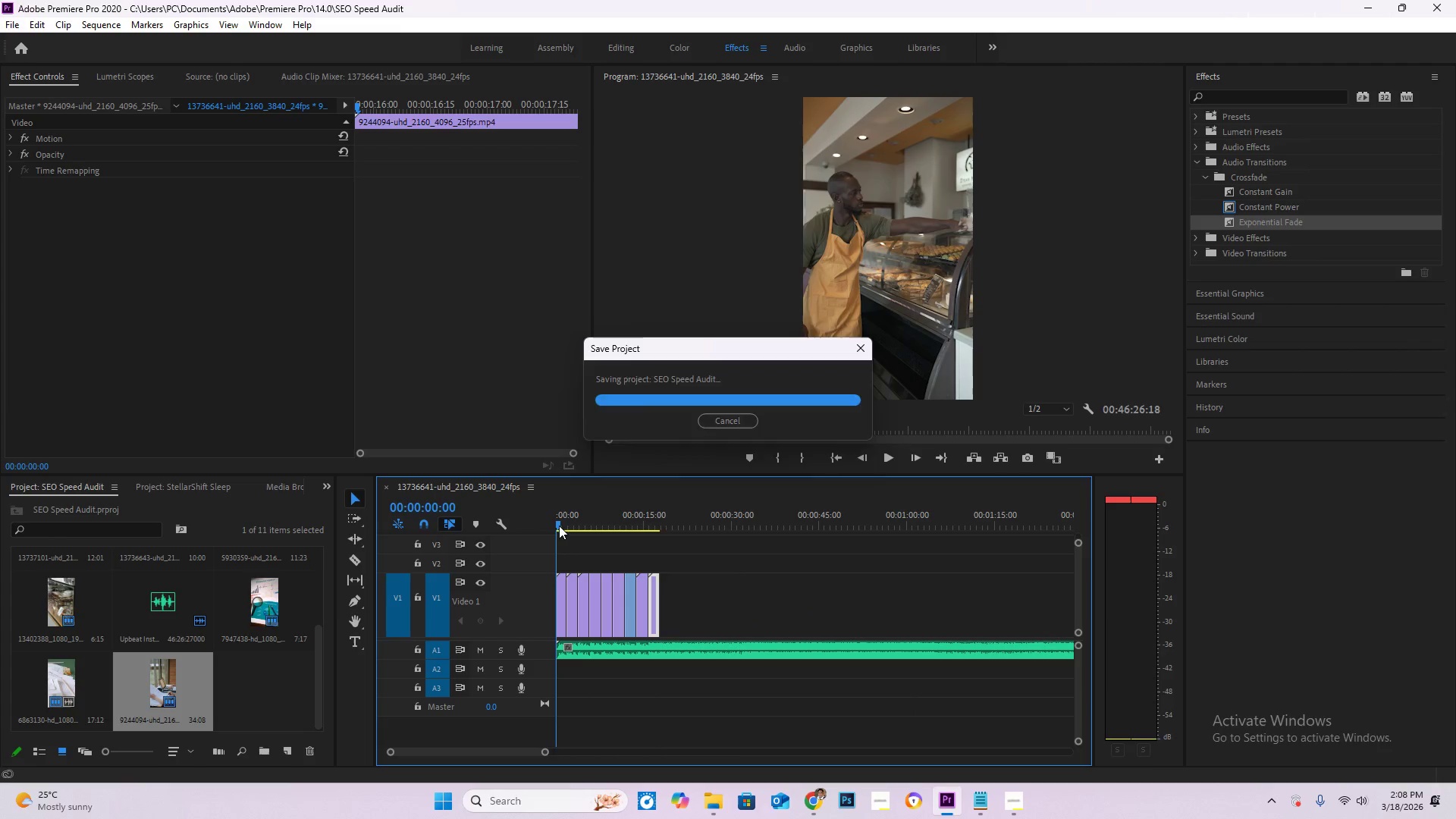 
left_click_drag(start_coordinate=[559, 525], to_coordinate=[542, 525])
 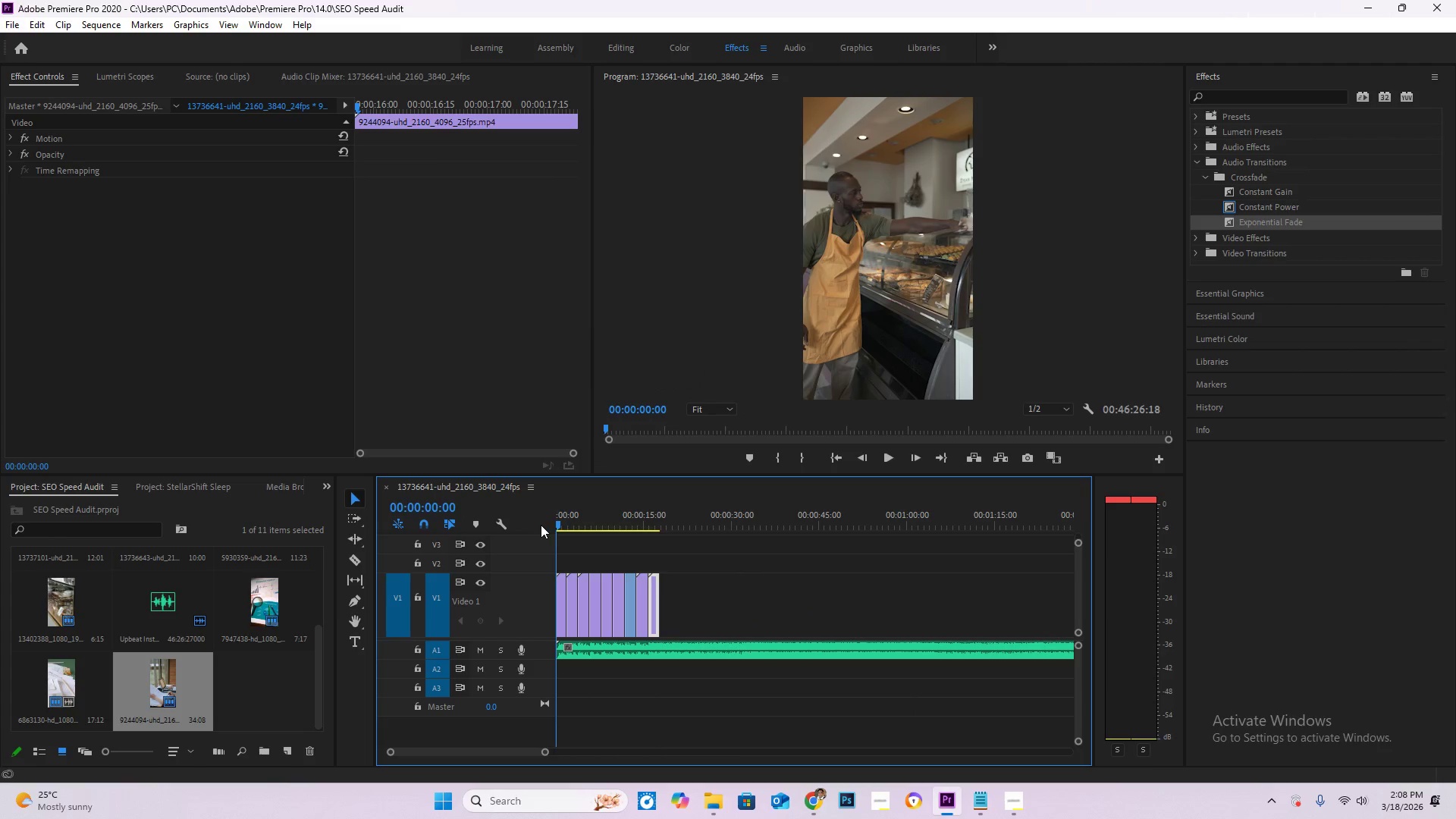 
key(Space)
 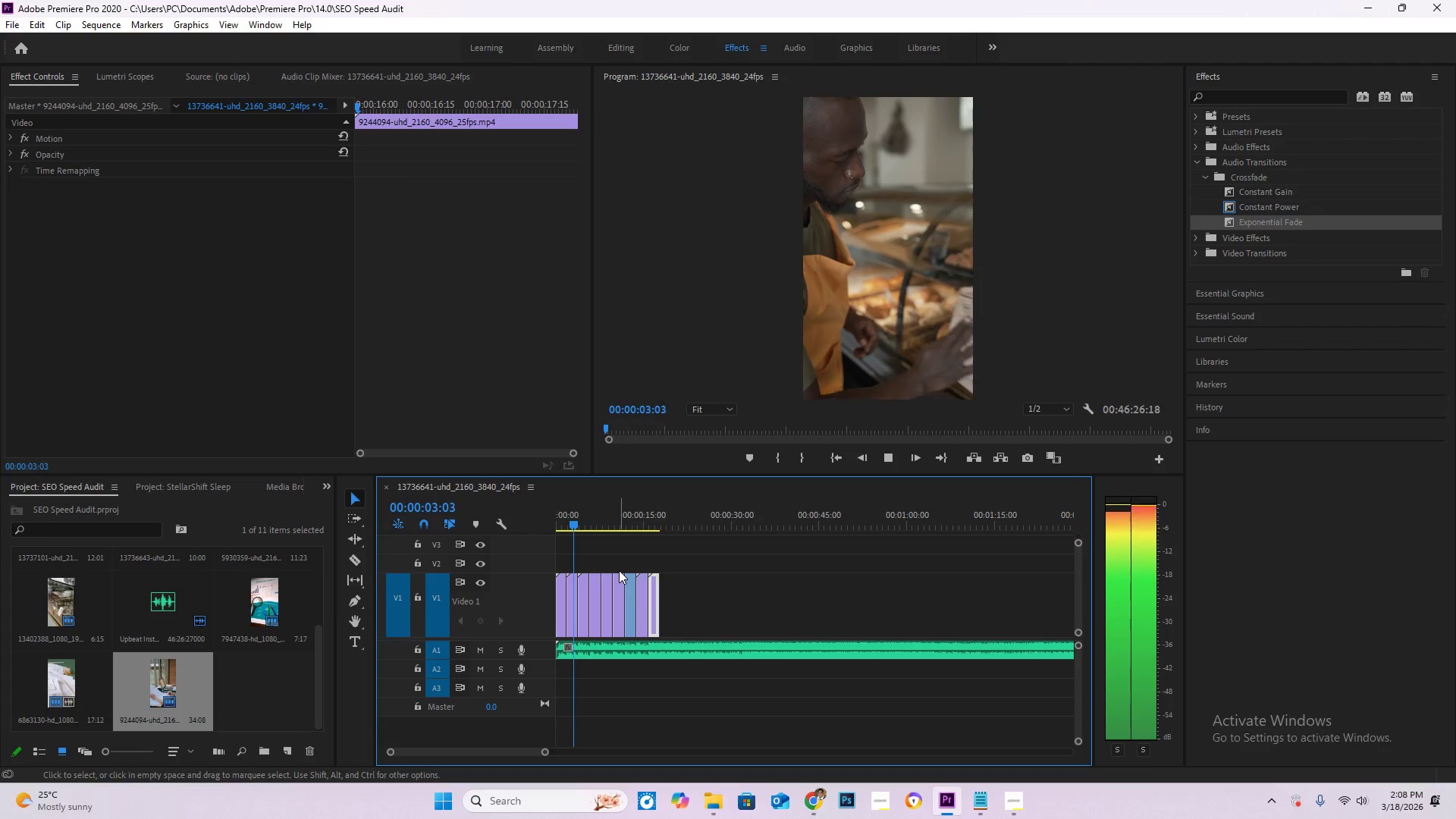 
wait(8.06)
 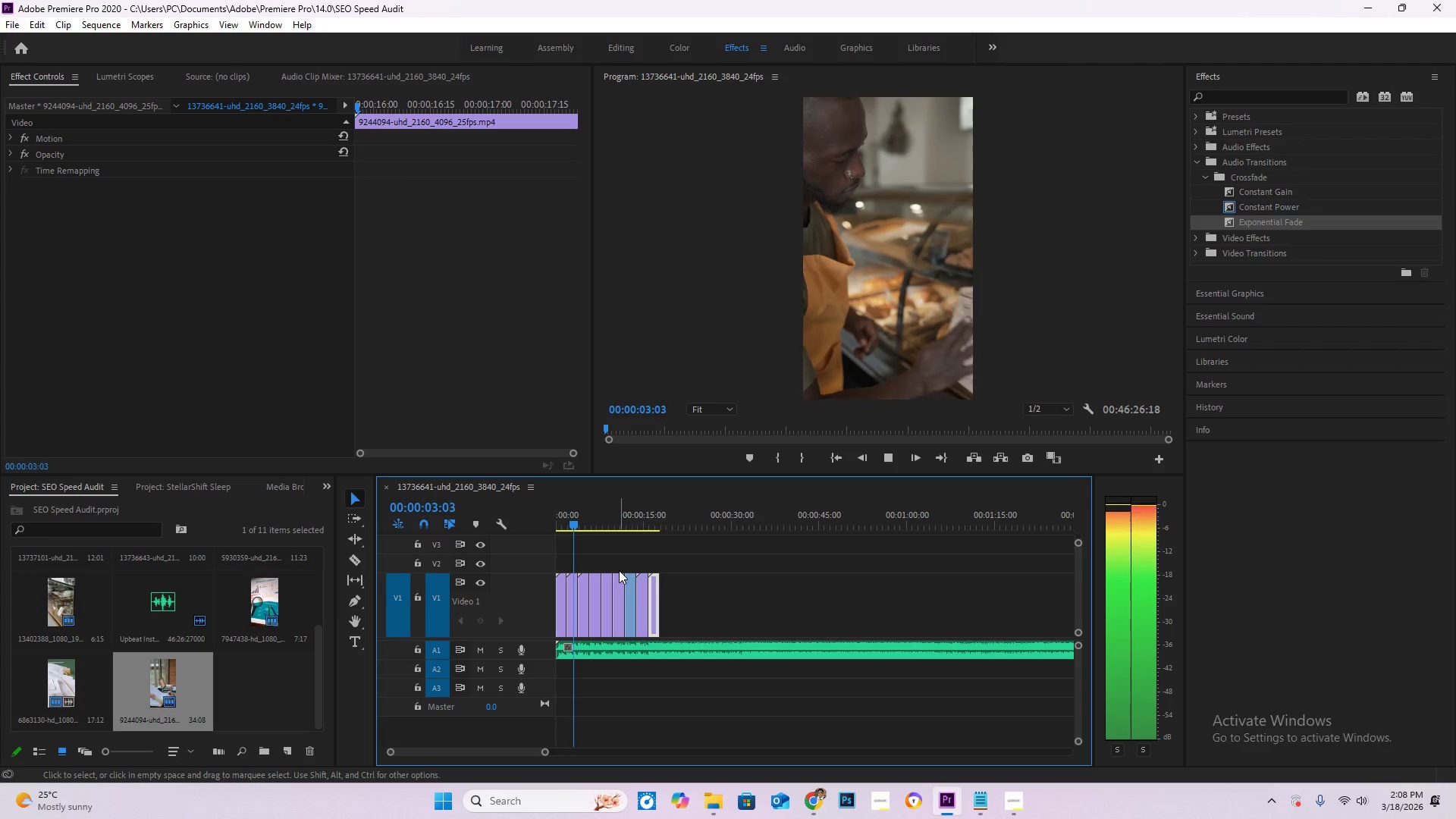 
key(Space)
 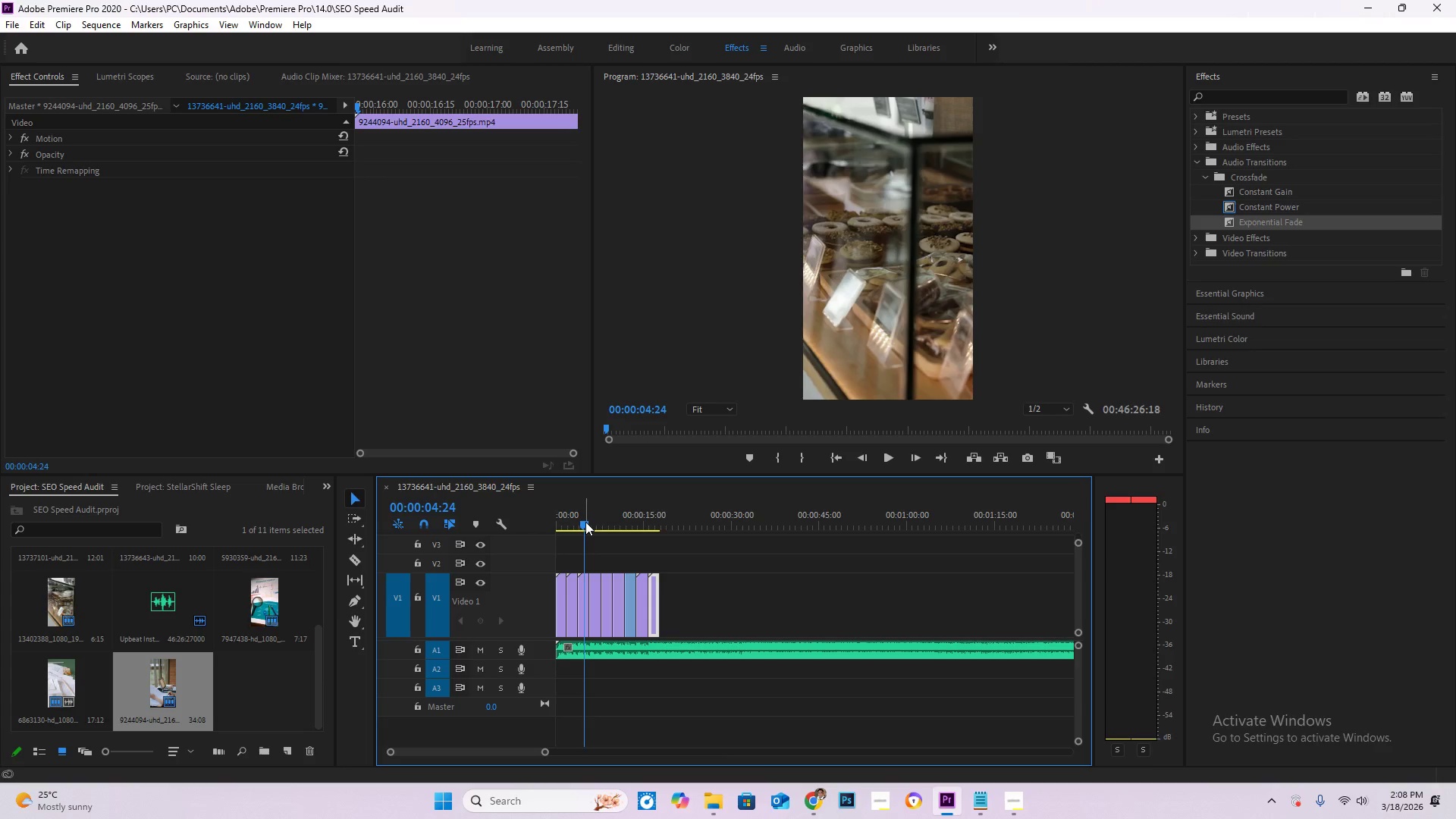 
double_click([830, 339])
 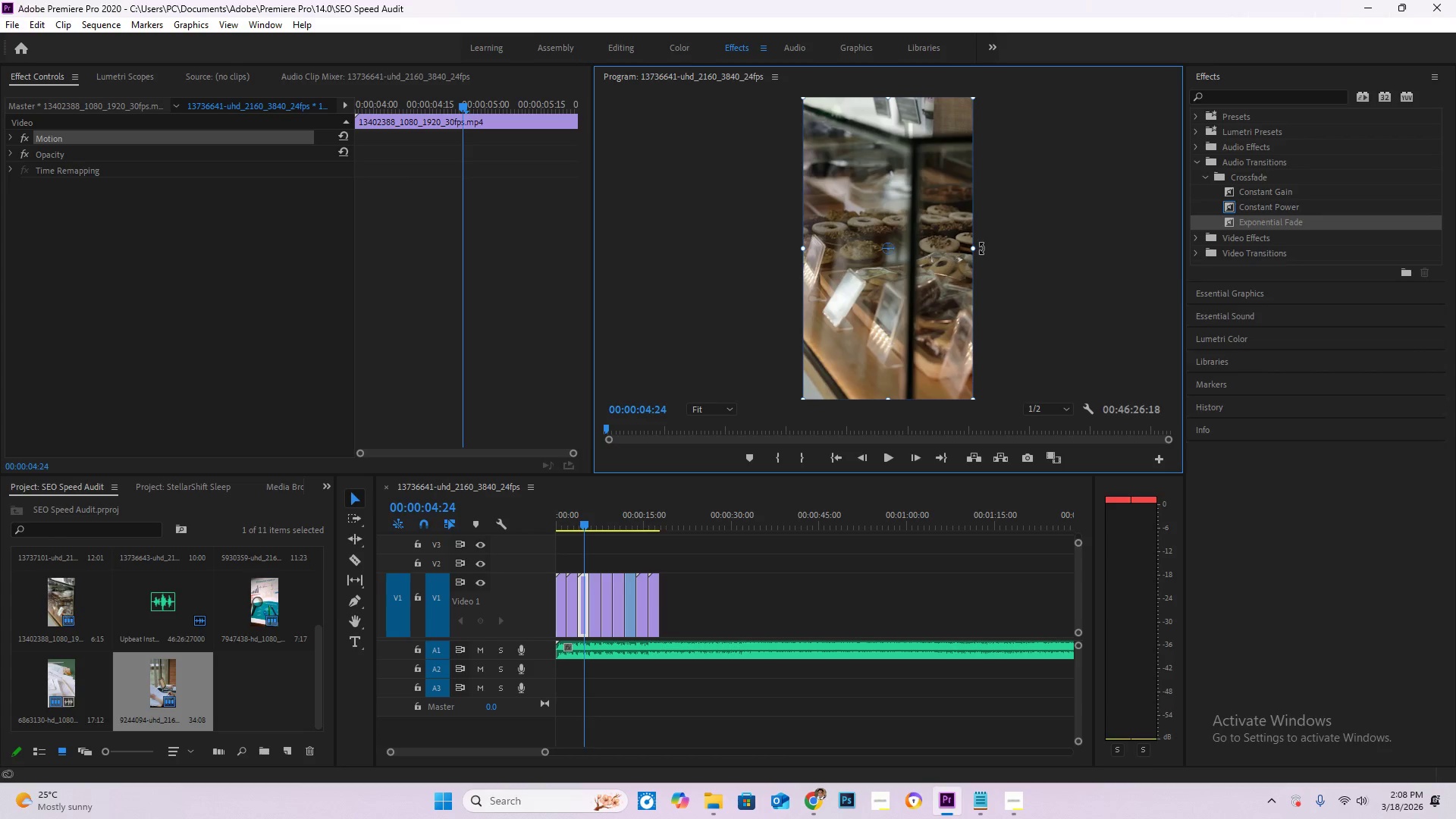 
left_click_drag(start_coordinate=[980, 249], to_coordinate=[1078, 257])
 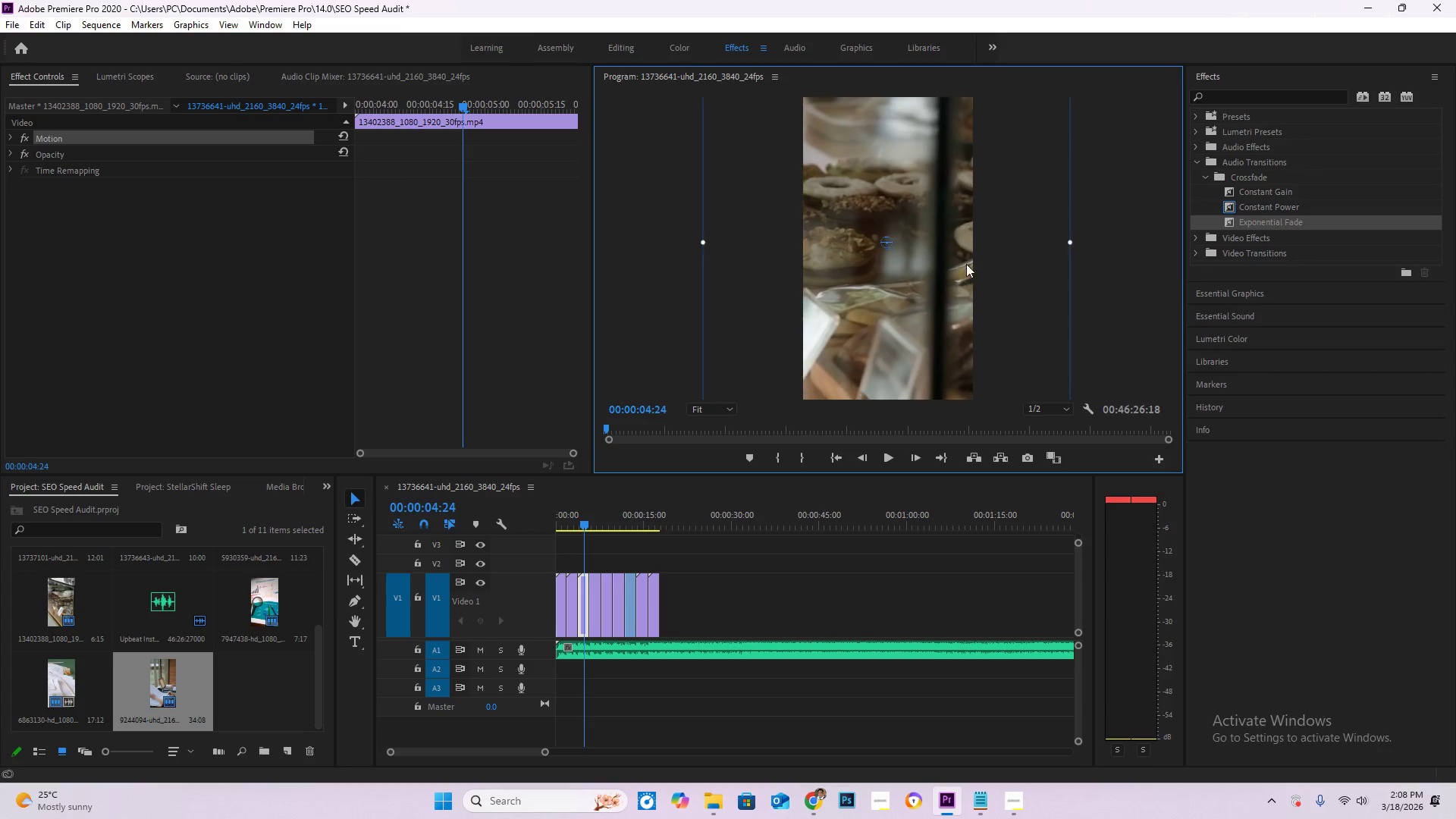 
left_click_drag(start_coordinate=[968, 278], to_coordinate=[966, 240])
 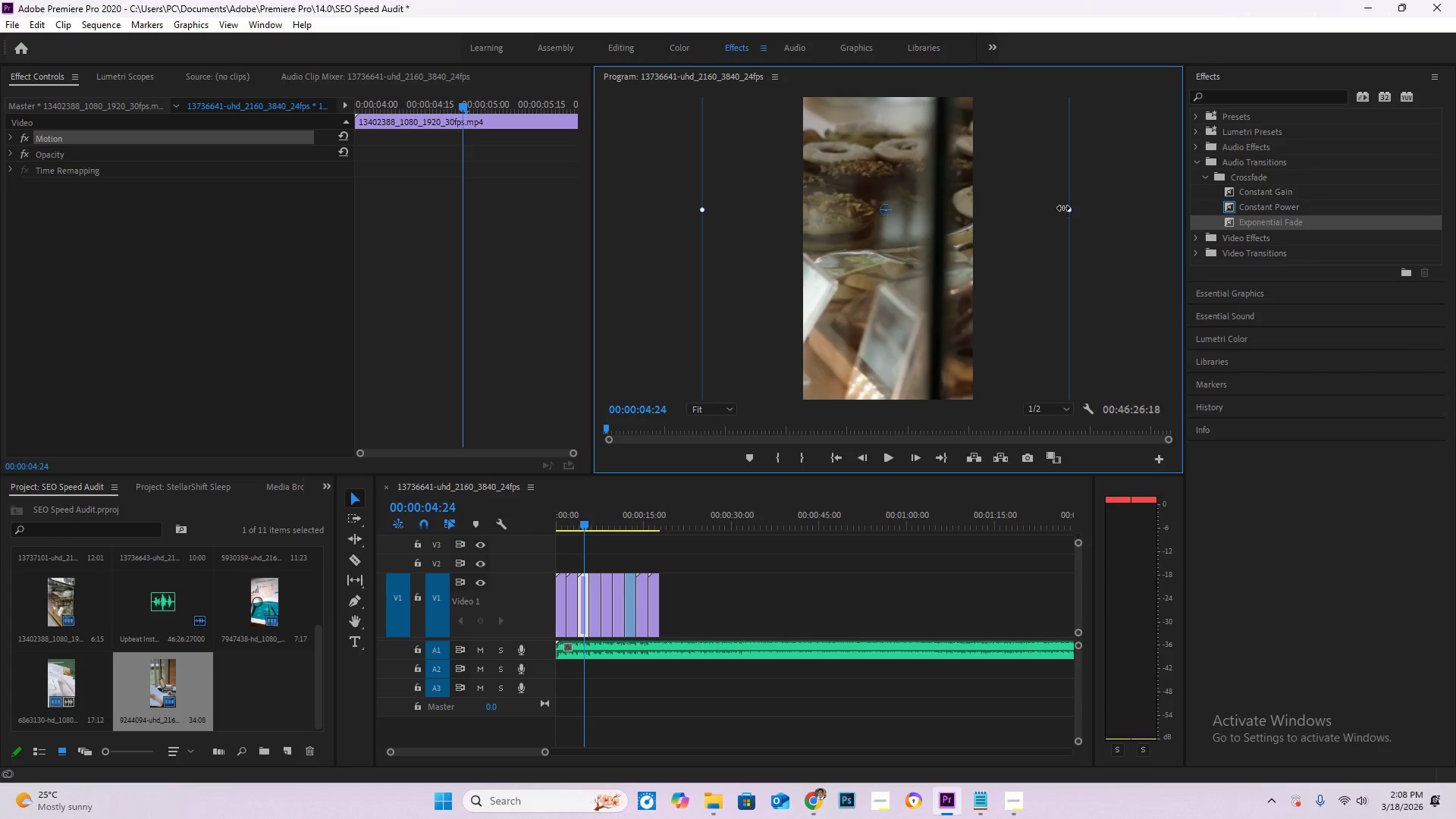 
left_click_drag(start_coordinate=[1066, 208], to_coordinate=[1012, 201])
 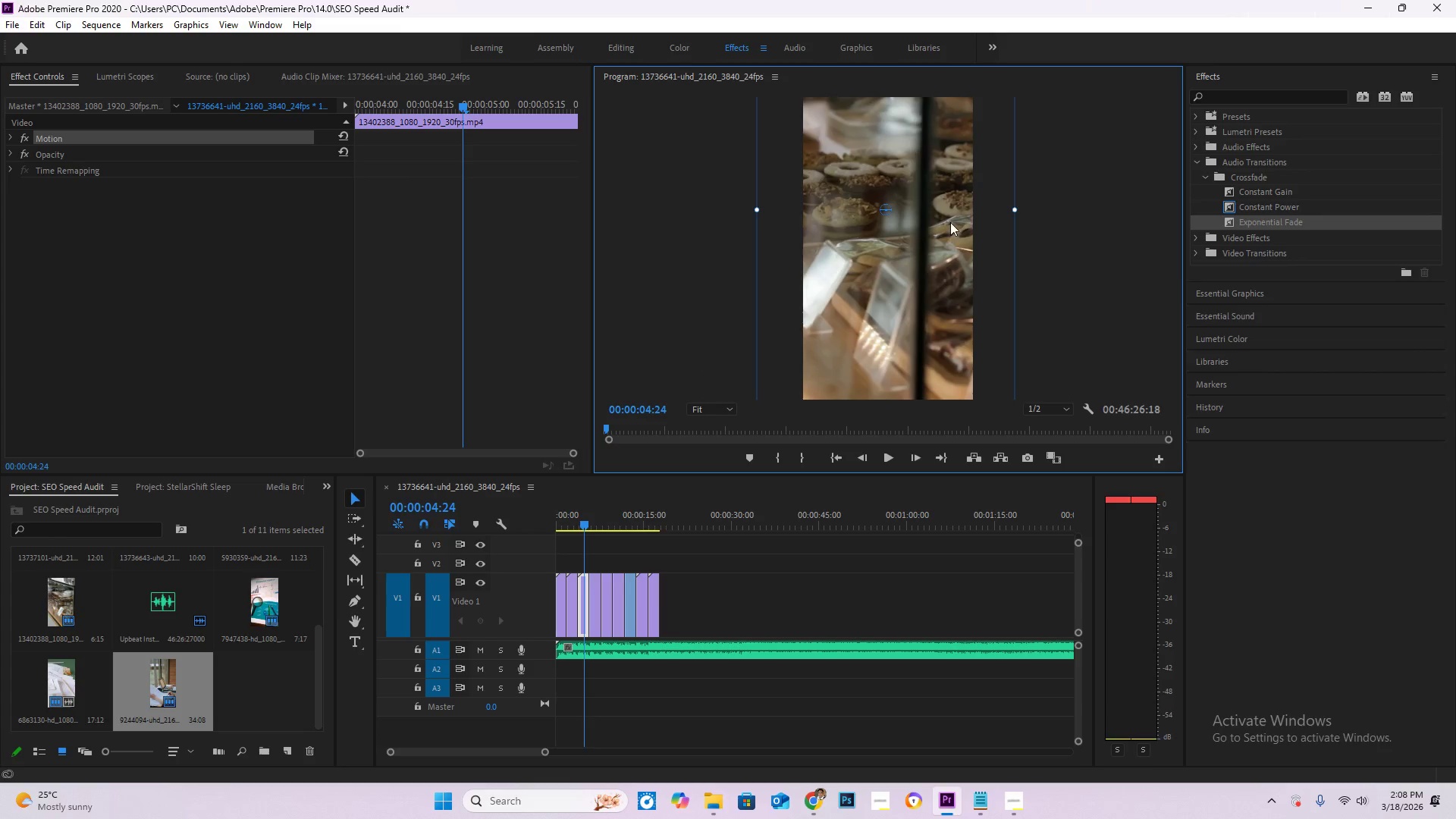 
left_click_drag(start_coordinate=[950, 222], to_coordinate=[989, 234])
 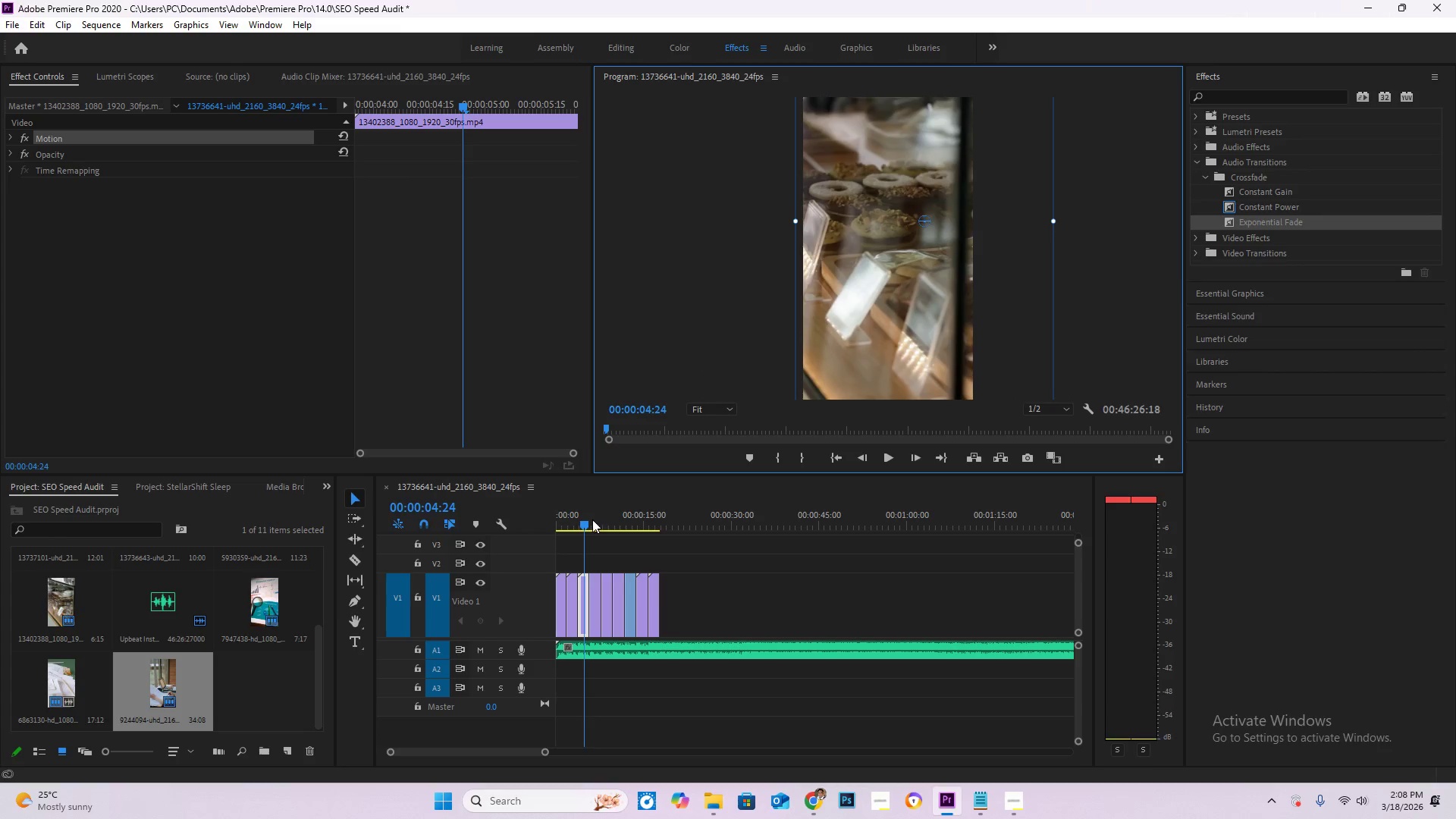 
left_click_drag(start_coordinate=[591, 520], to_coordinate=[576, 522])
 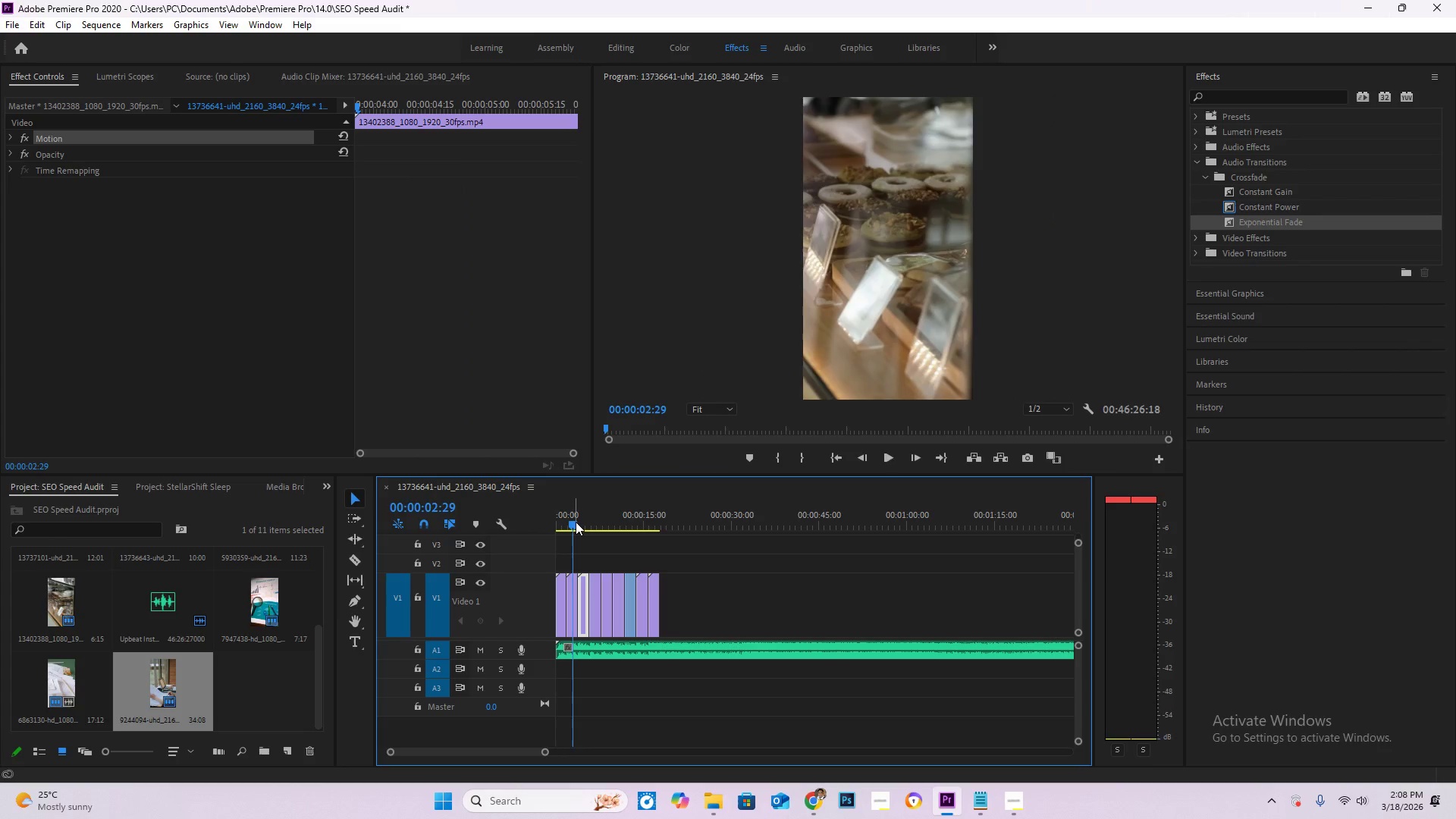 
key(Space)
 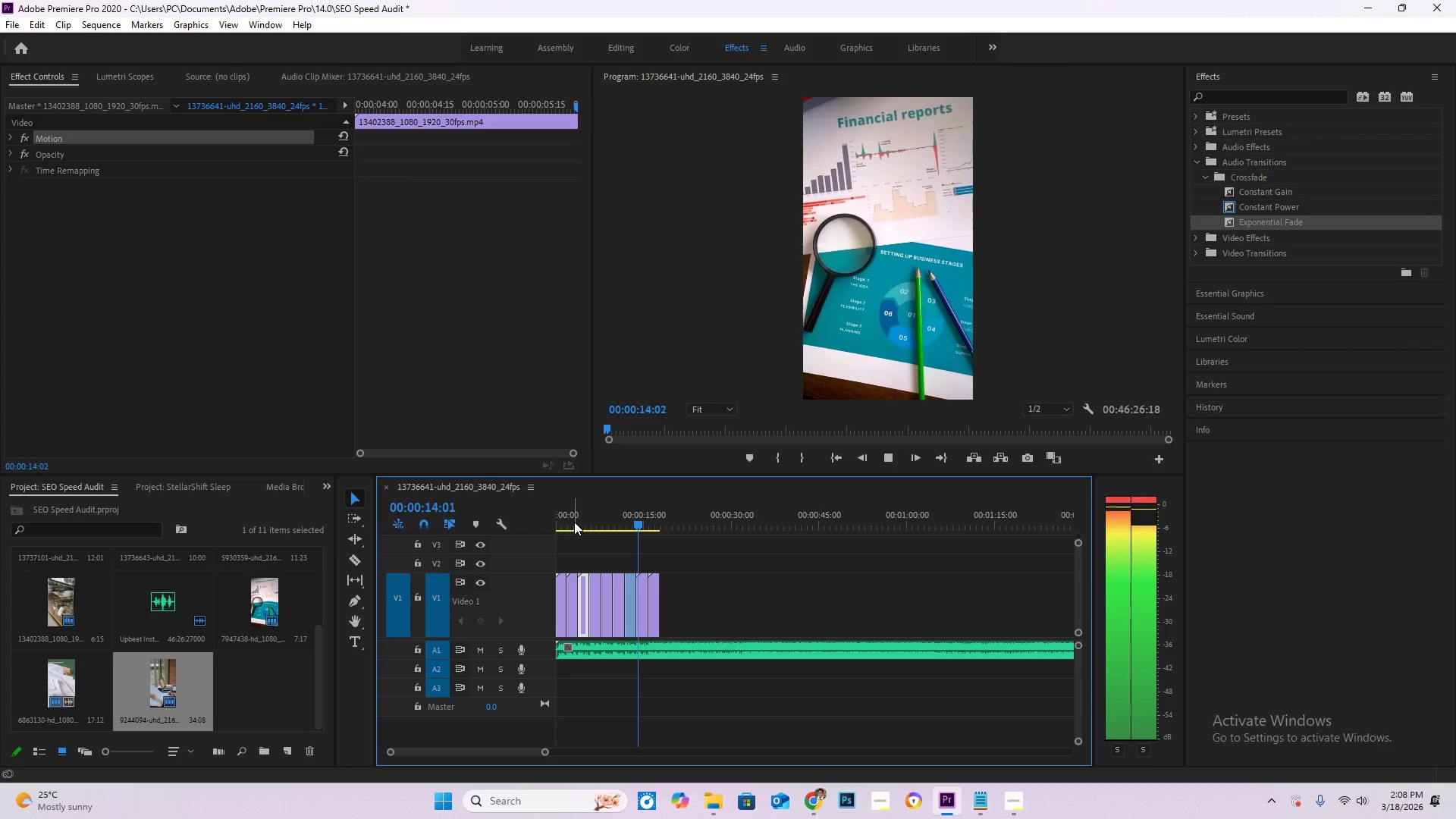 
wait(17.11)
 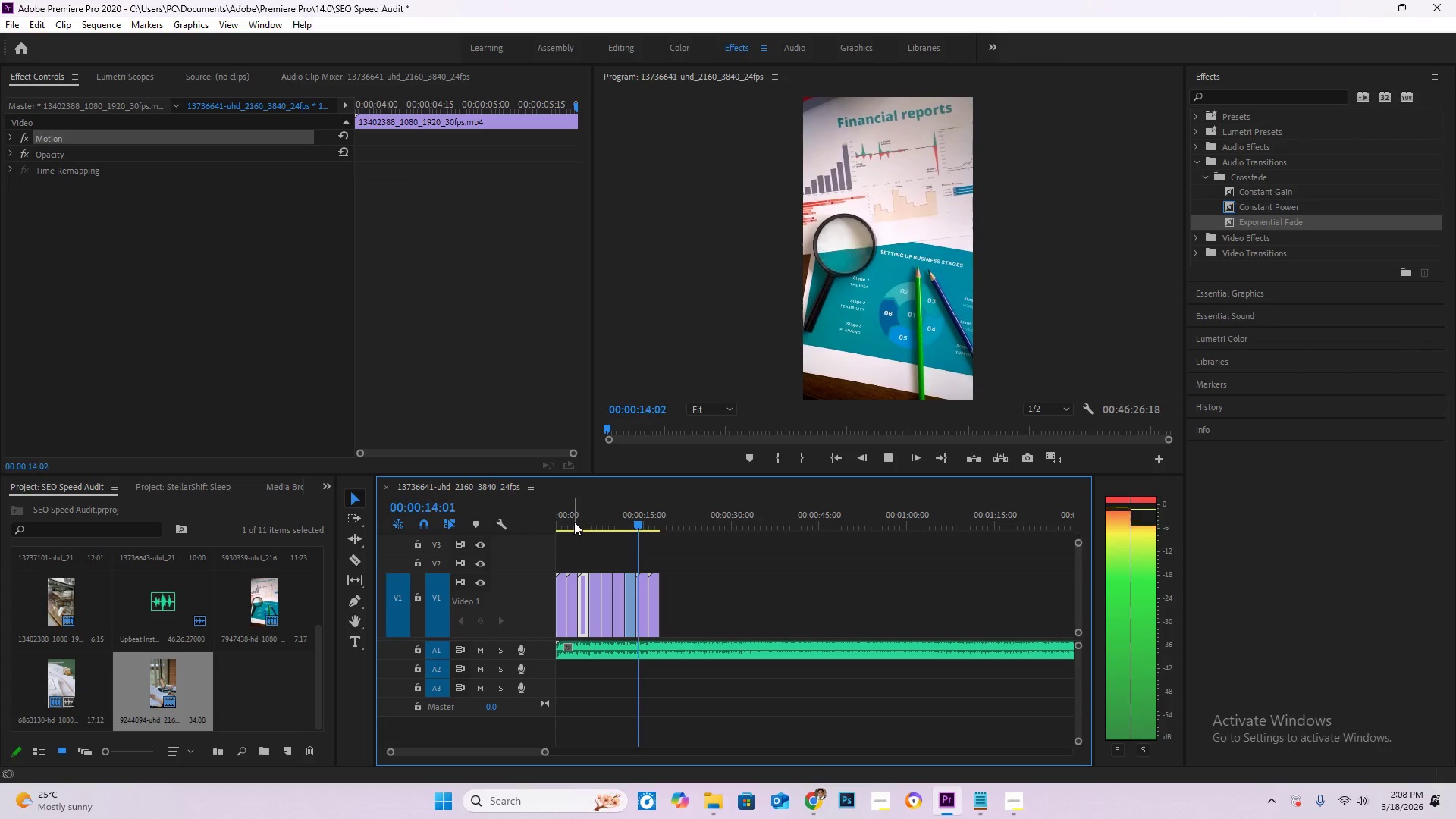 
key(Space)
 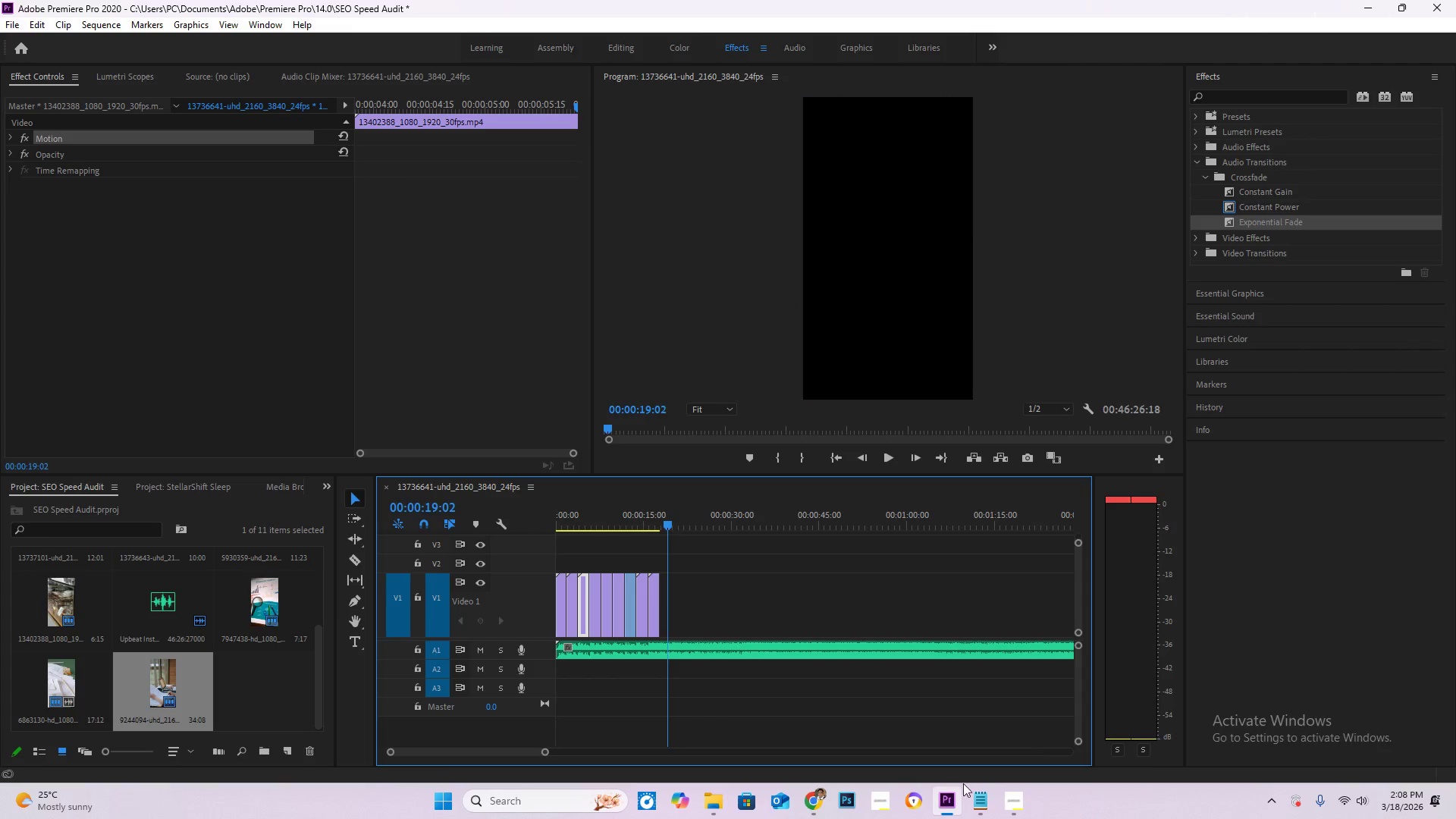 
mouse_move([787, 786])
 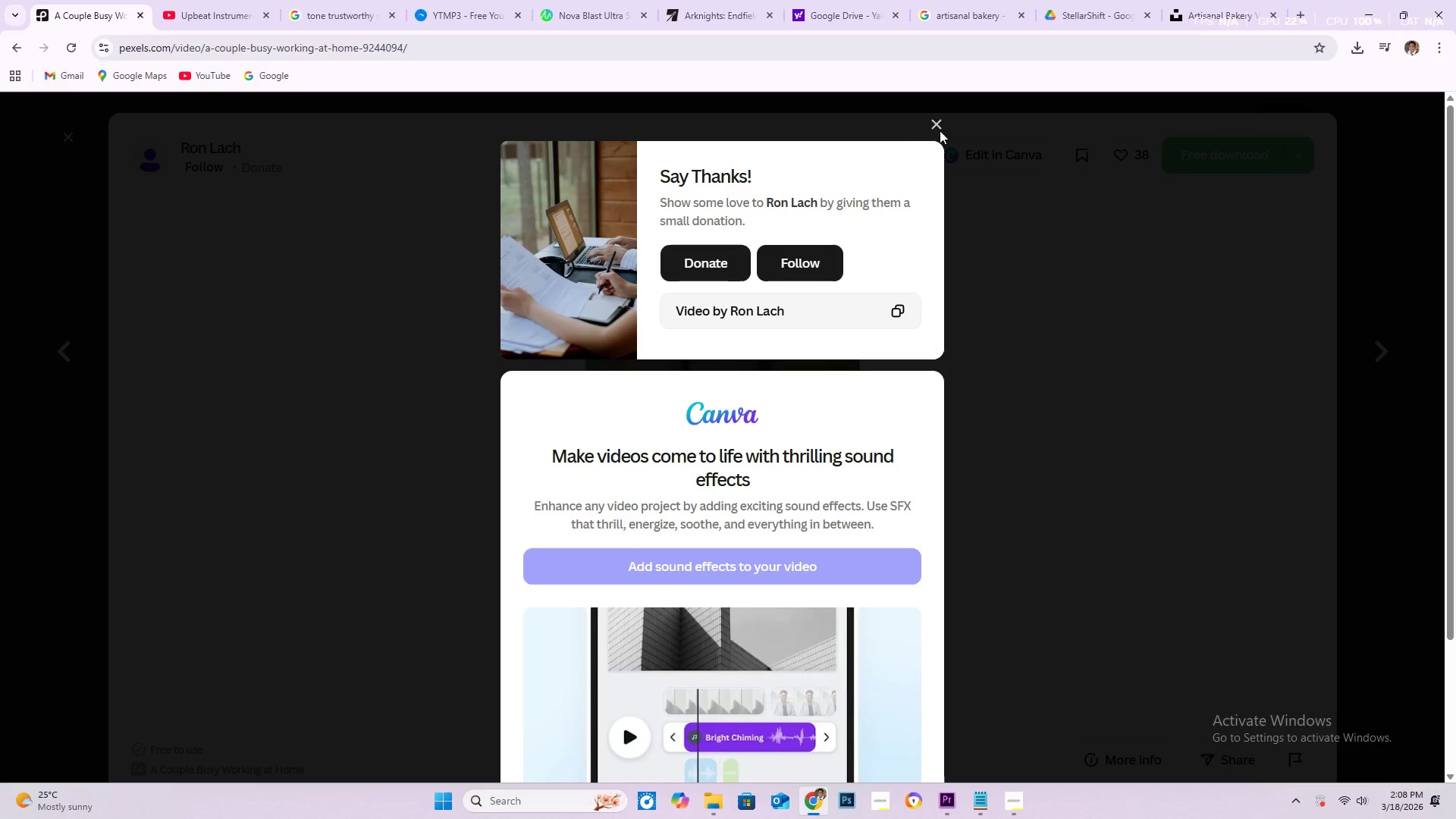 
left_click([930, 124])
 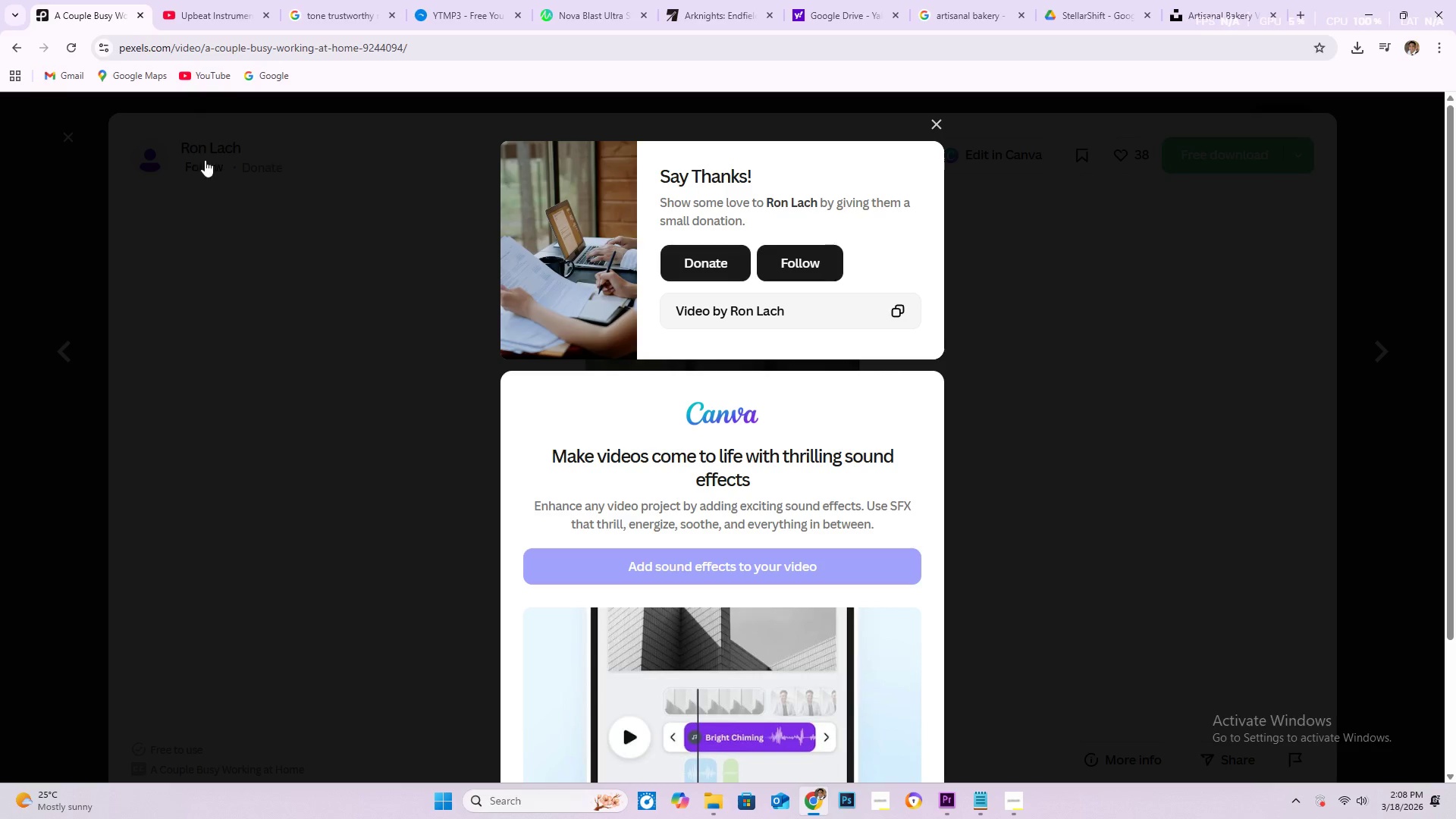 
mouse_move([239, 267])
 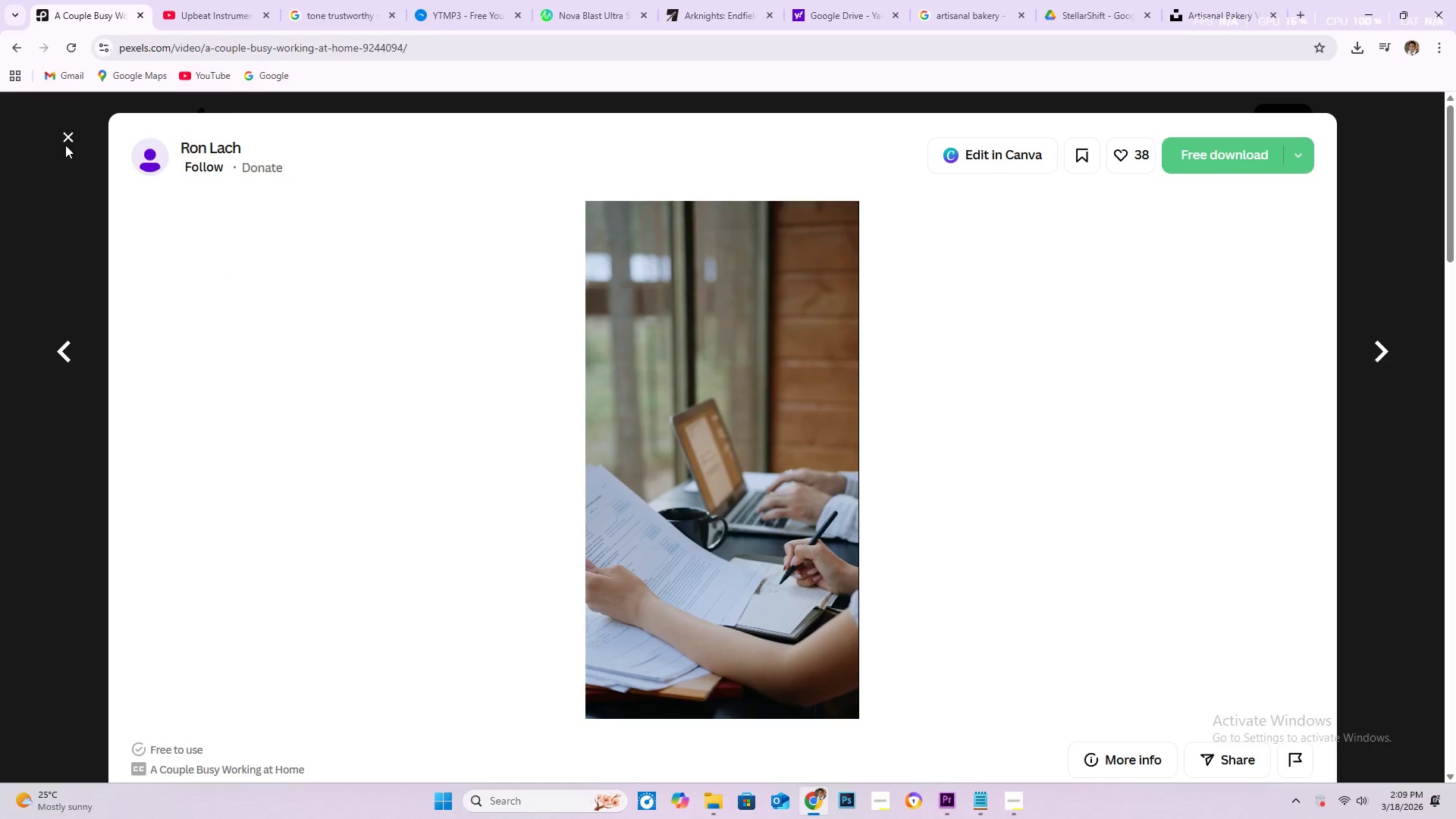 
left_click([68, 137])
 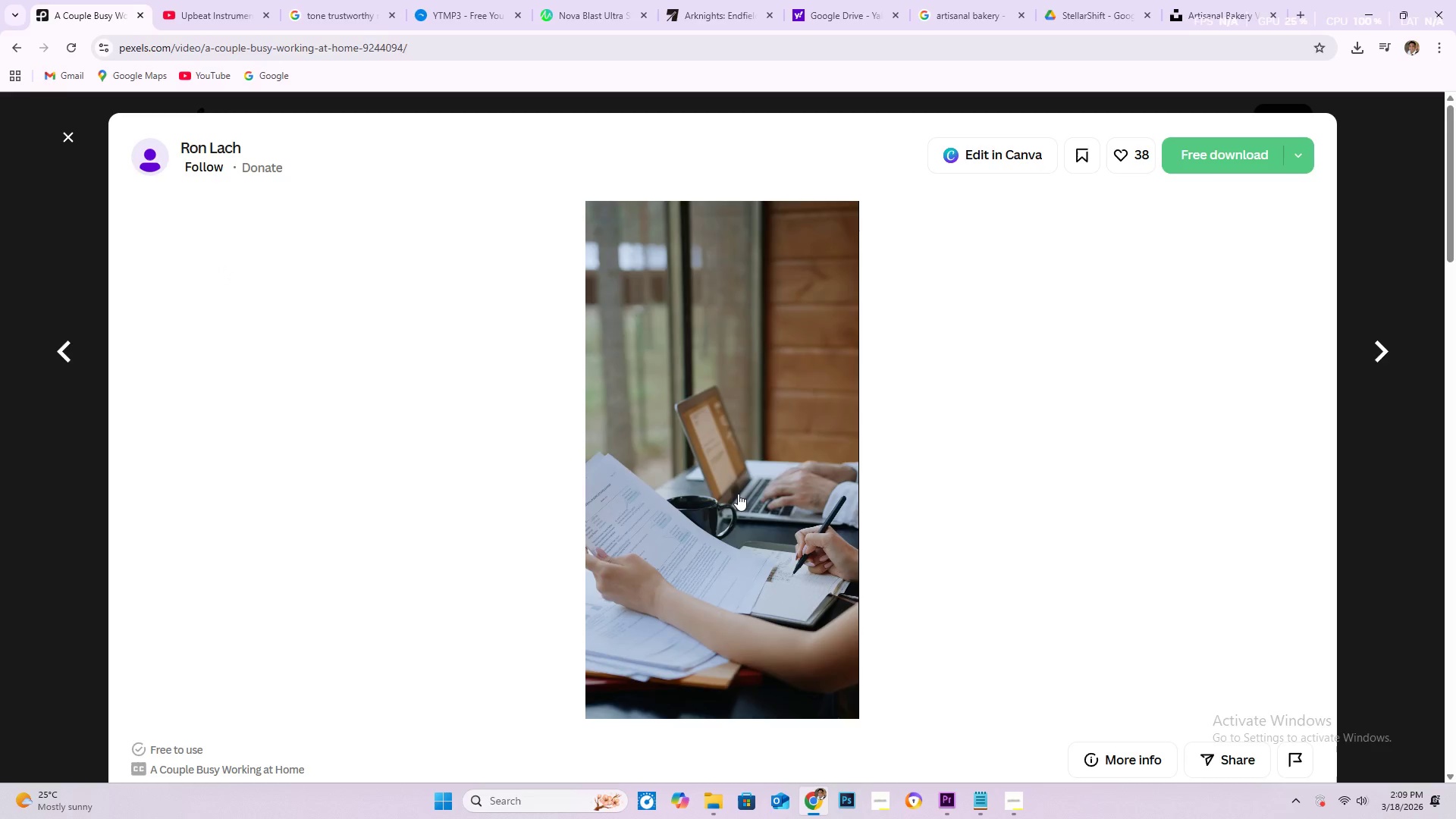 
scroll: coordinate [743, 472], scroll_direction: down, amount: 52.0
 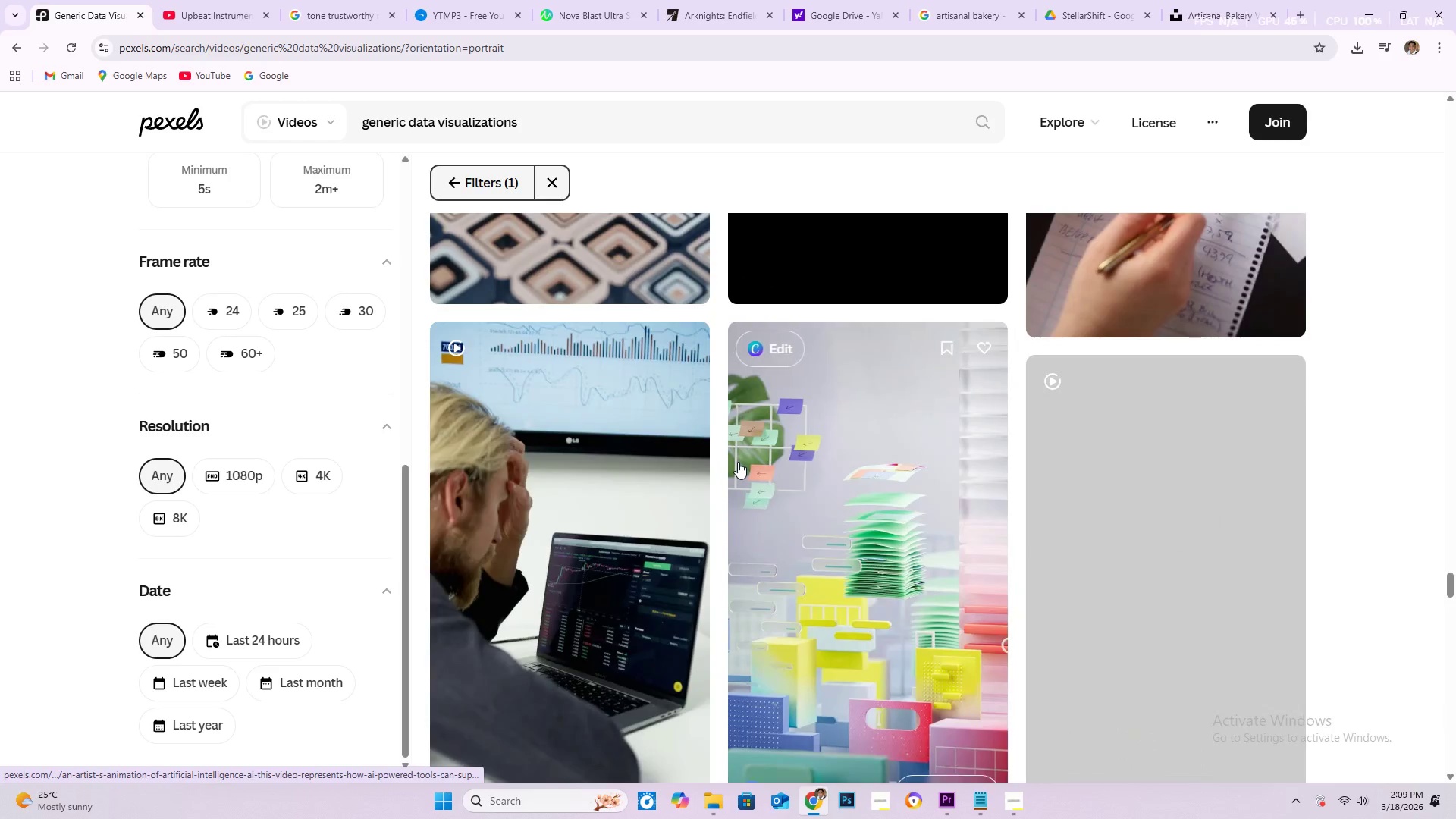 
scroll: coordinate [797, 459], scroll_direction: up, amount: 4.0
 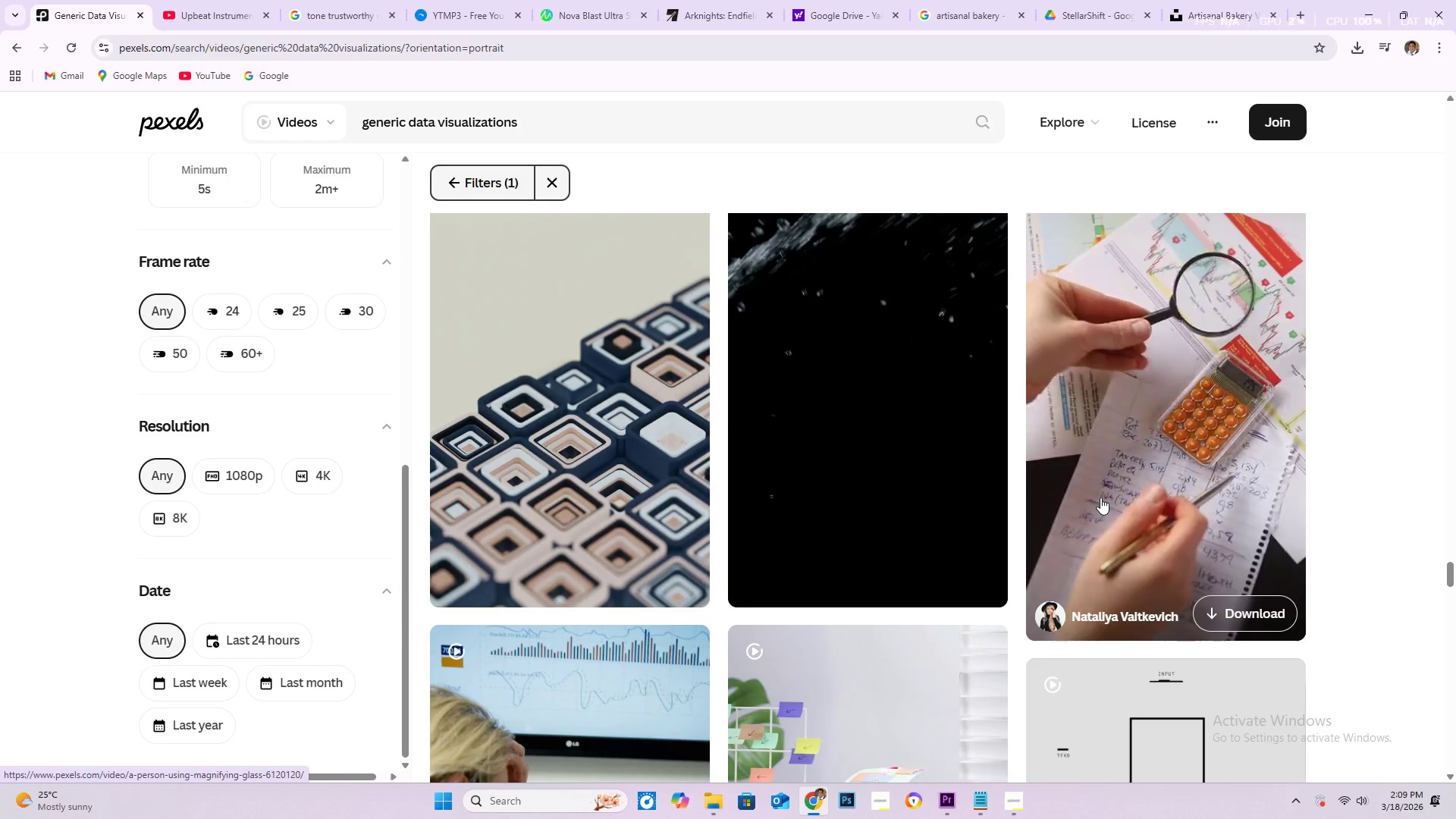 
scroll: coordinate [855, 457], scroll_direction: down, amount: 20.0
 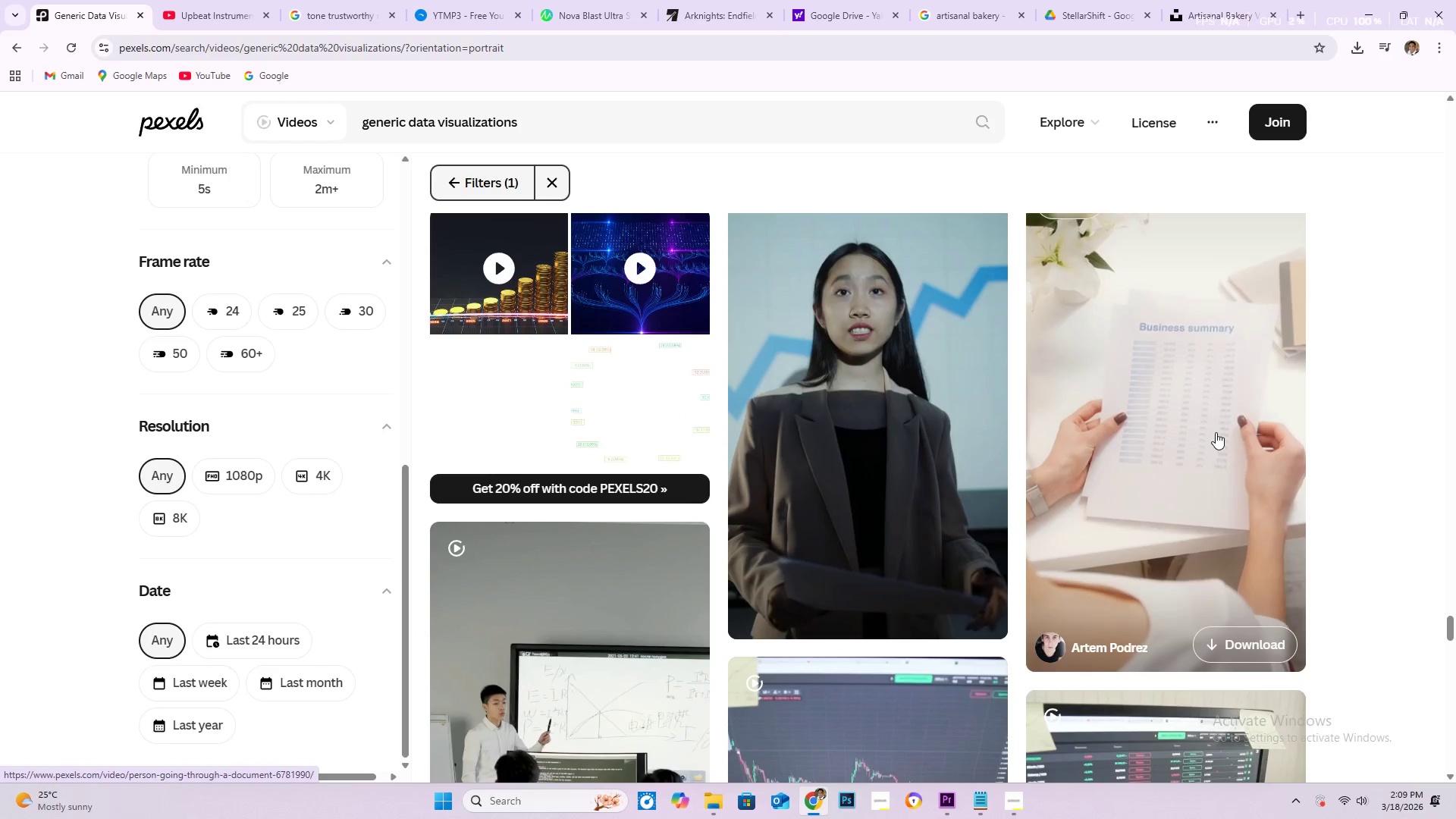 
left_click([1216, 432])
 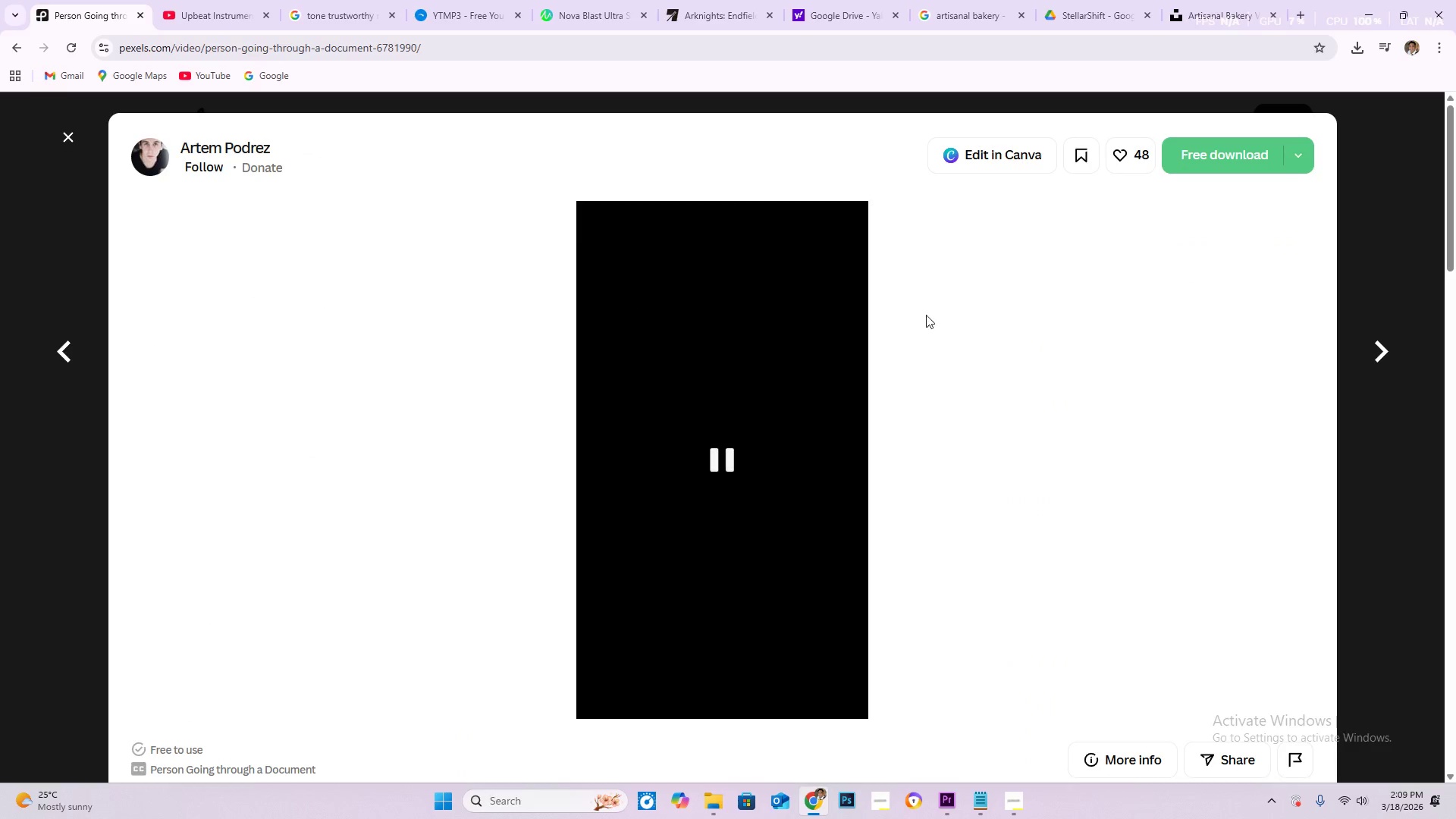 
wait(7.28)
 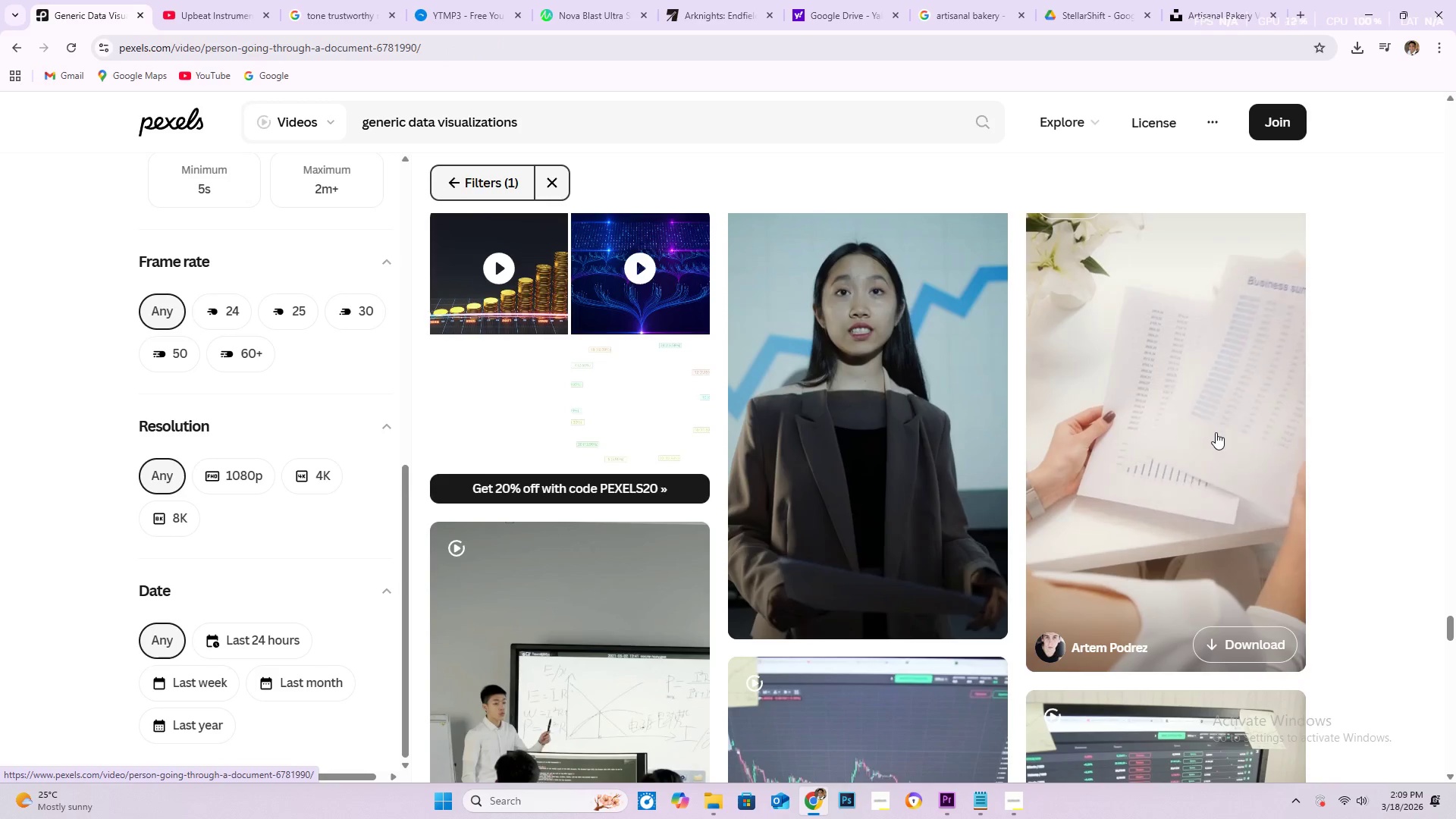 
left_click([1194, 141])
 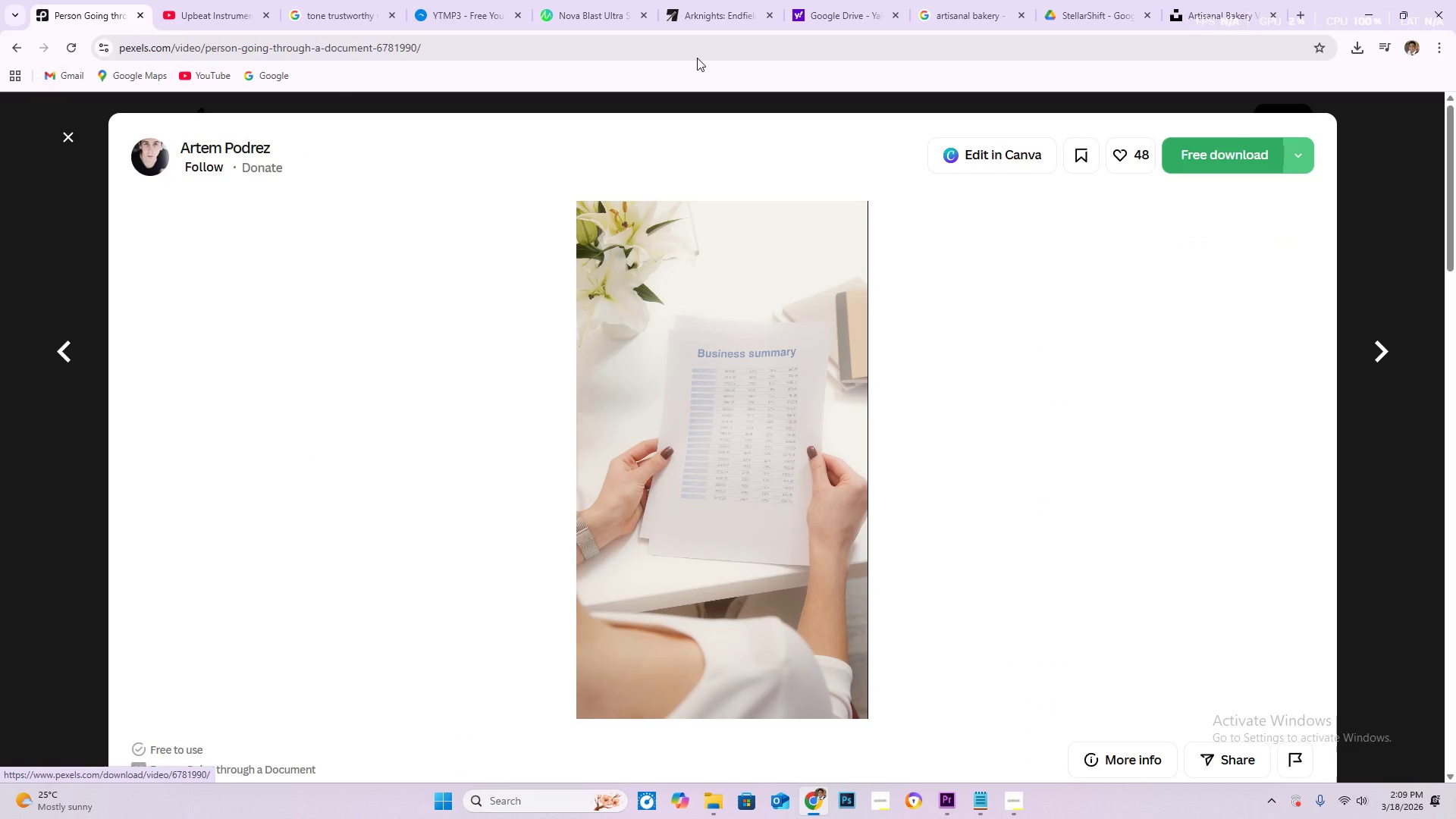 
left_click([697, 57])
 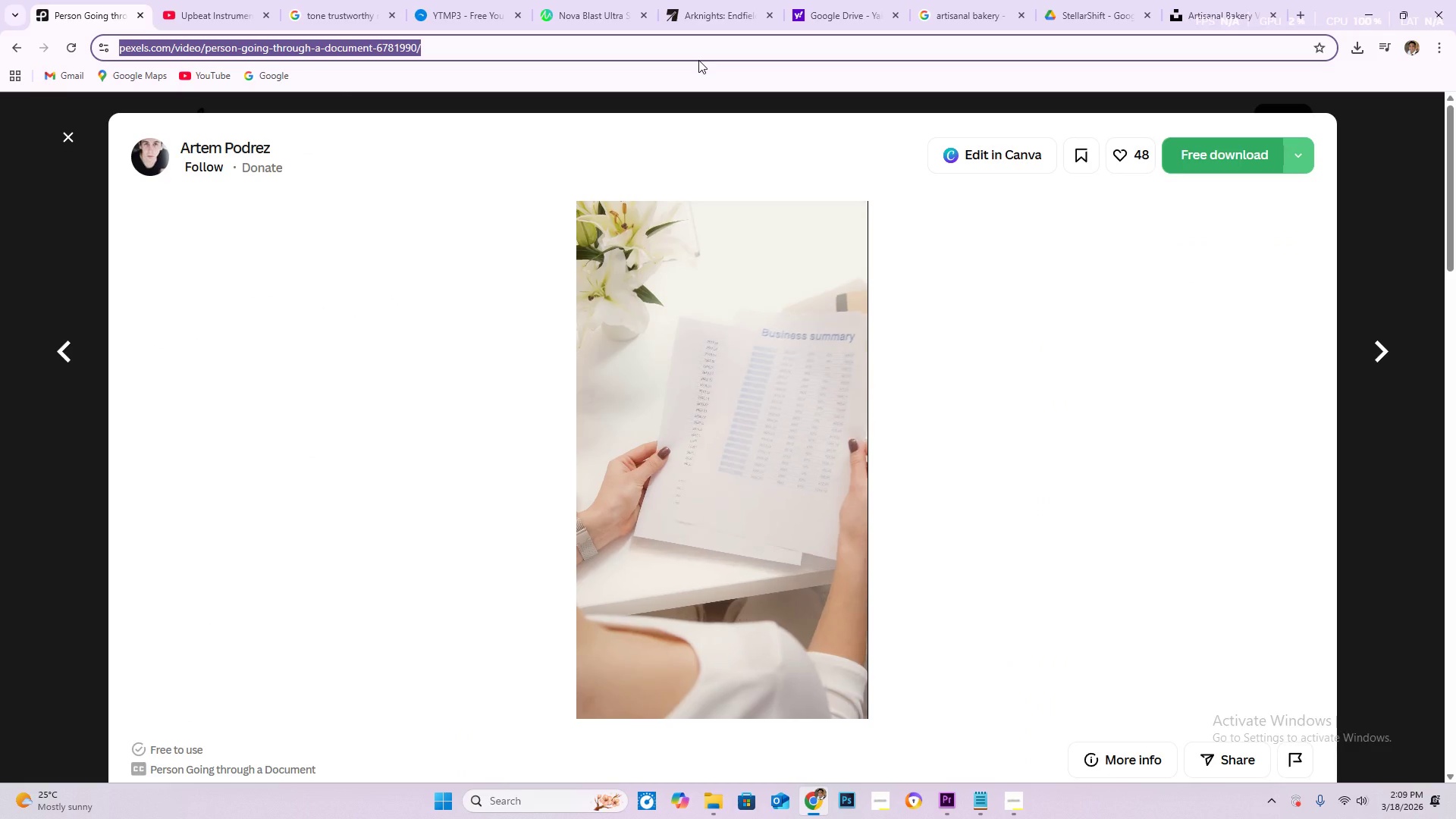 
key(Control+C)
 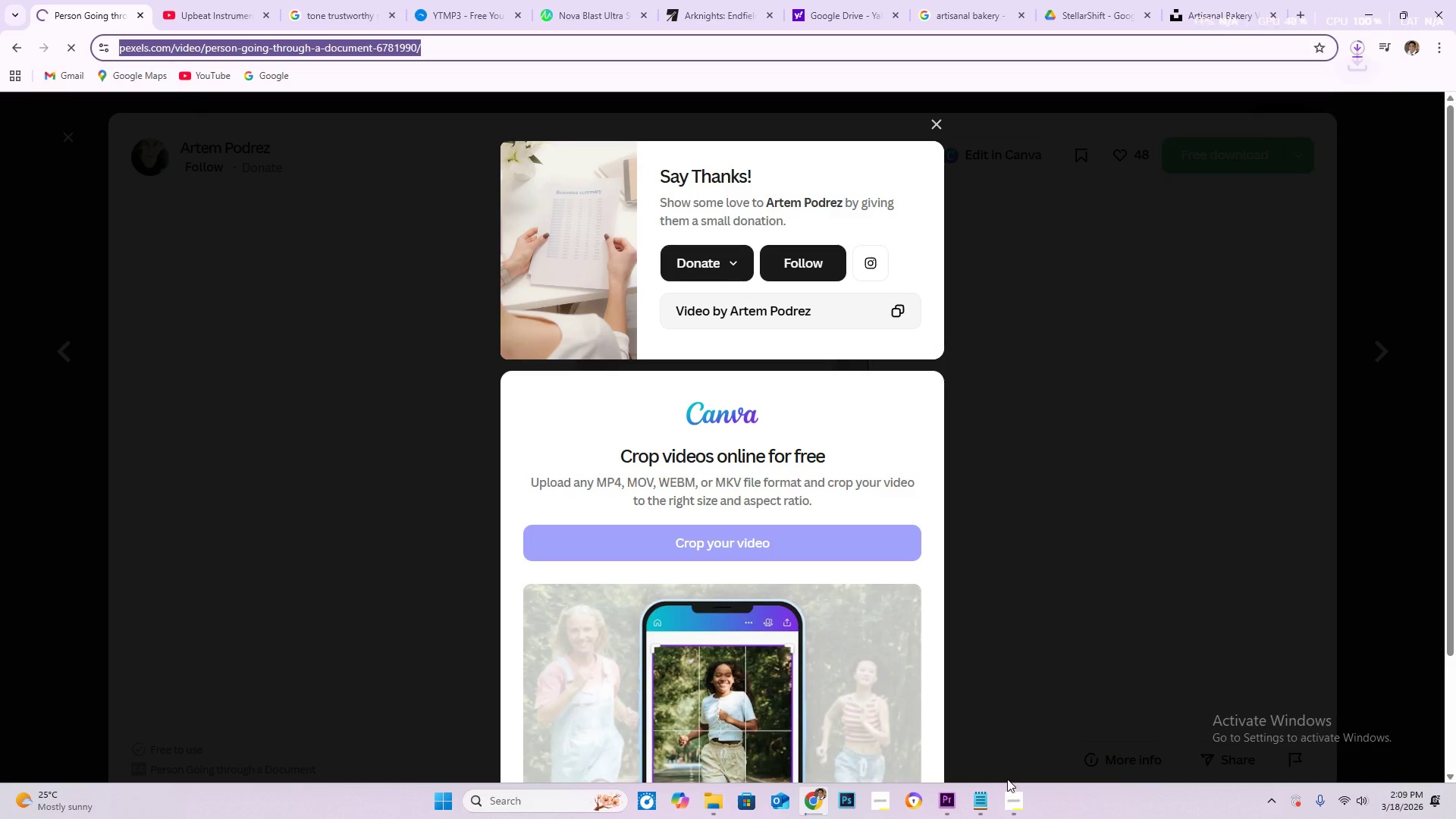 
left_click([986, 802])
 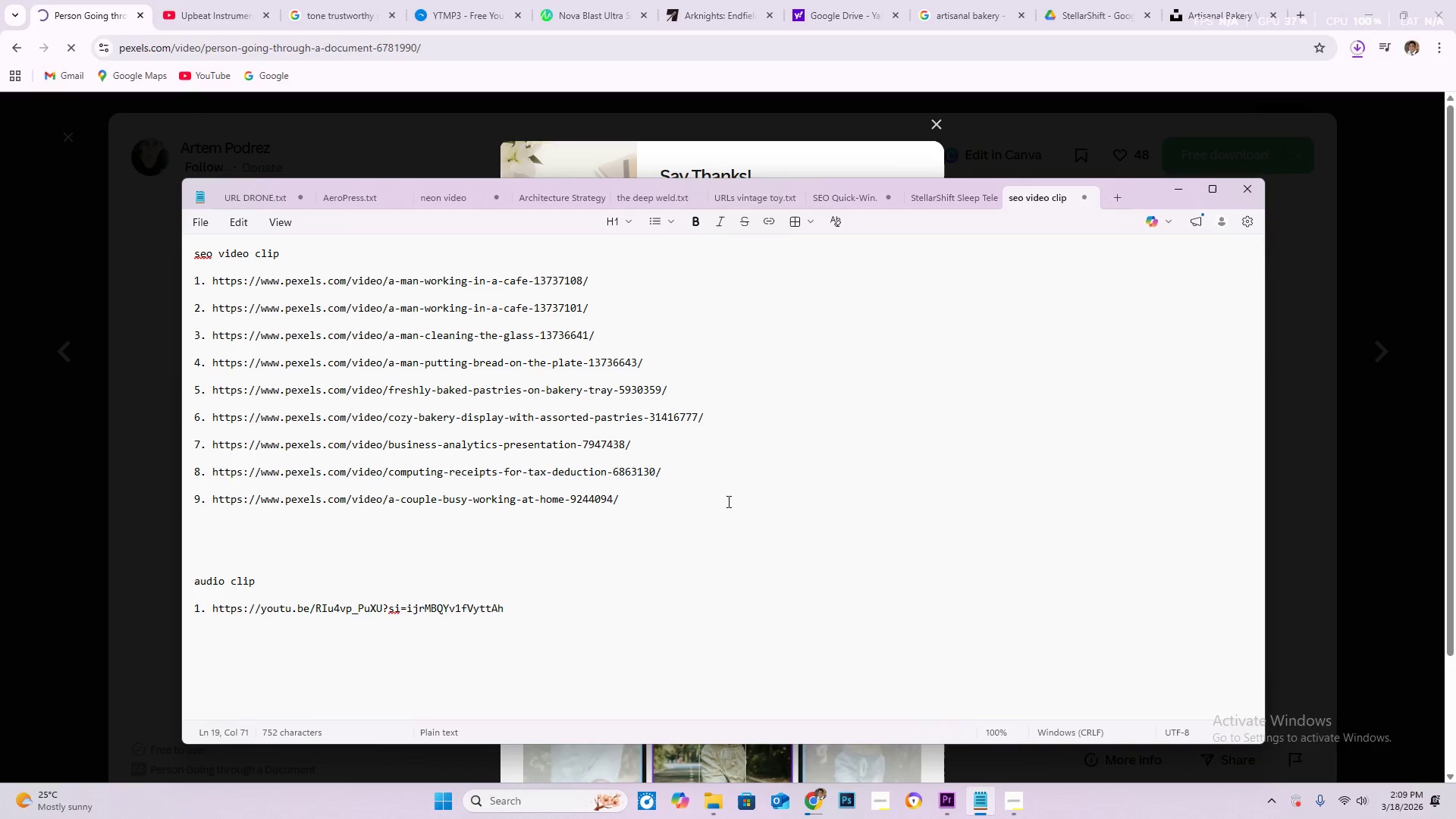 
key(Enter)
 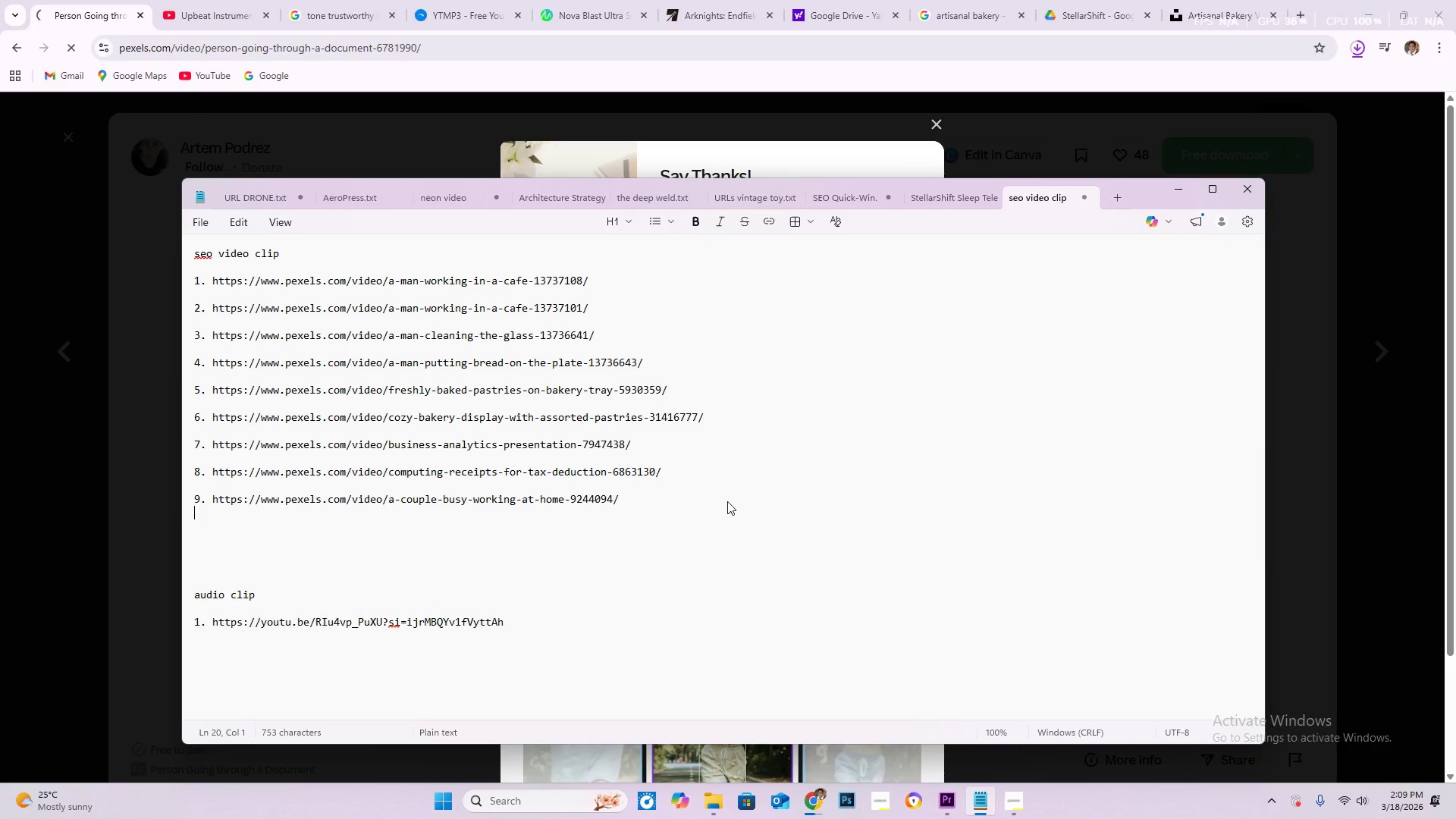 
key(Enter)
 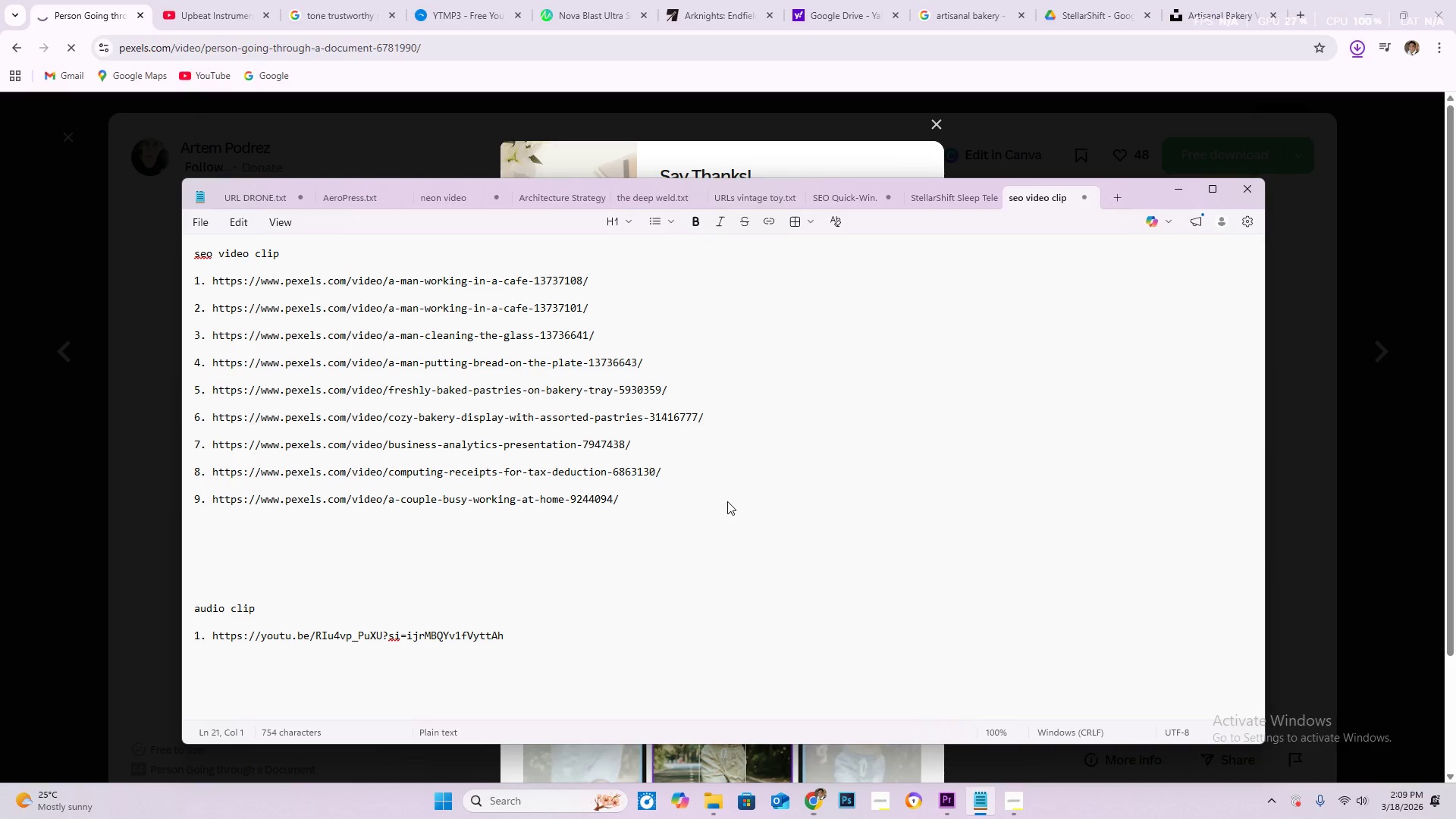 
type(10. )
 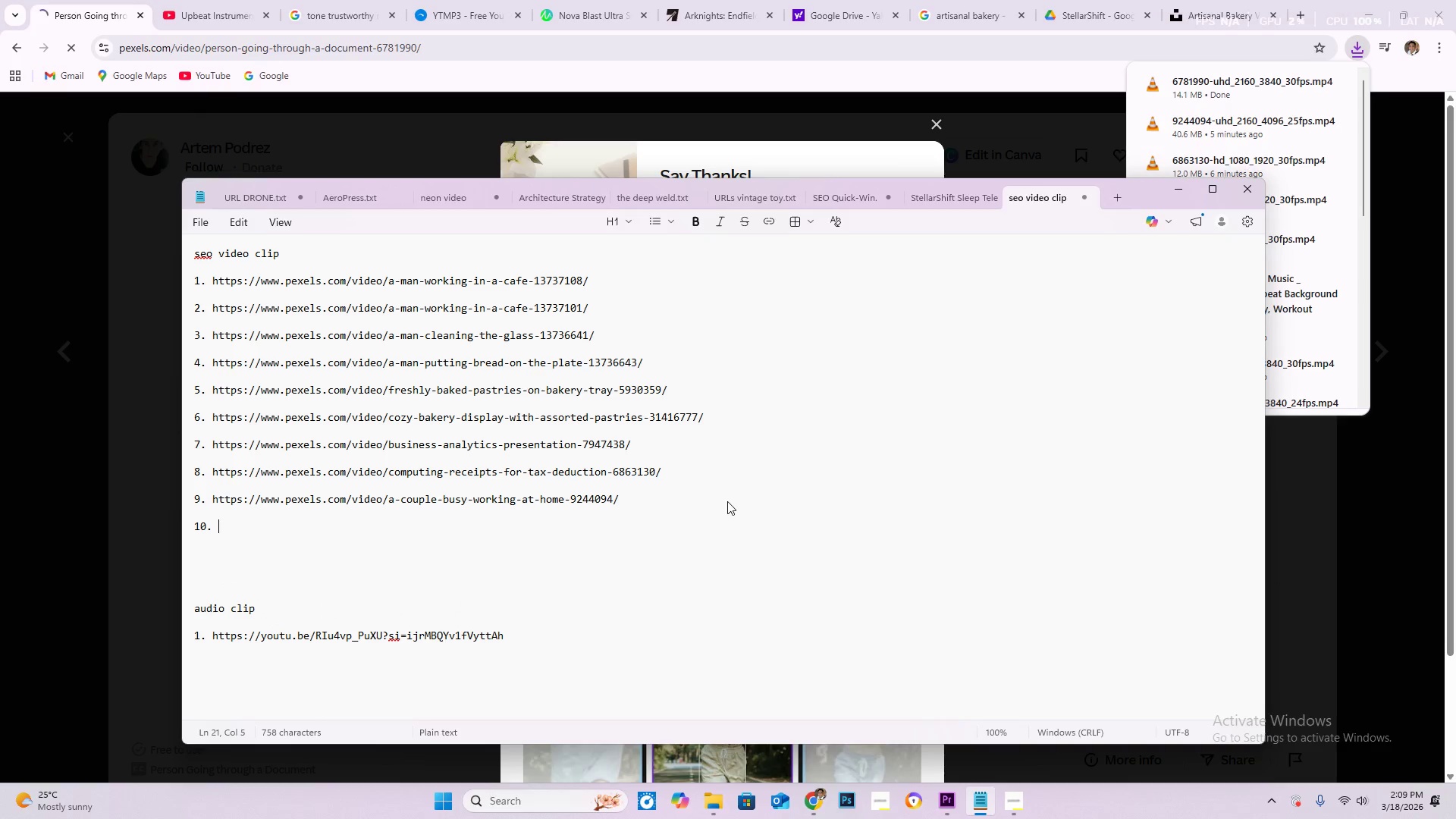 
key(Control+V)
 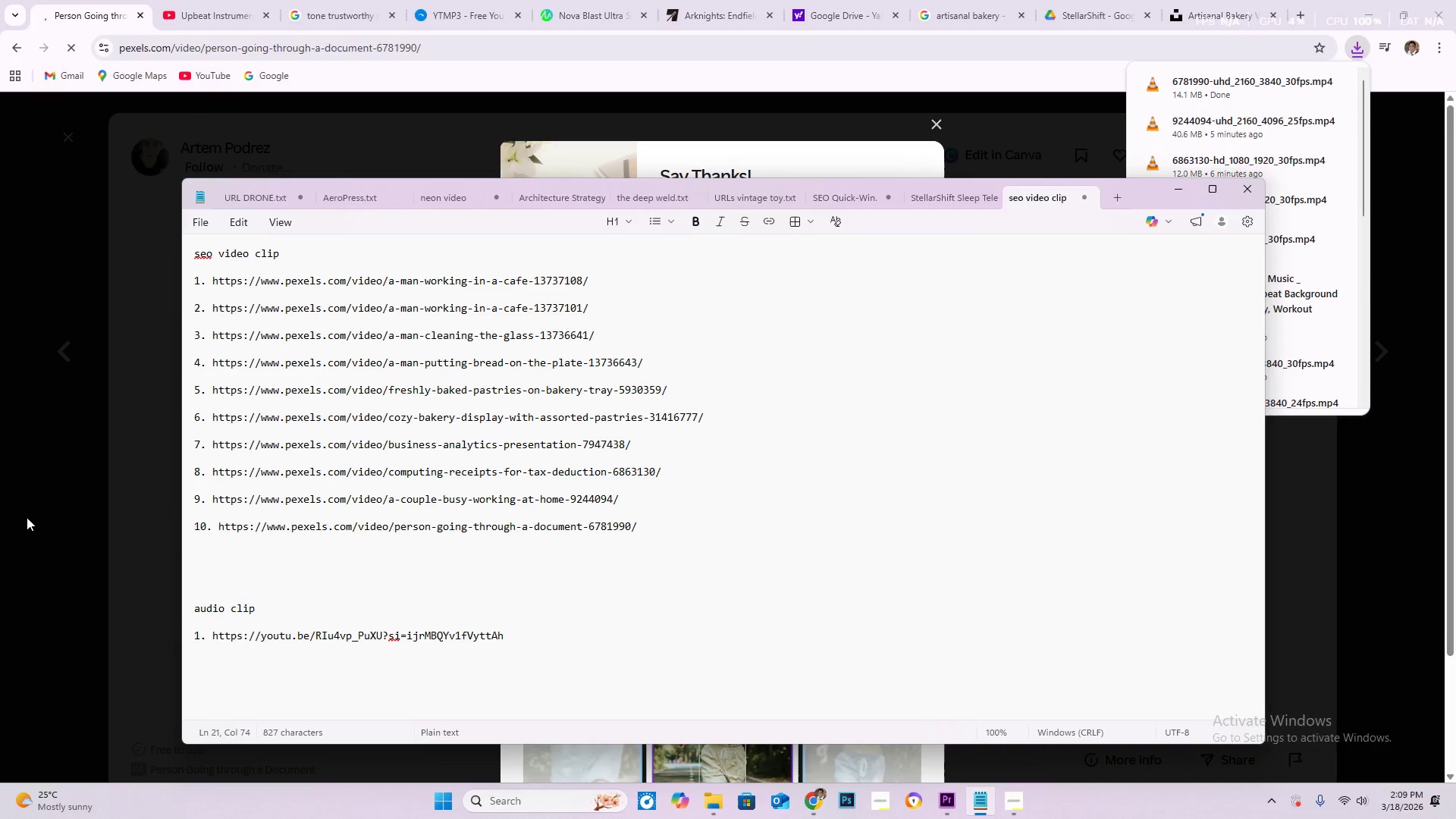 
left_click([43, 488])
 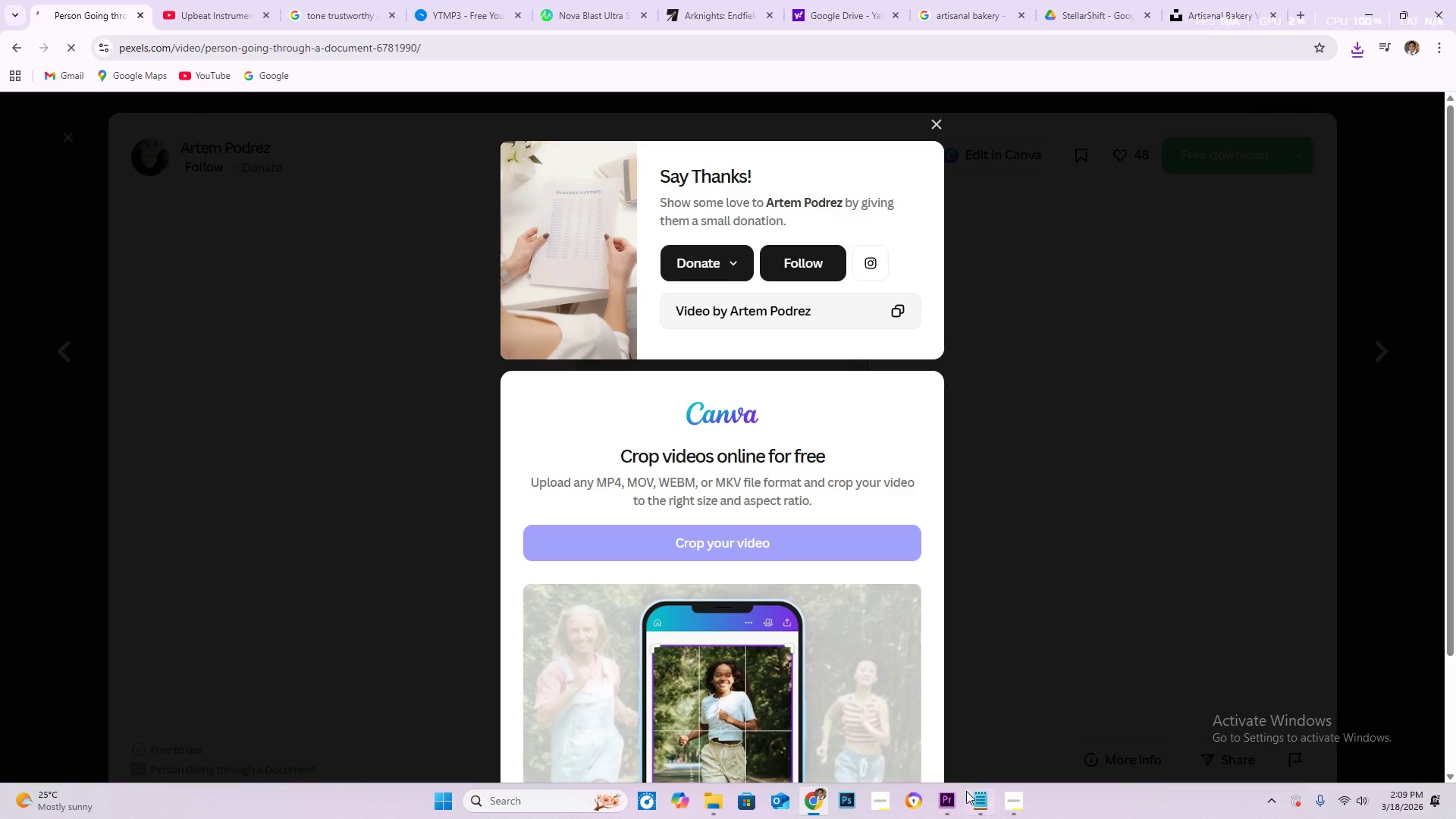 
left_click([948, 802])
 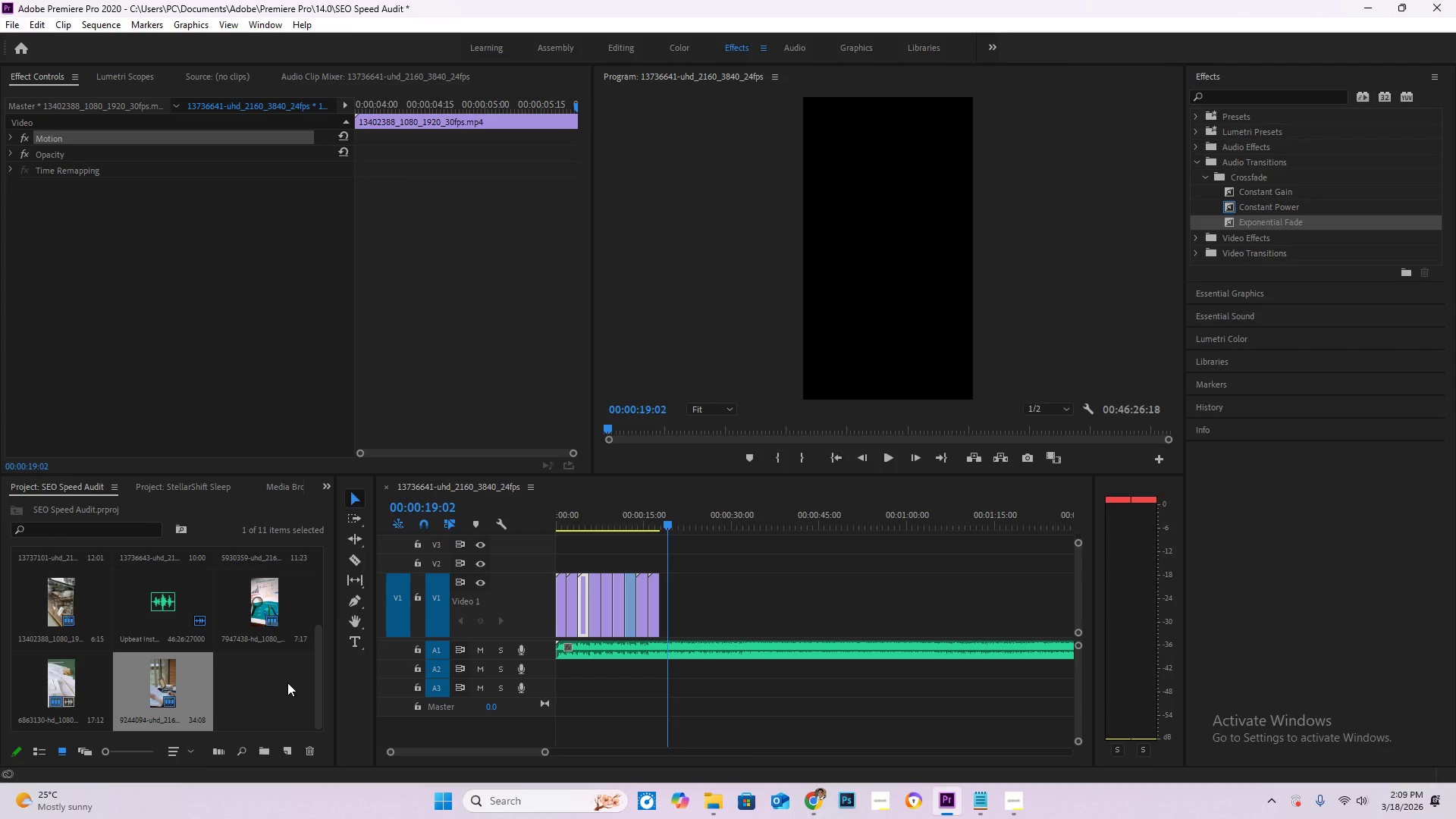 
double_click([284, 685])
 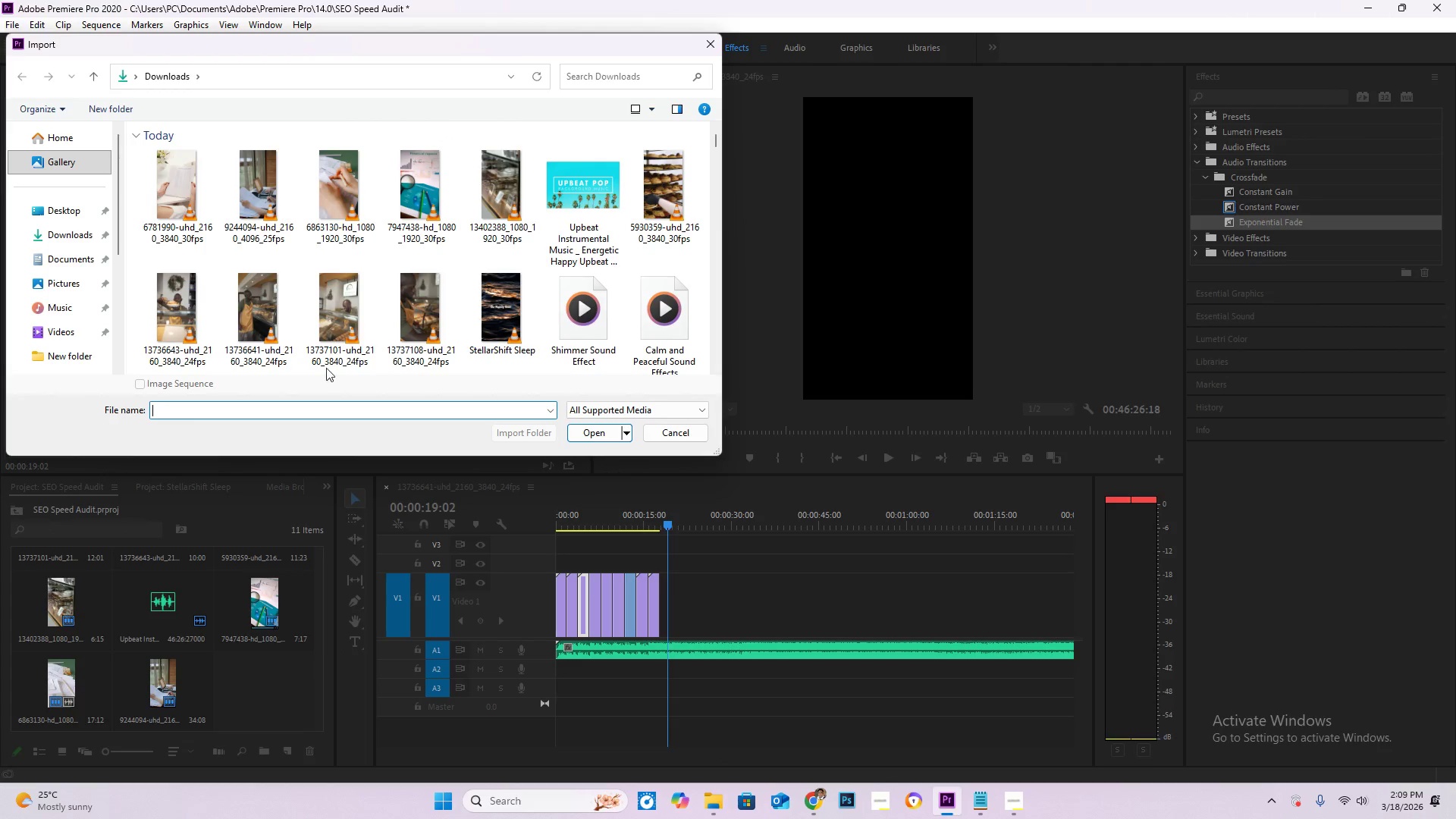 
double_click([192, 174])
 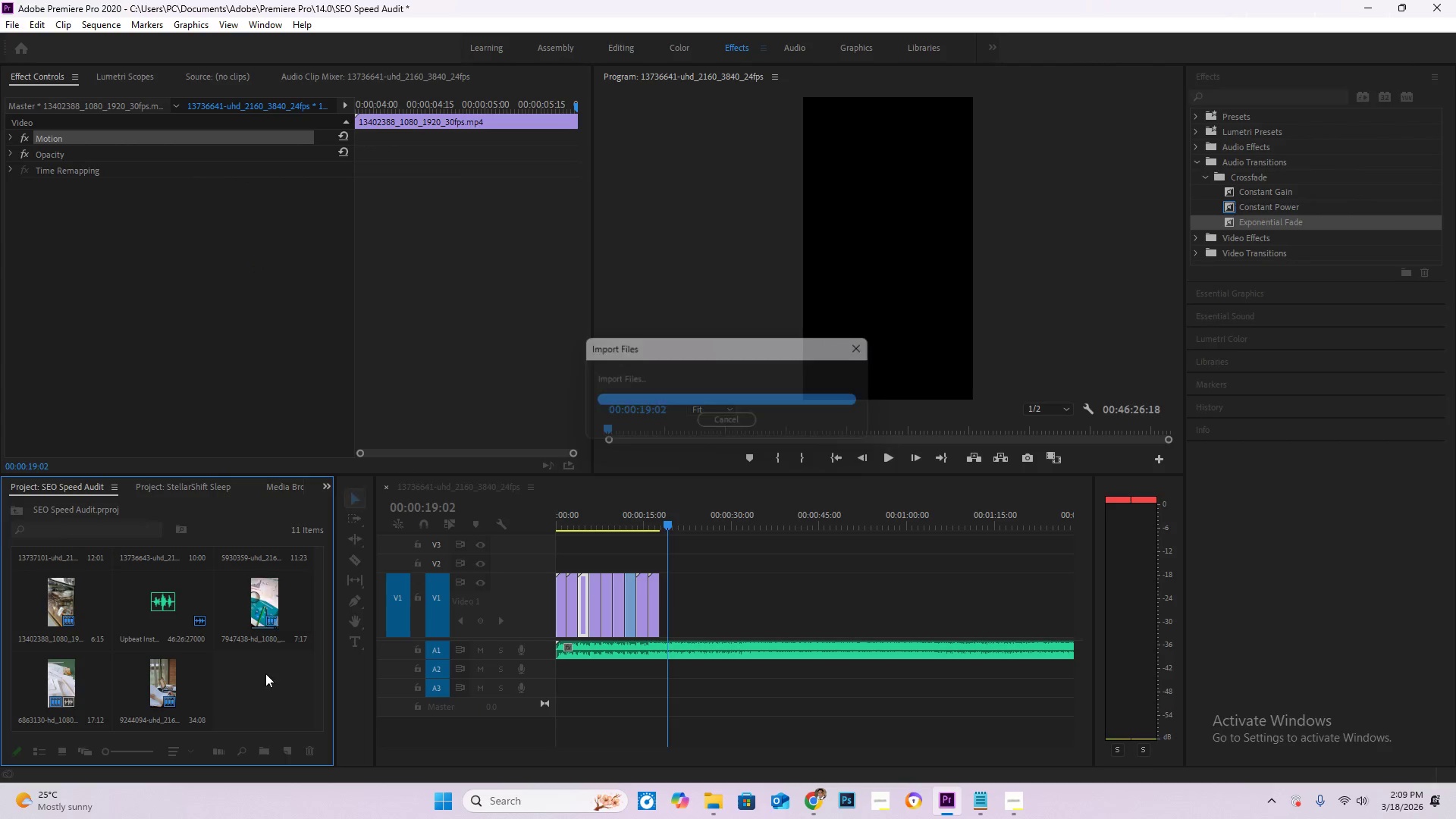 
left_click_drag(start_coordinate=[257, 675], to_coordinate=[662, 605])
 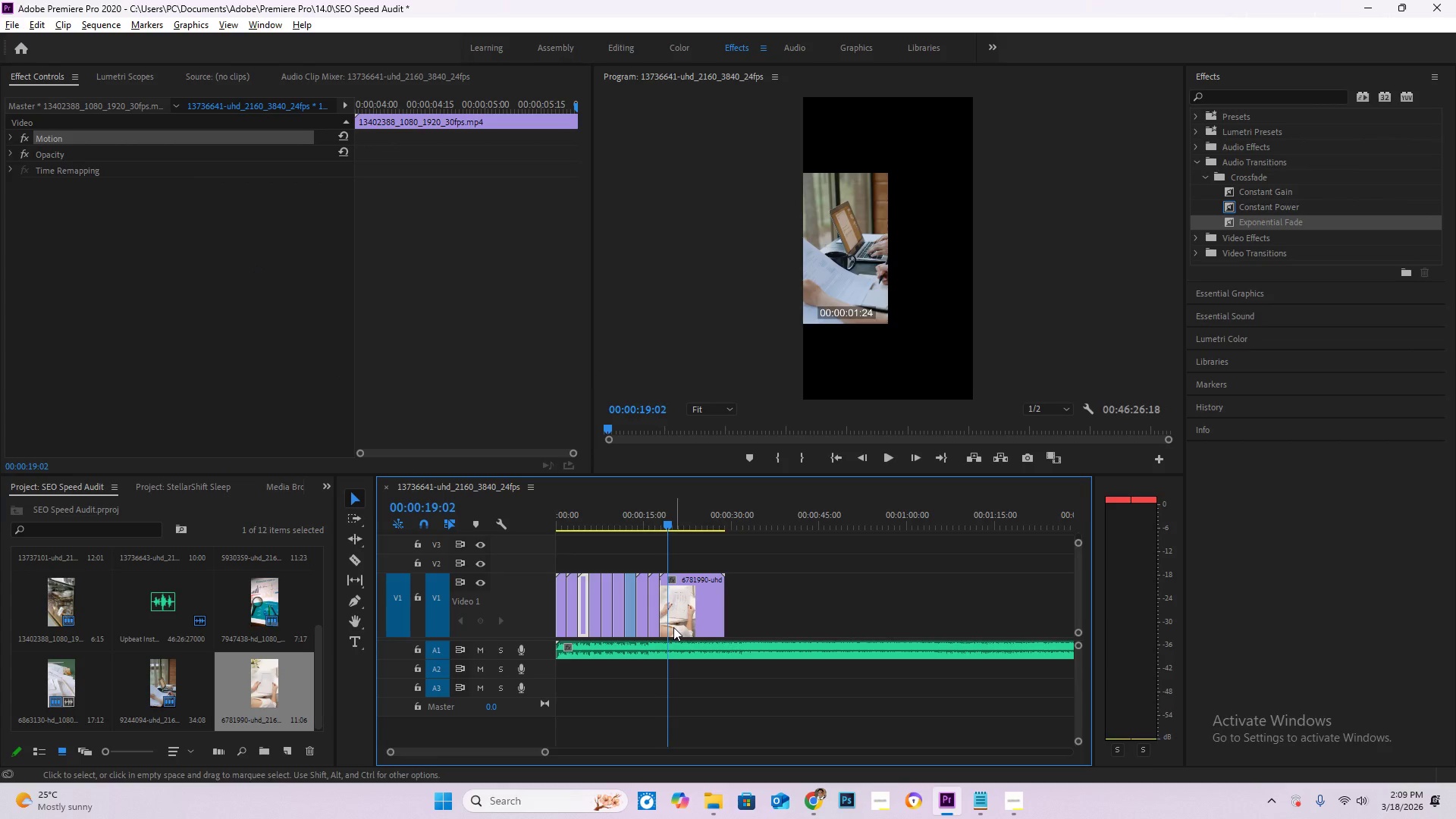 
hold_key(key=AltLeft, duration=0.77)
scroll: coordinate [668, 628], scroll_direction: up, amount: 13.0
 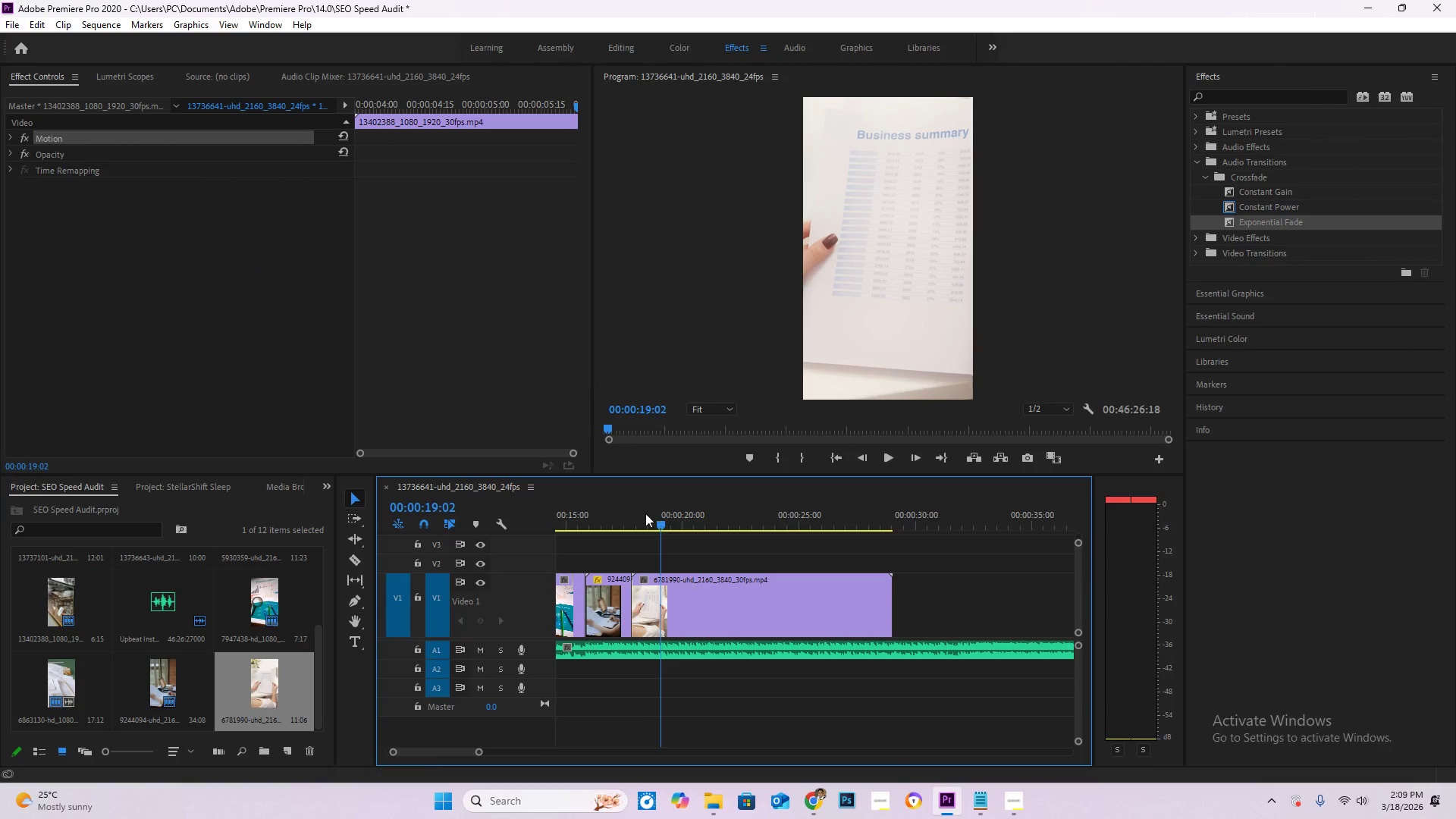 
left_click_drag(start_coordinate=[645, 514], to_coordinate=[629, 518])
 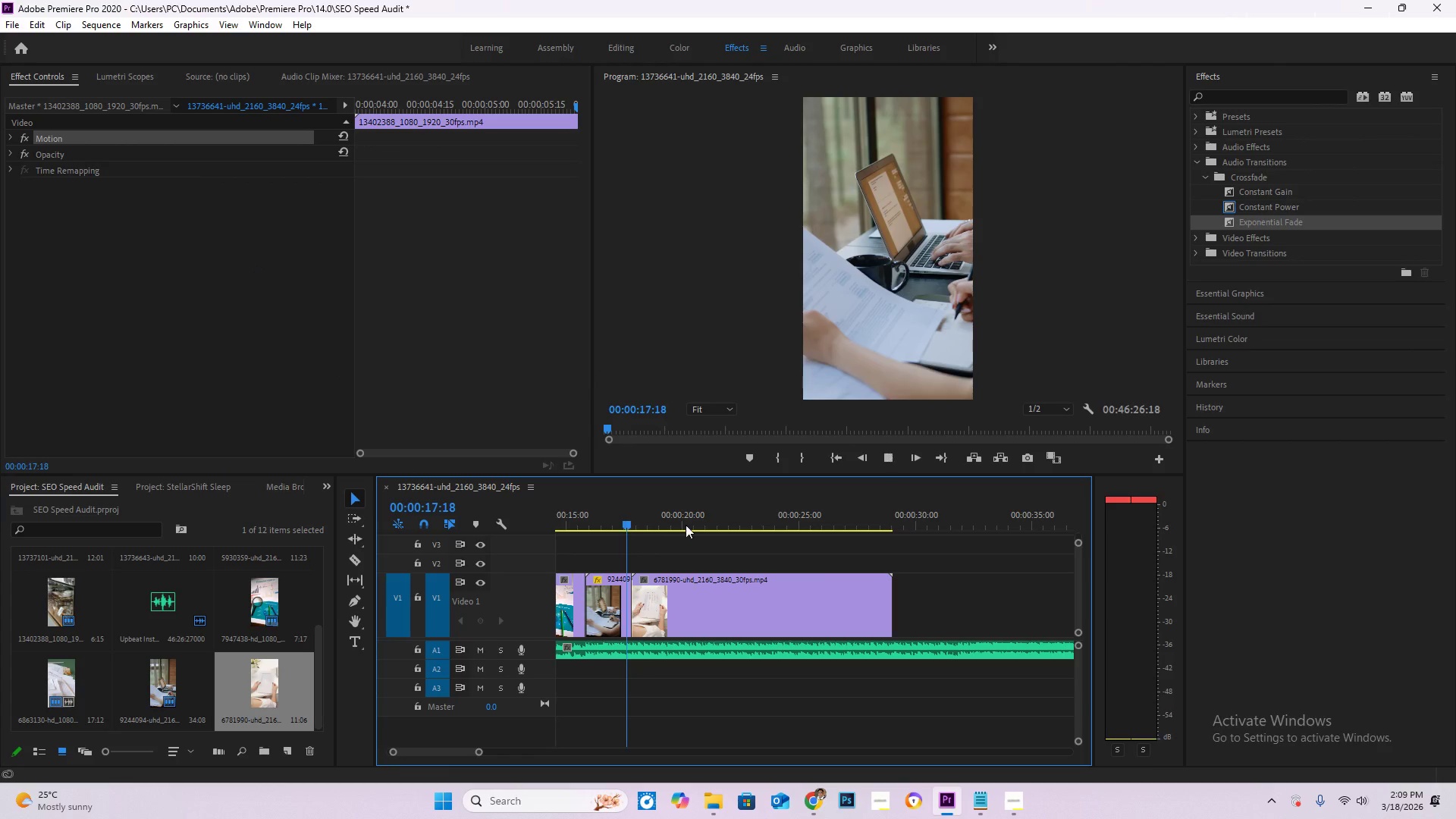 
key(Space)
 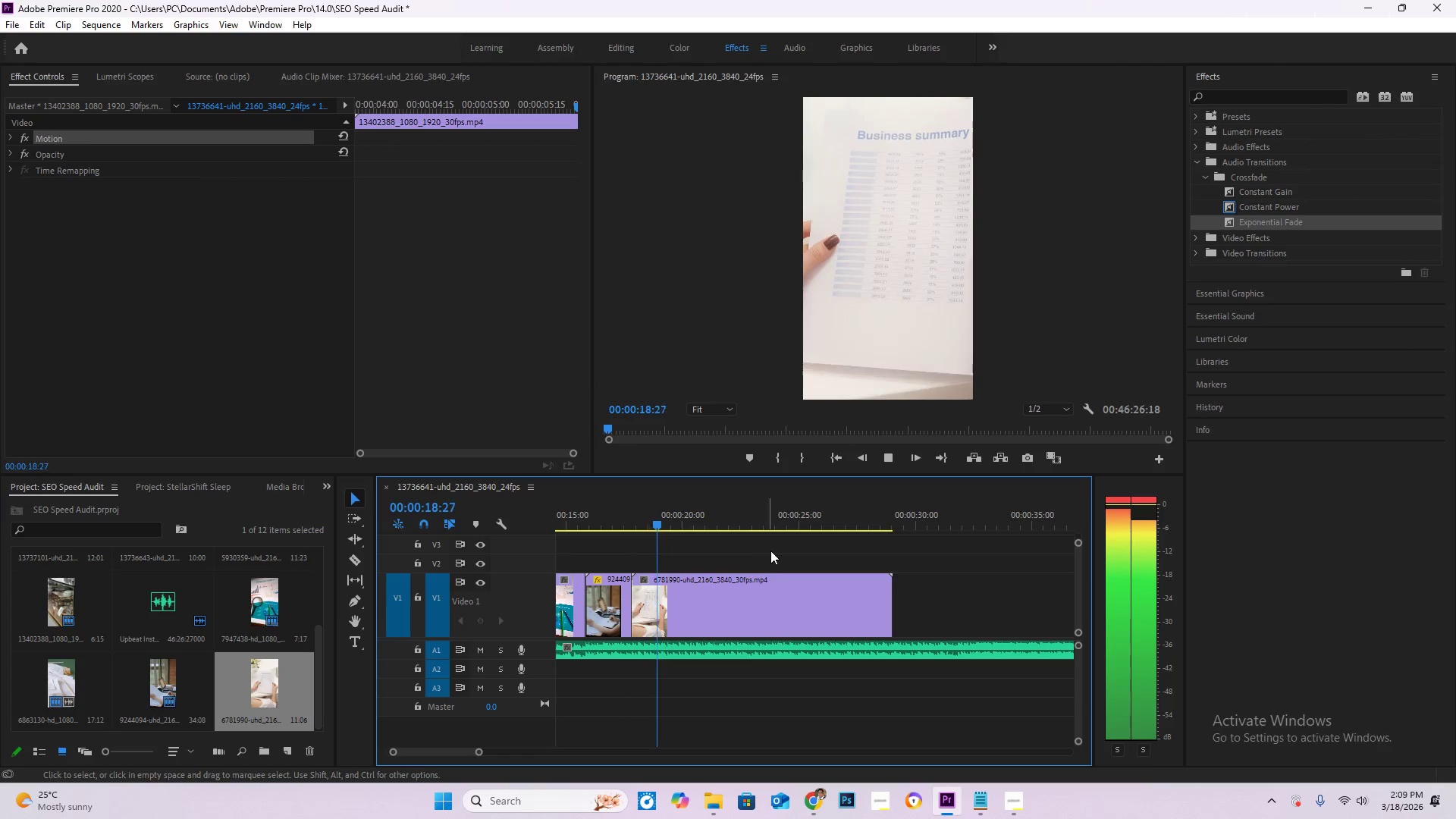 
key(Space)
 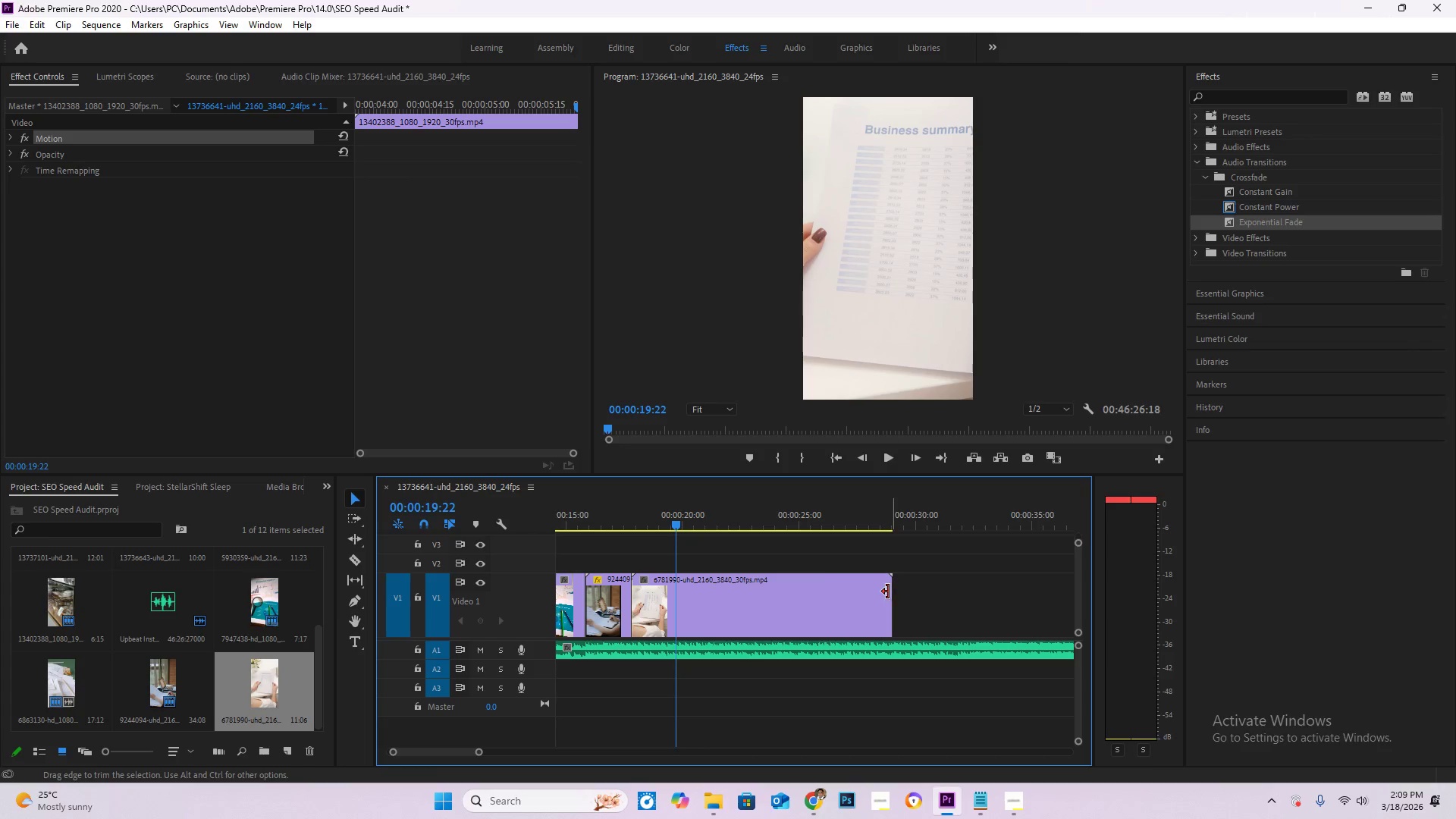 
key(Space)
 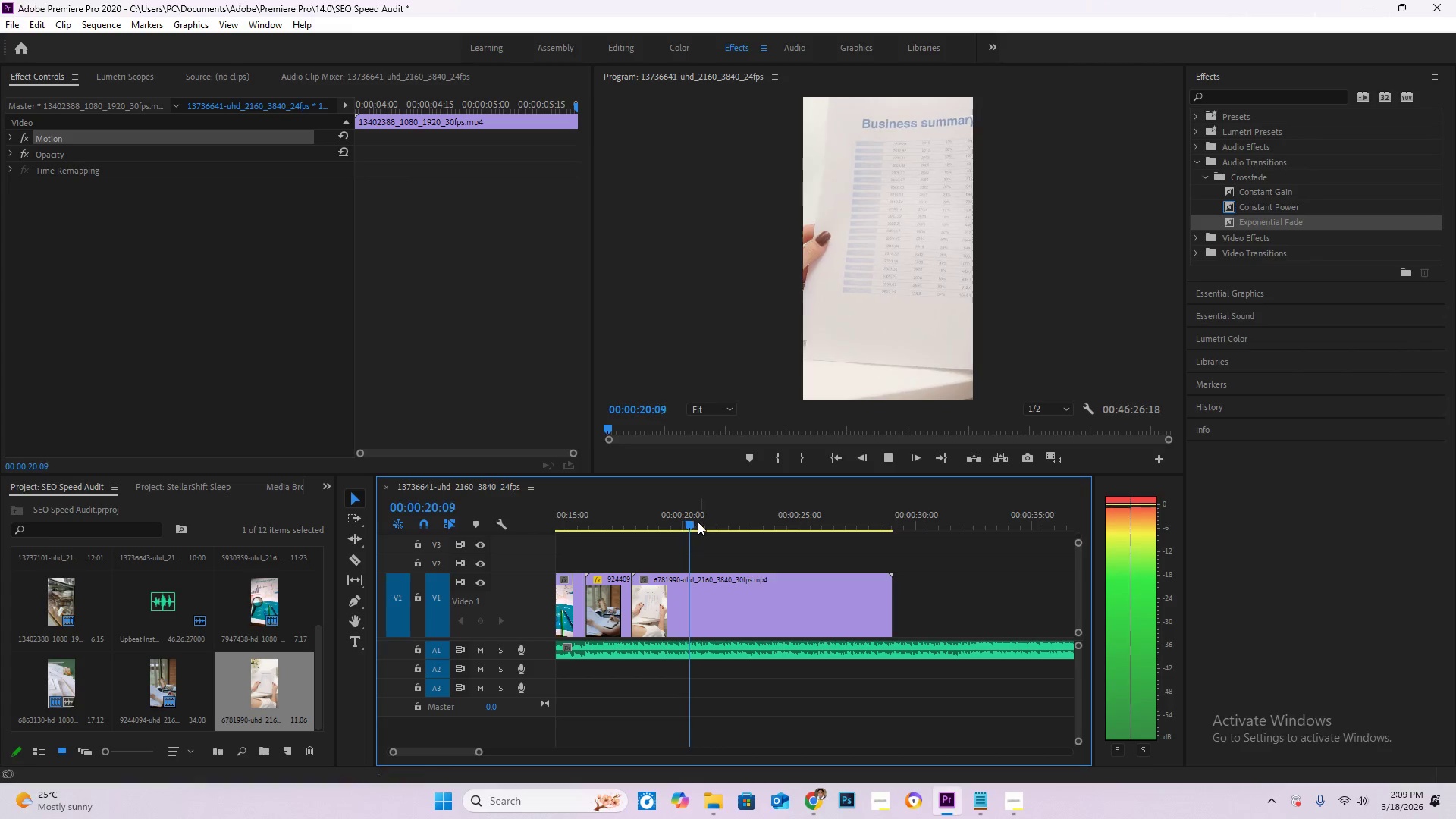 
left_click_drag(start_coordinate=[697, 522], to_coordinate=[632, 516])
 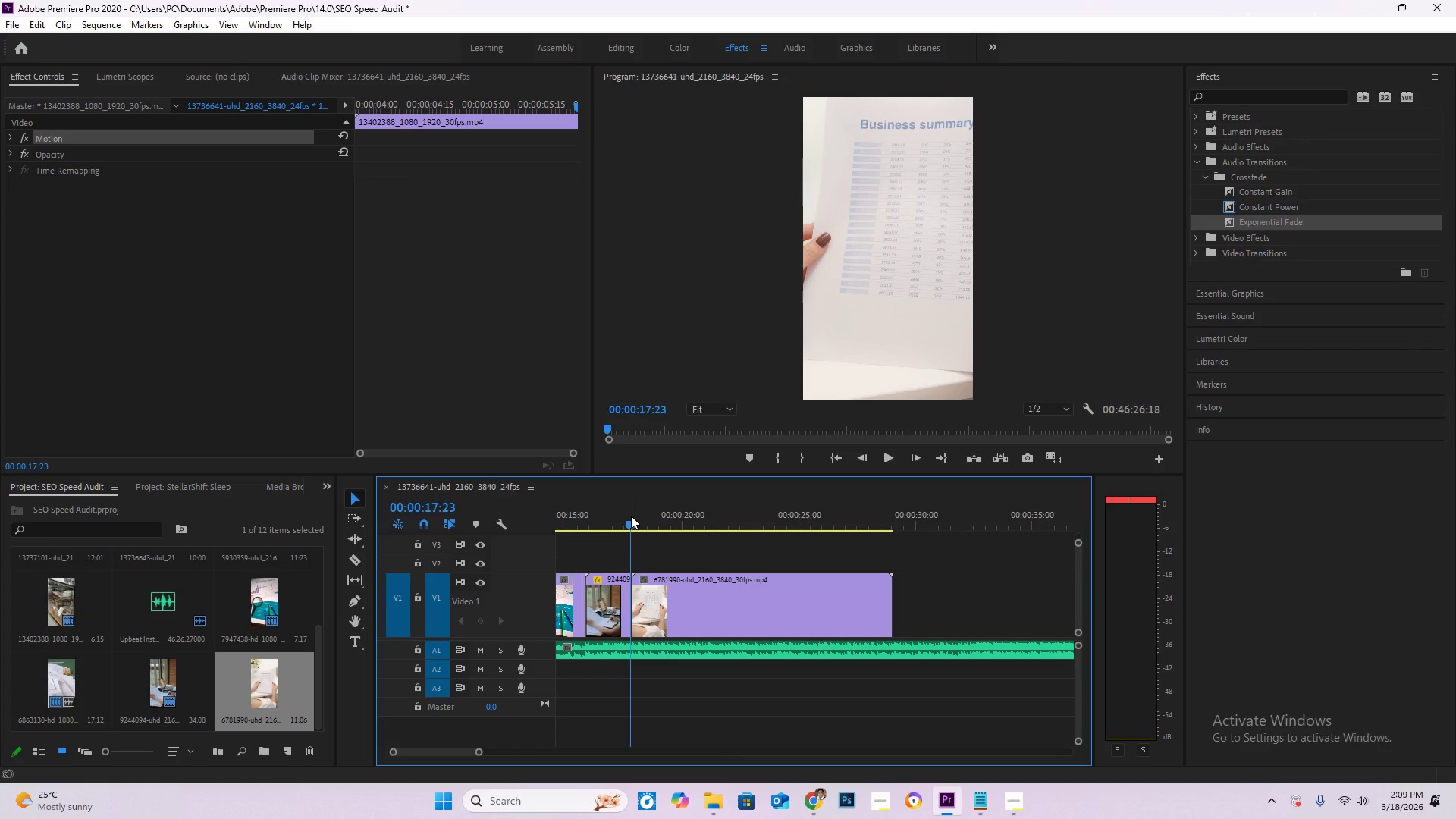 
key(Space)
 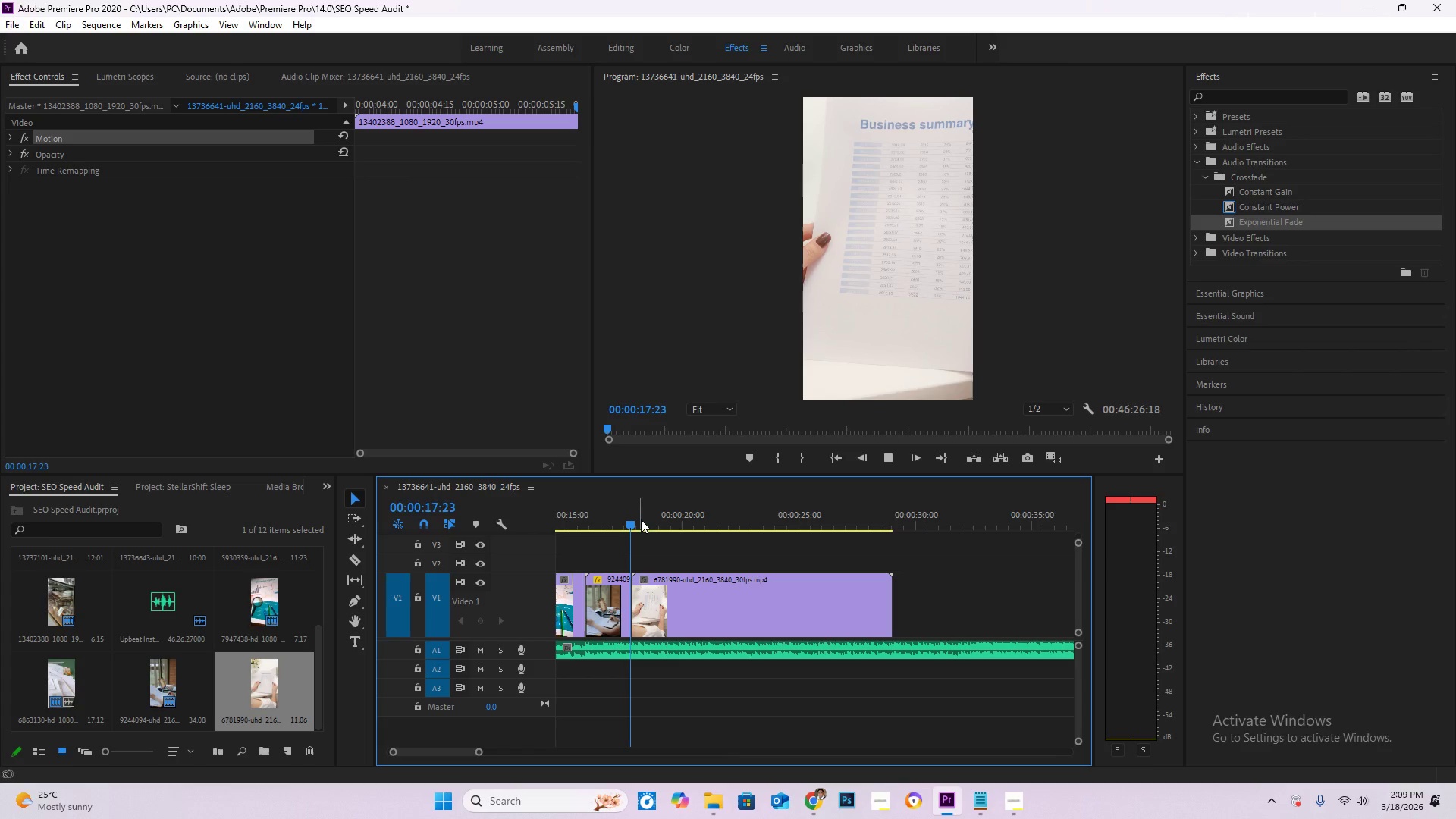 
key(Space)
 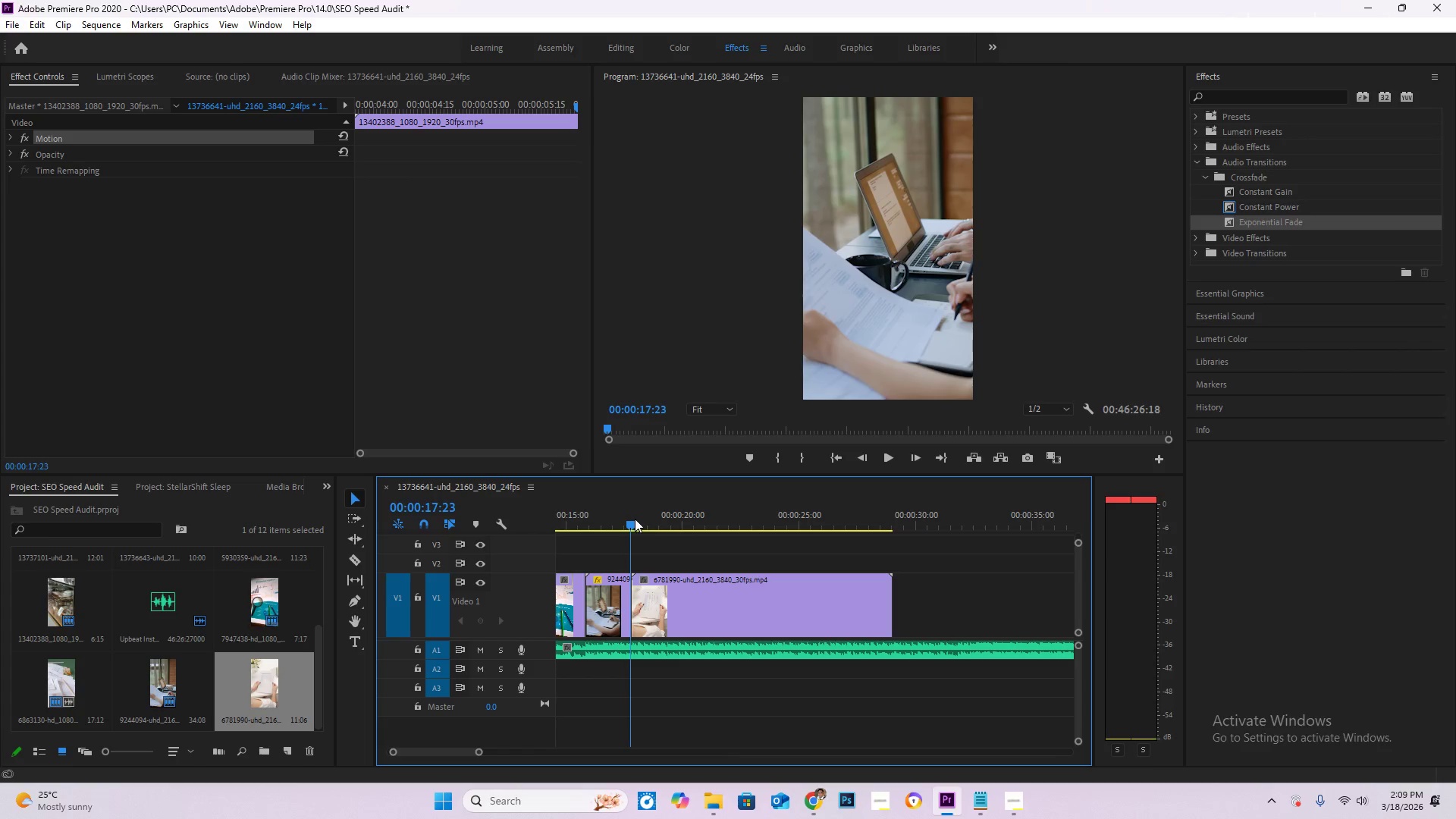 
left_click_drag(start_coordinate=[631, 519], to_coordinate=[613, 522])
 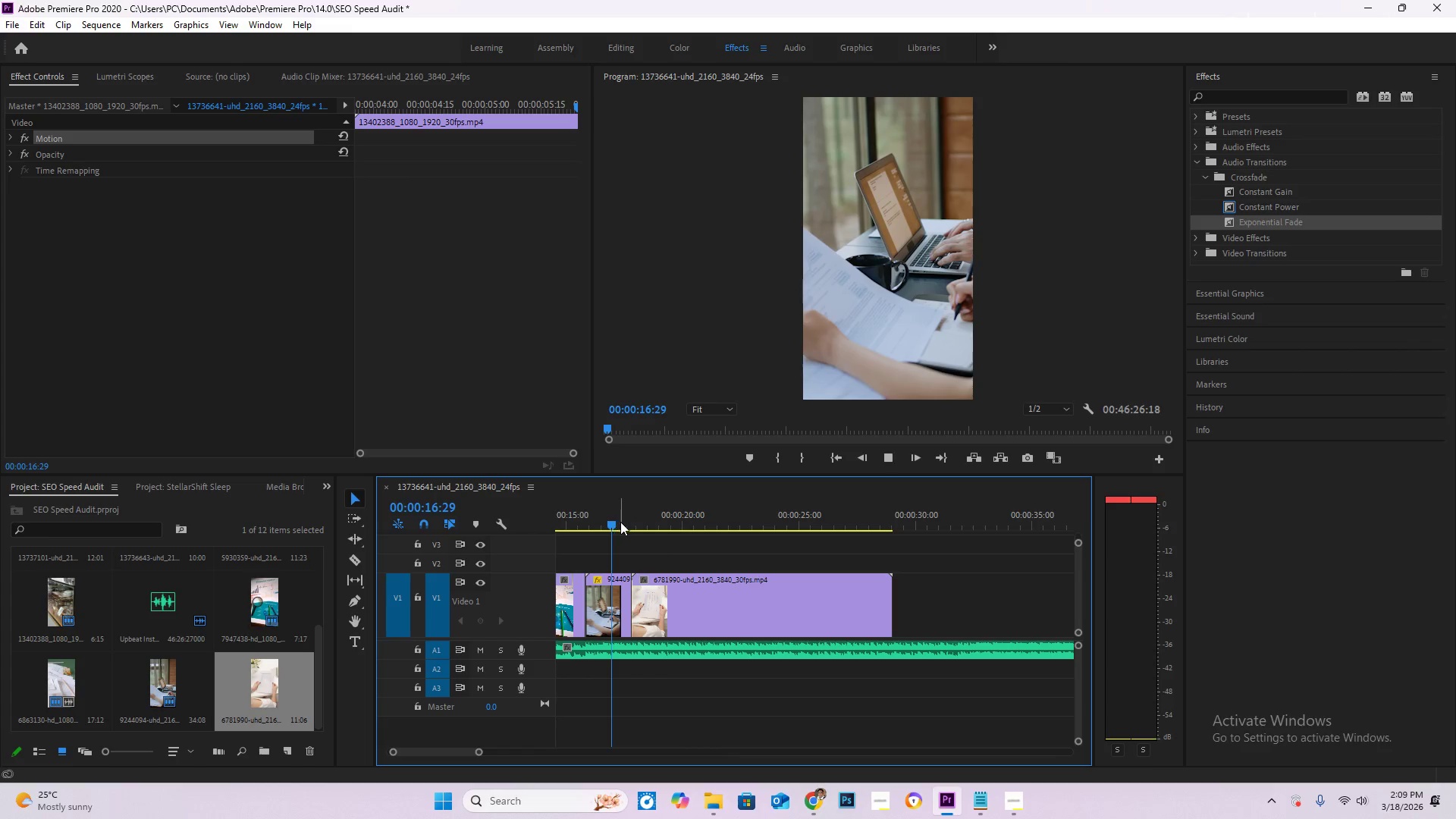 
key(Space)
 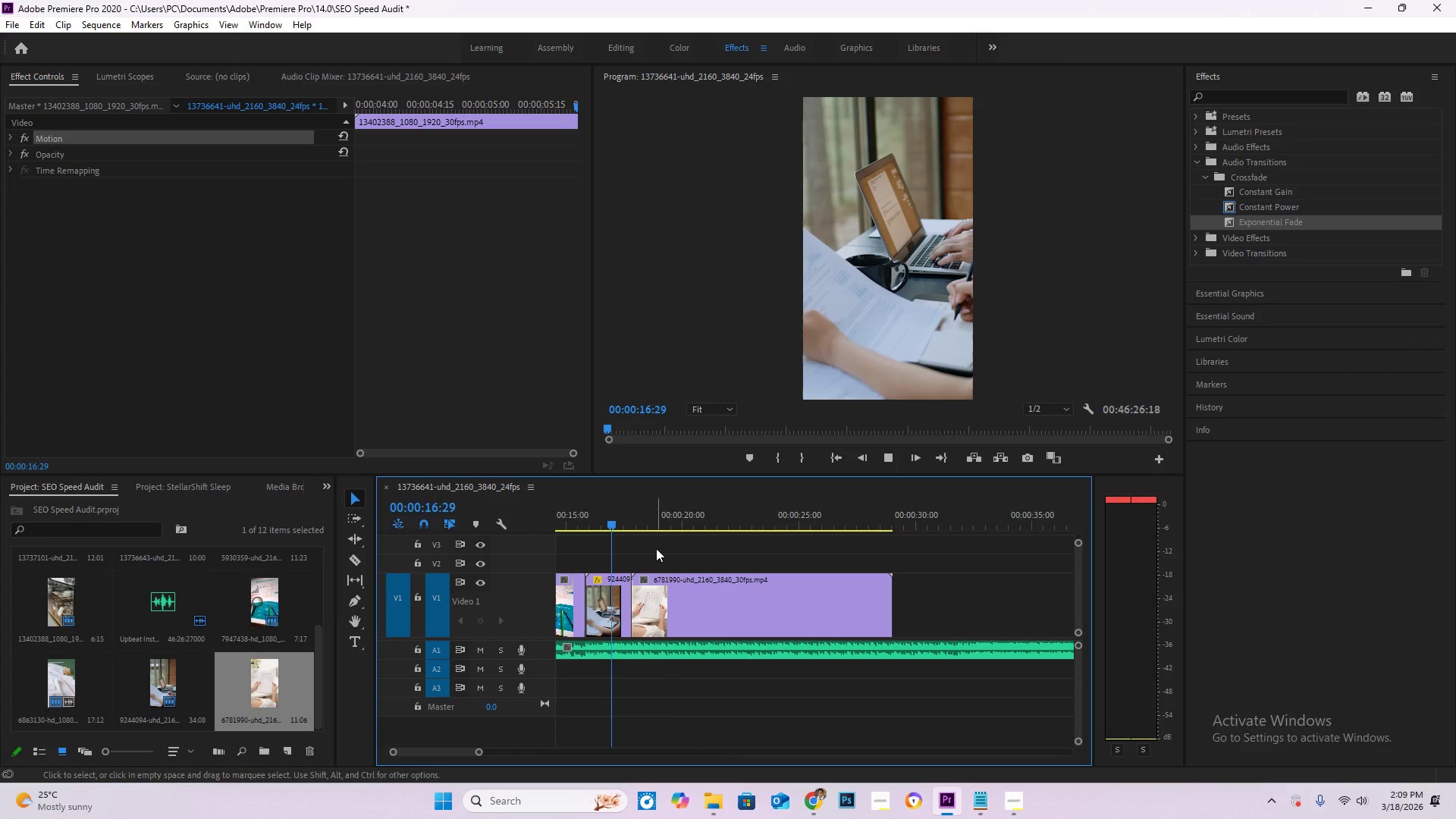 
mouse_move([701, 578])
 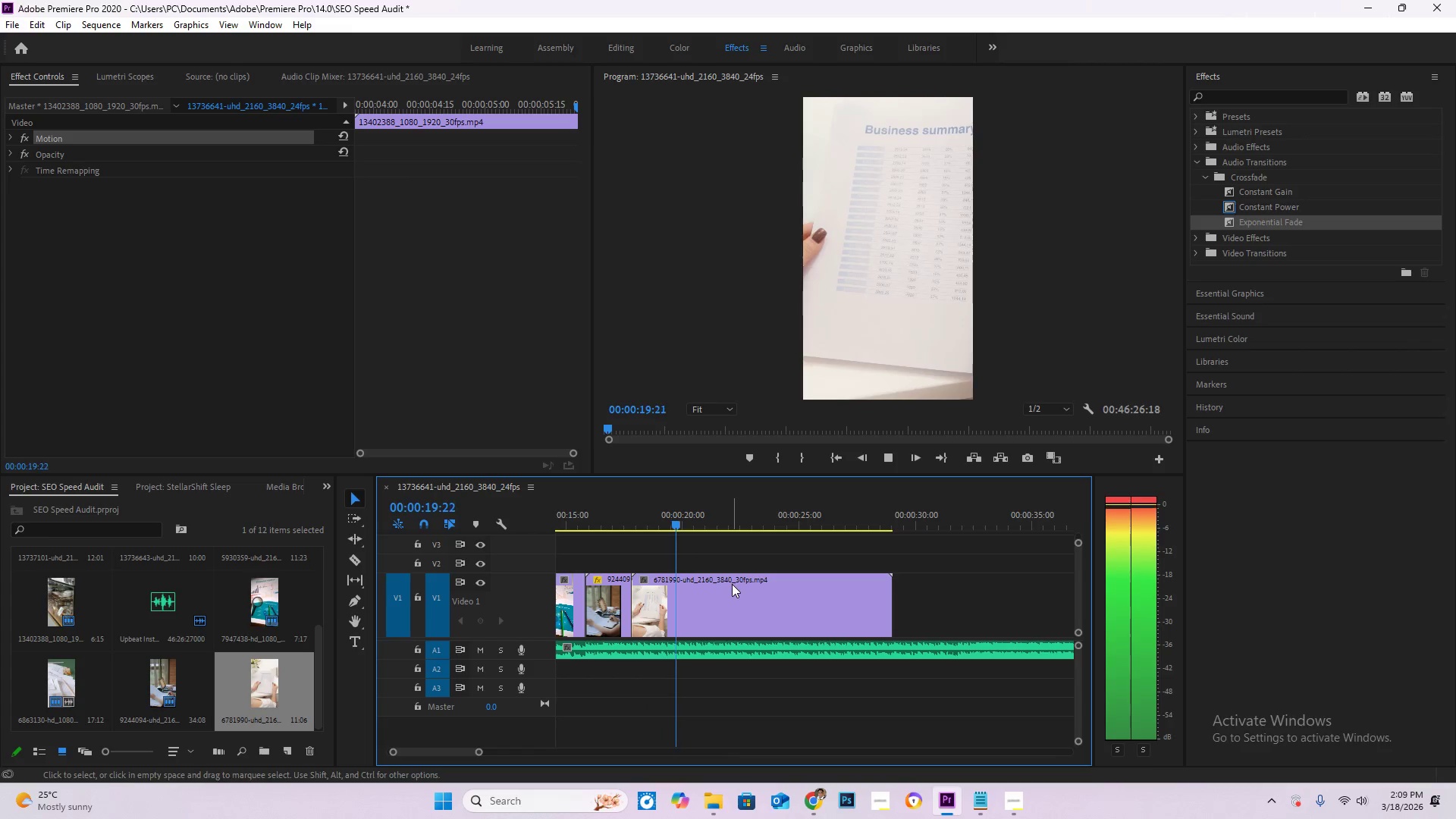 
key(Space)
 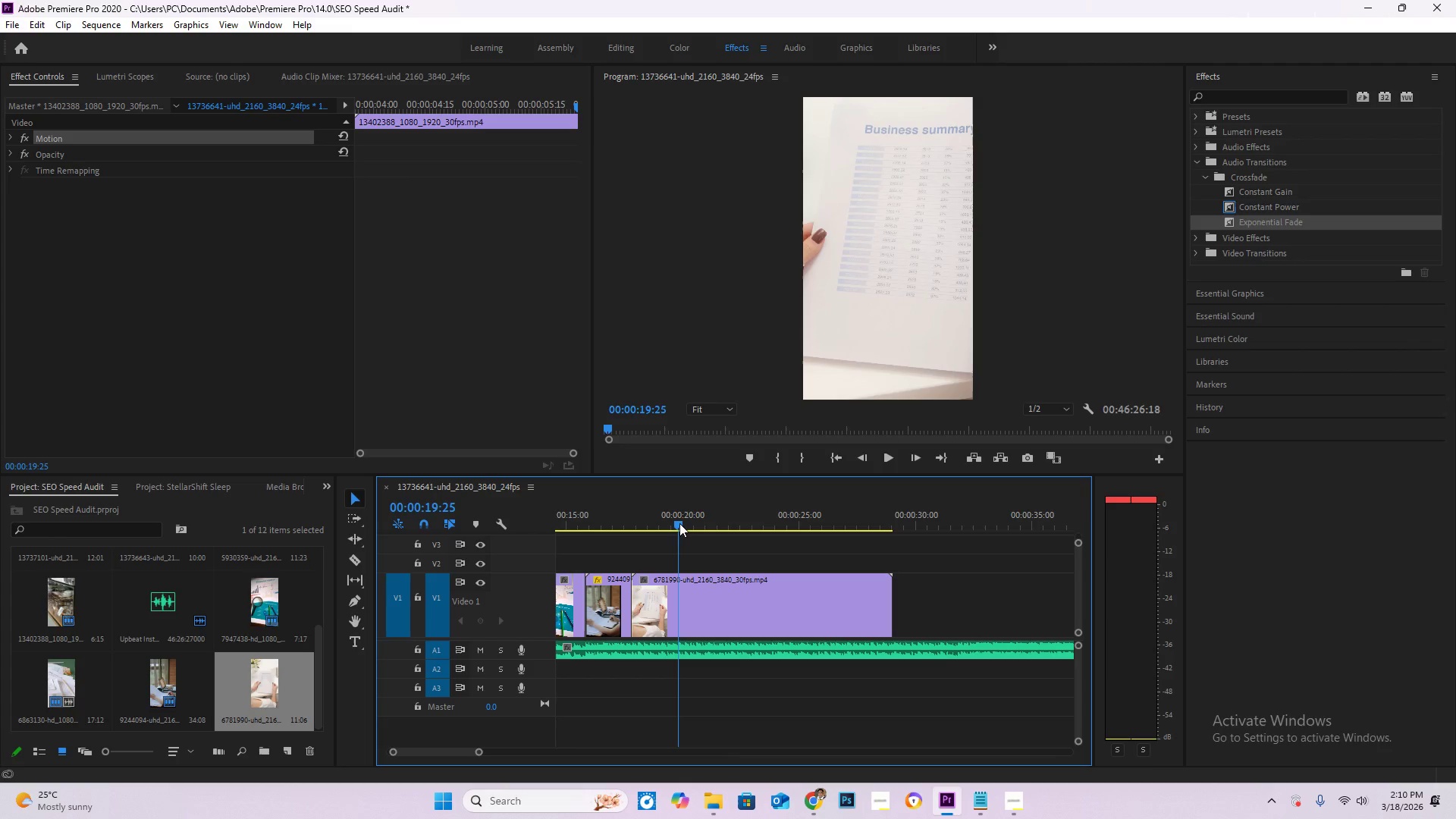 
key(C)
 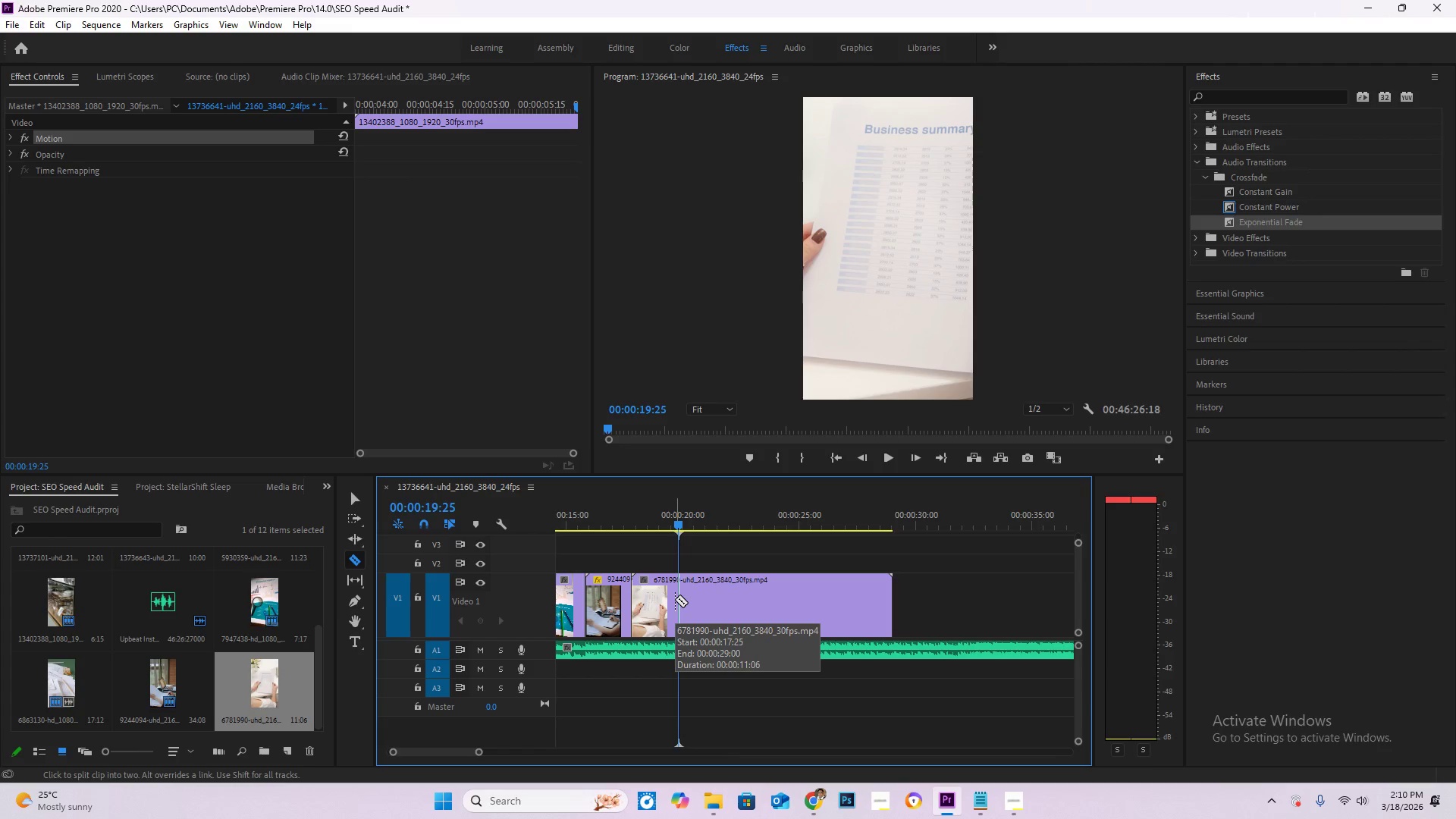 
left_click_drag(start_coordinate=[677, 524], to_coordinate=[661, 530])
 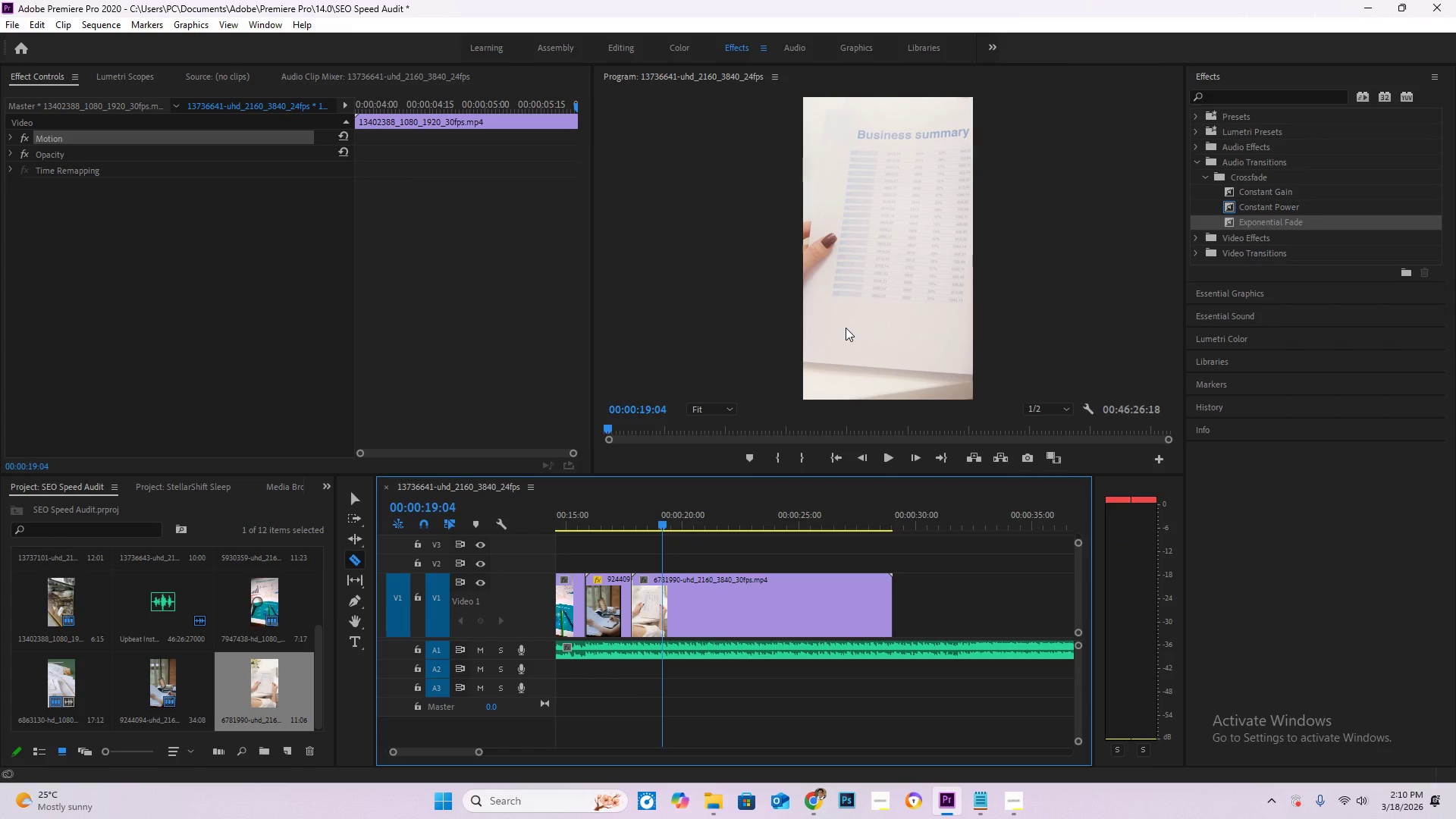 
double_click([846, 328])
 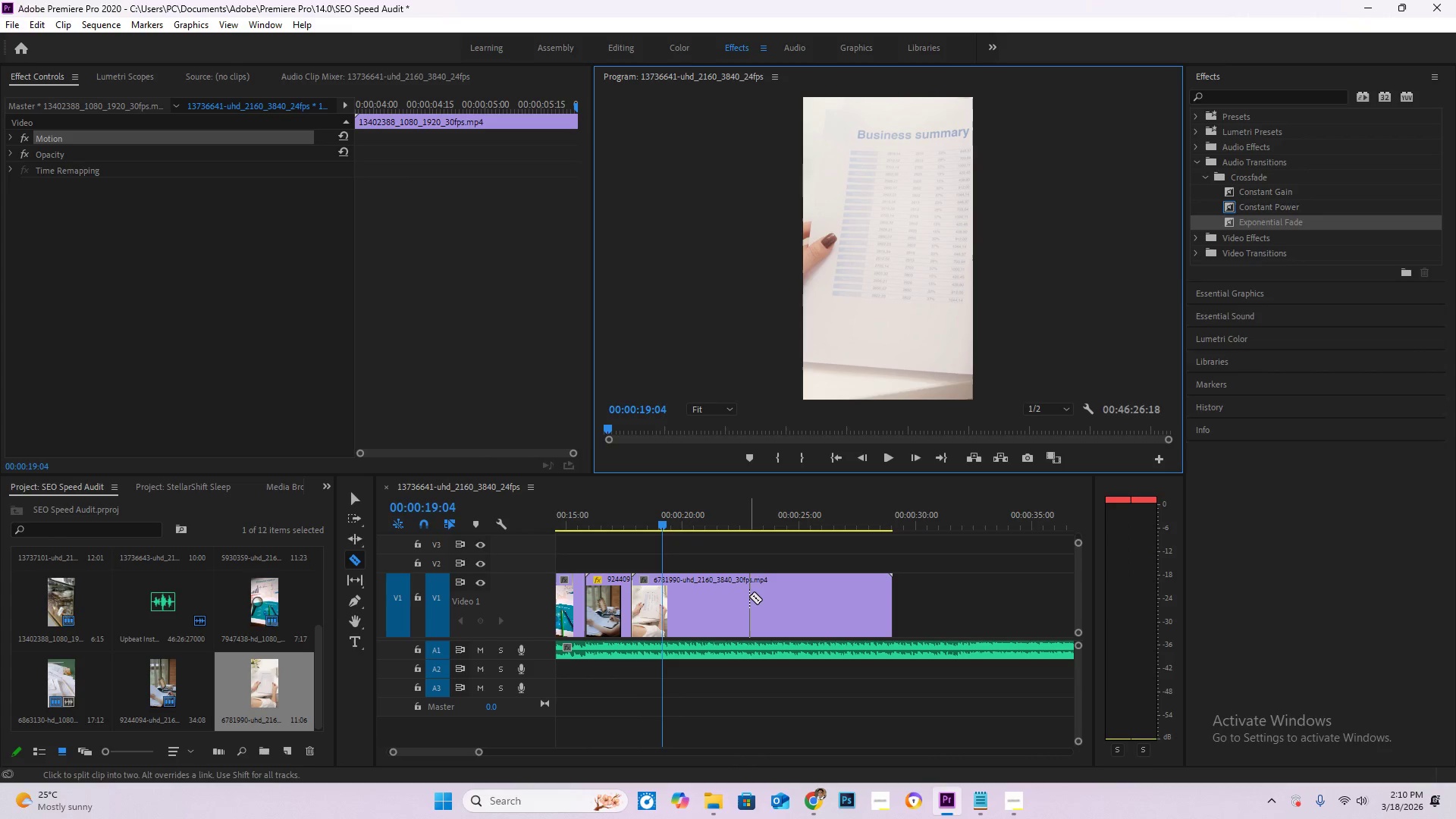 
key(V)
 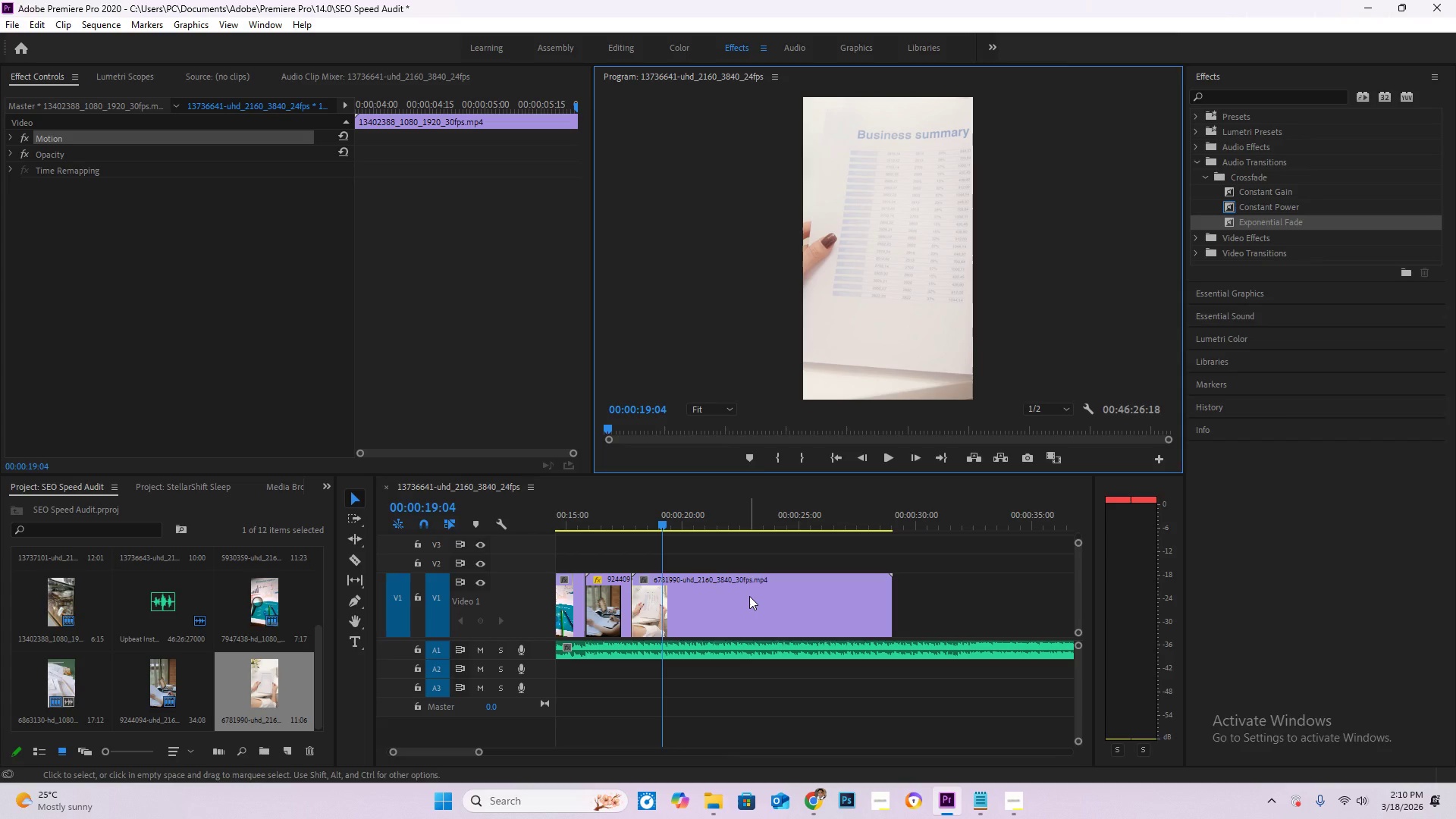 
left_click([749, 596])
 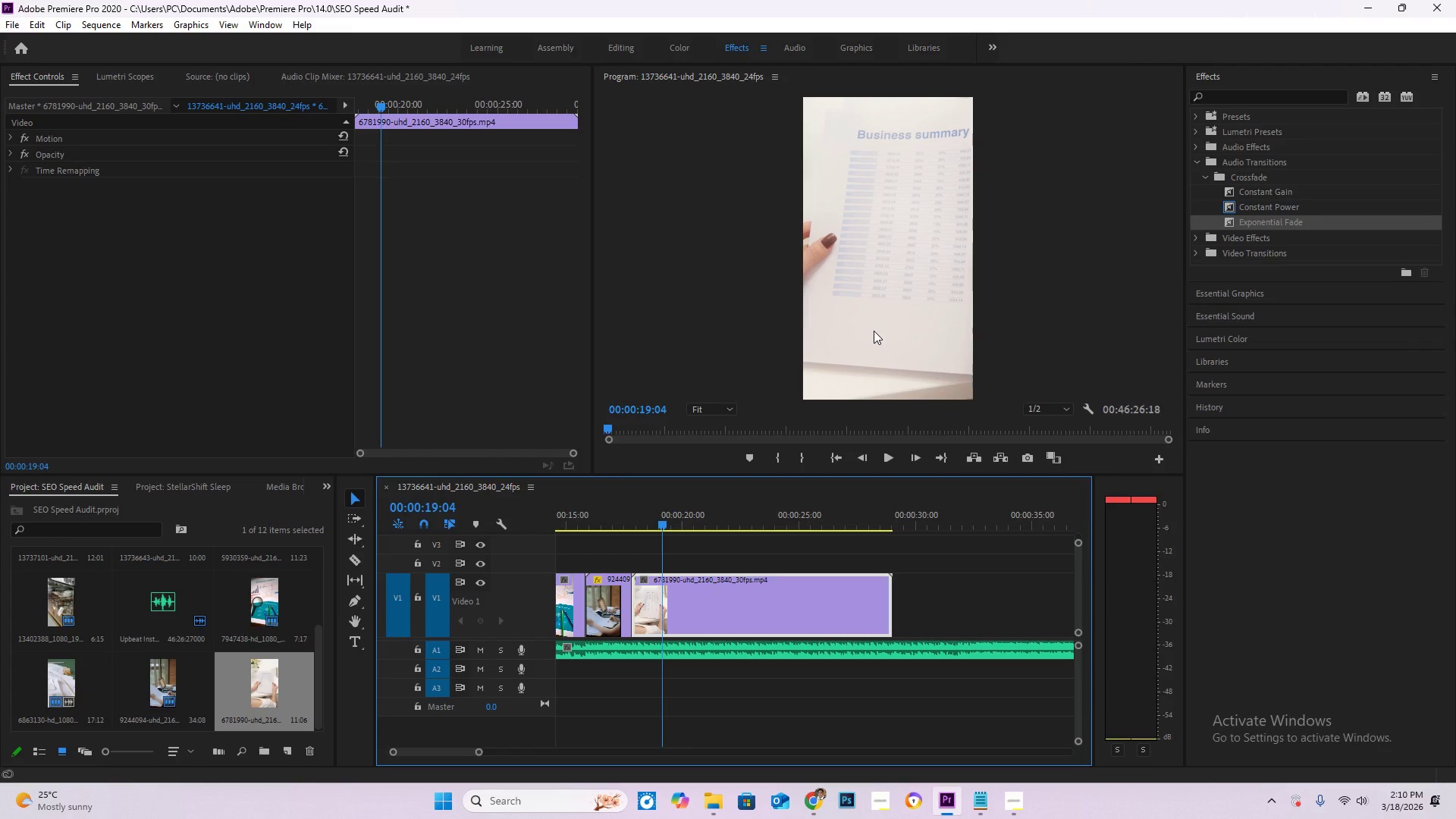 
double_click([874, 331])
 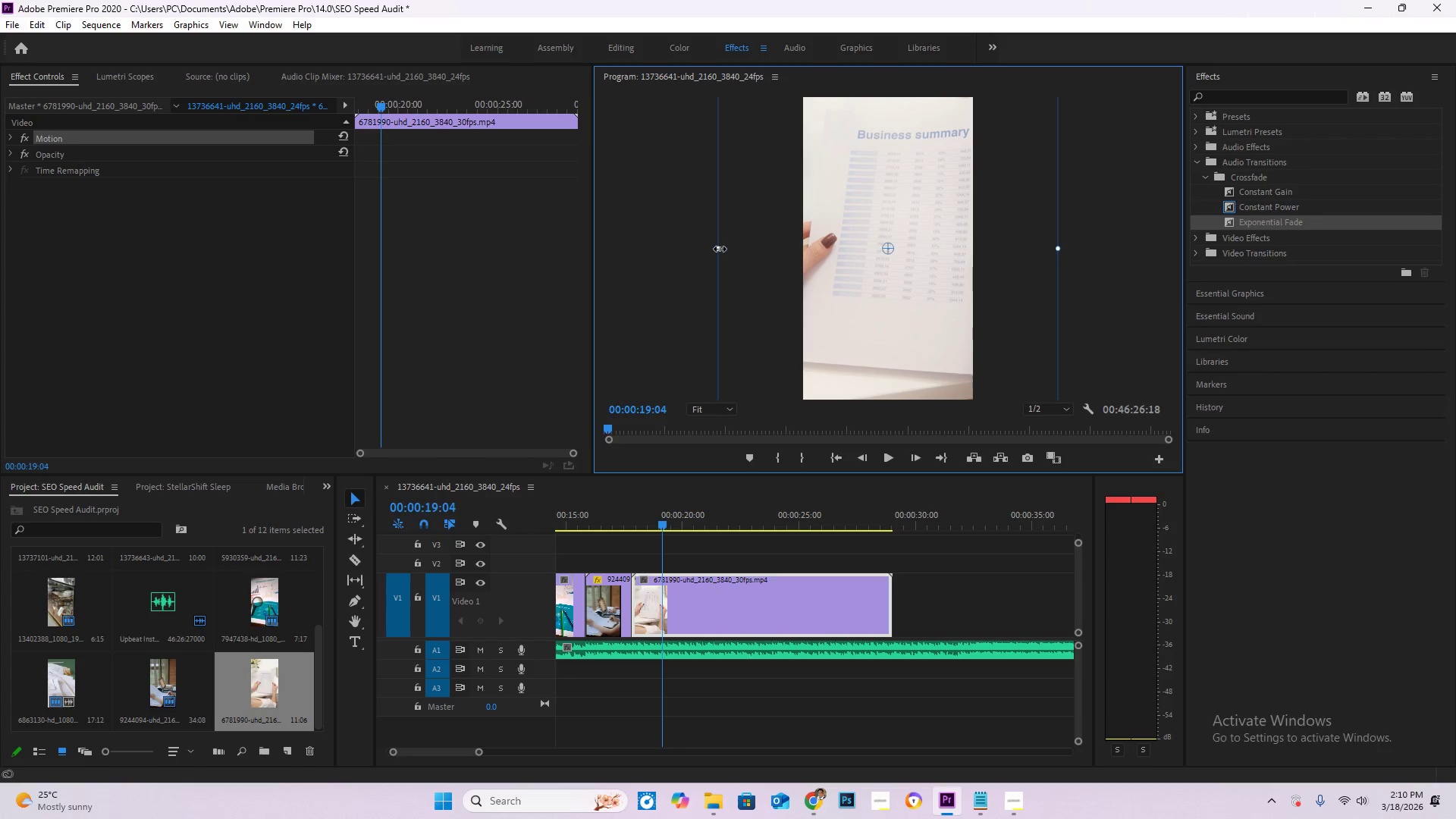 
left_click_drag(start_coordinate=[719, 250], to_coordinate=[756, 257])
 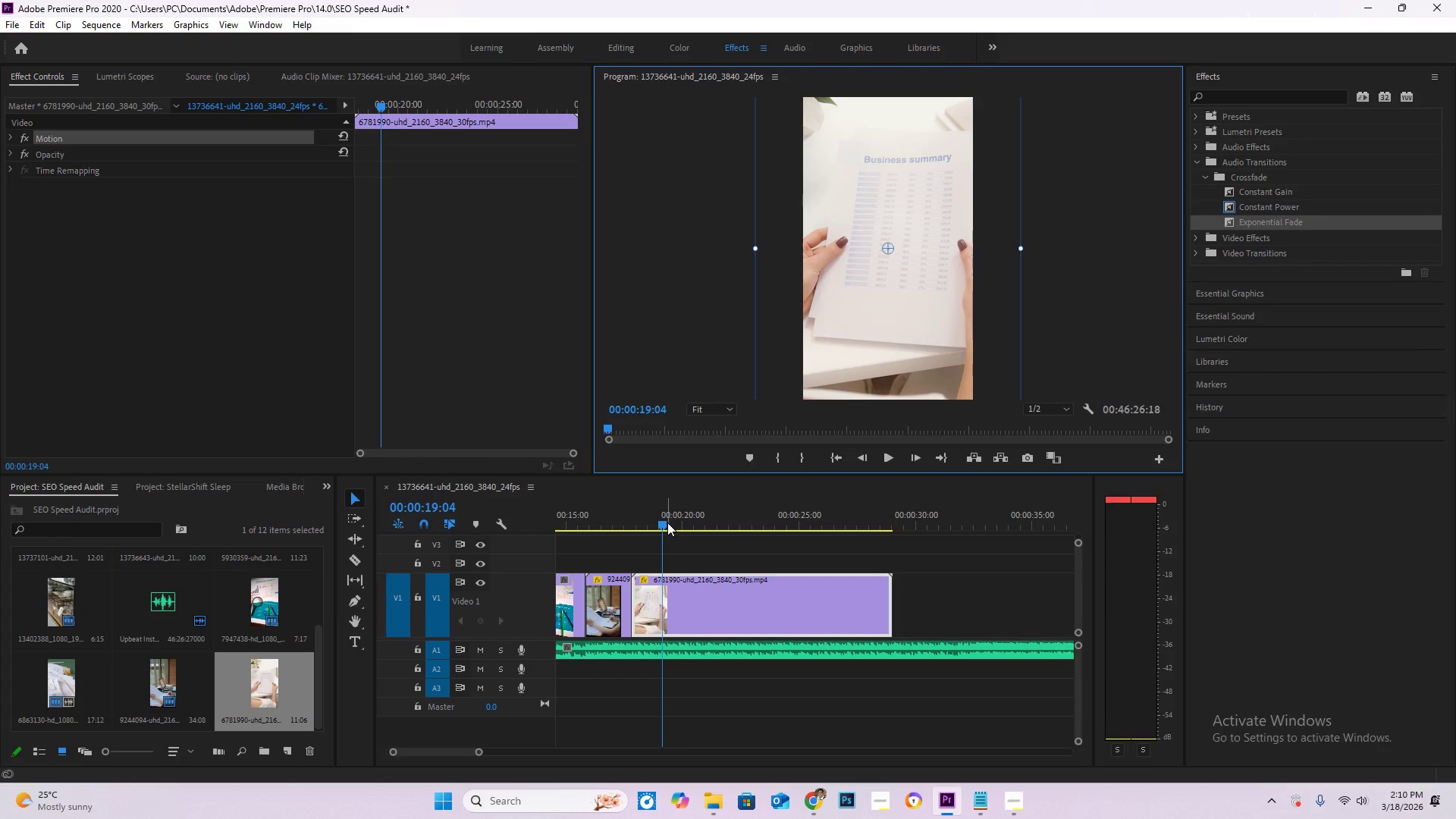 
left_click_drag(start_coordinate=[667, 522], to_coordinate=[690, 522])
 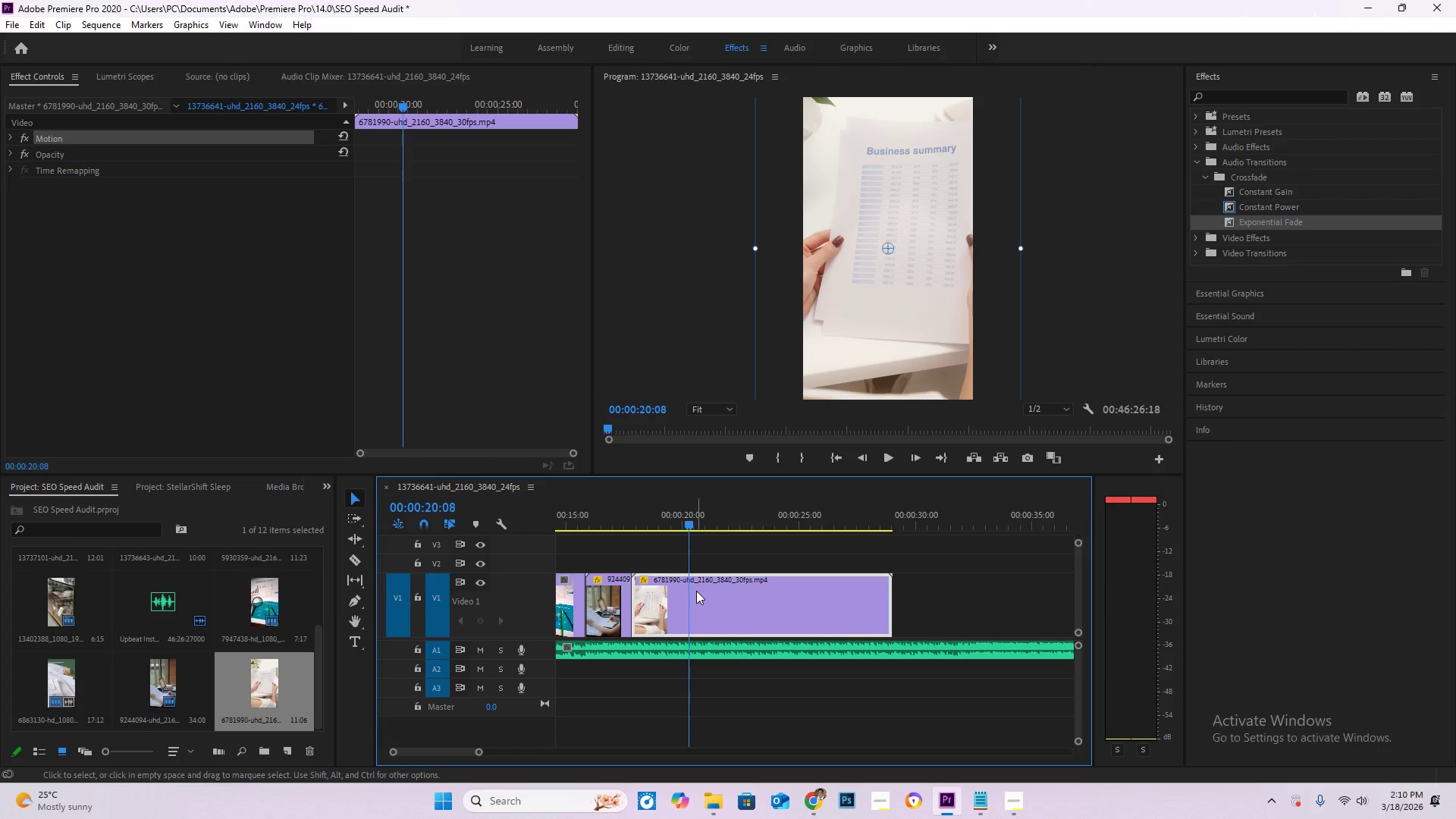 
key(C)
 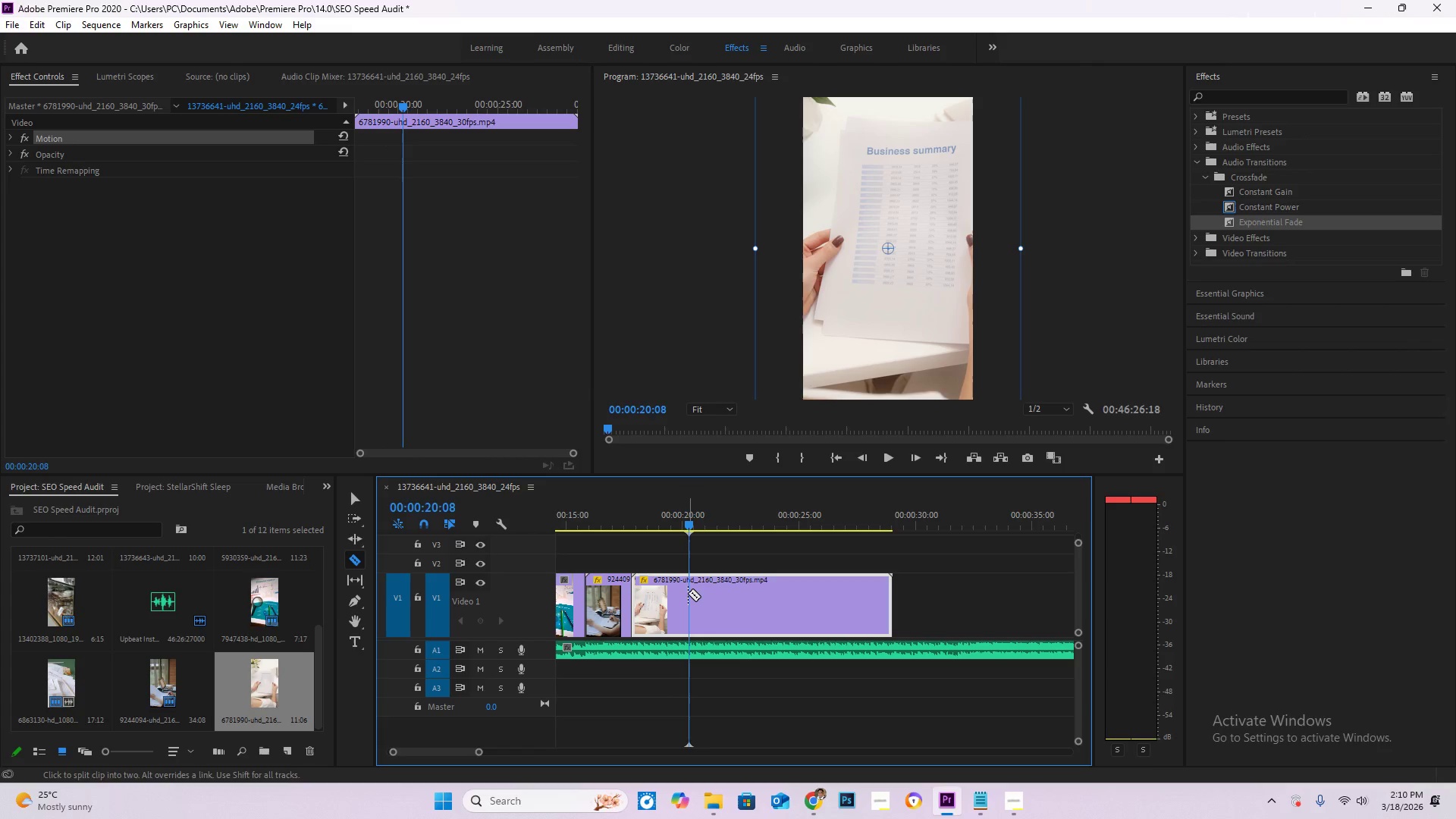 
left_click([687, 593])
 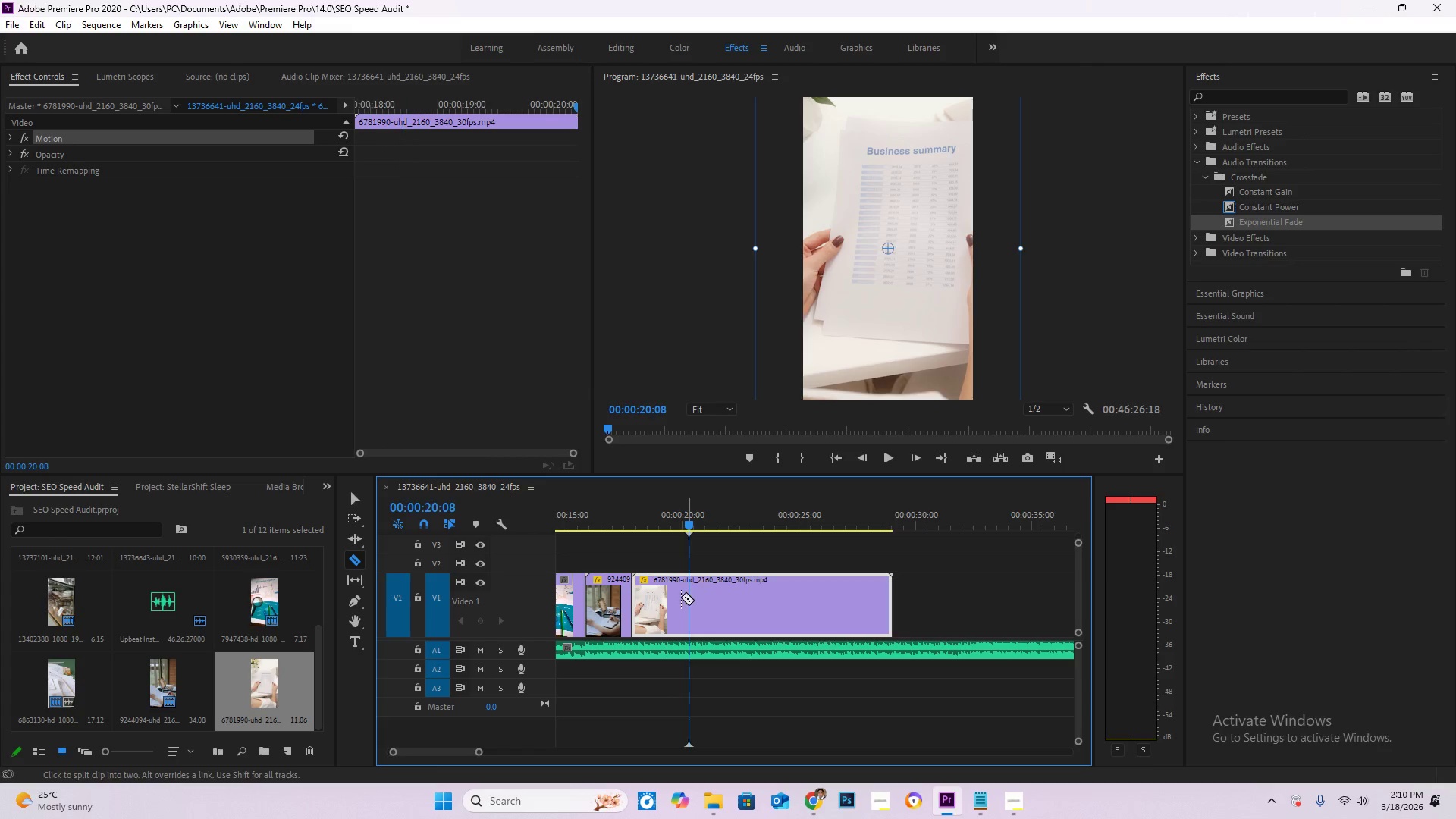 
key(V)
 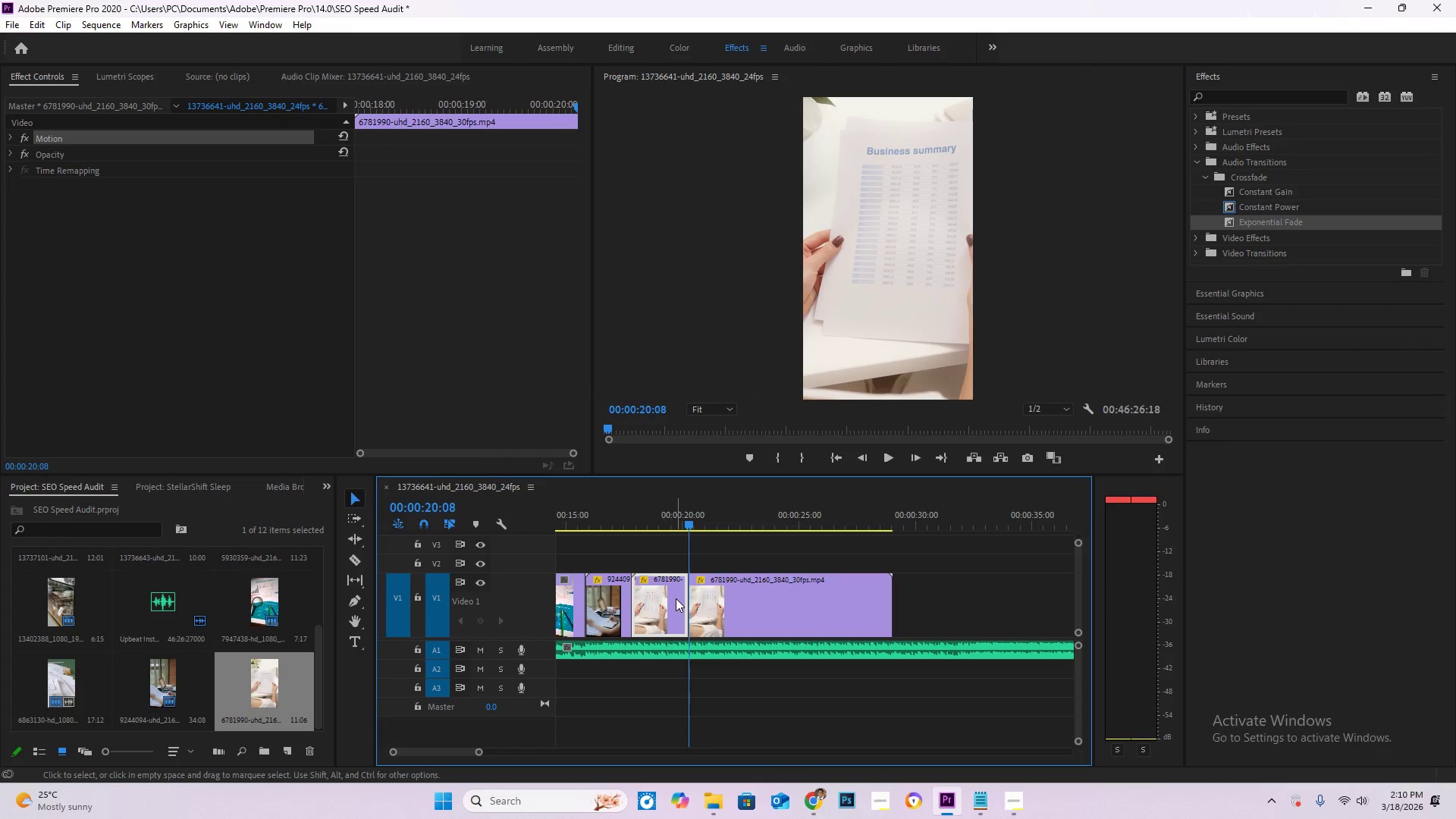 
double_click([676, 598])
 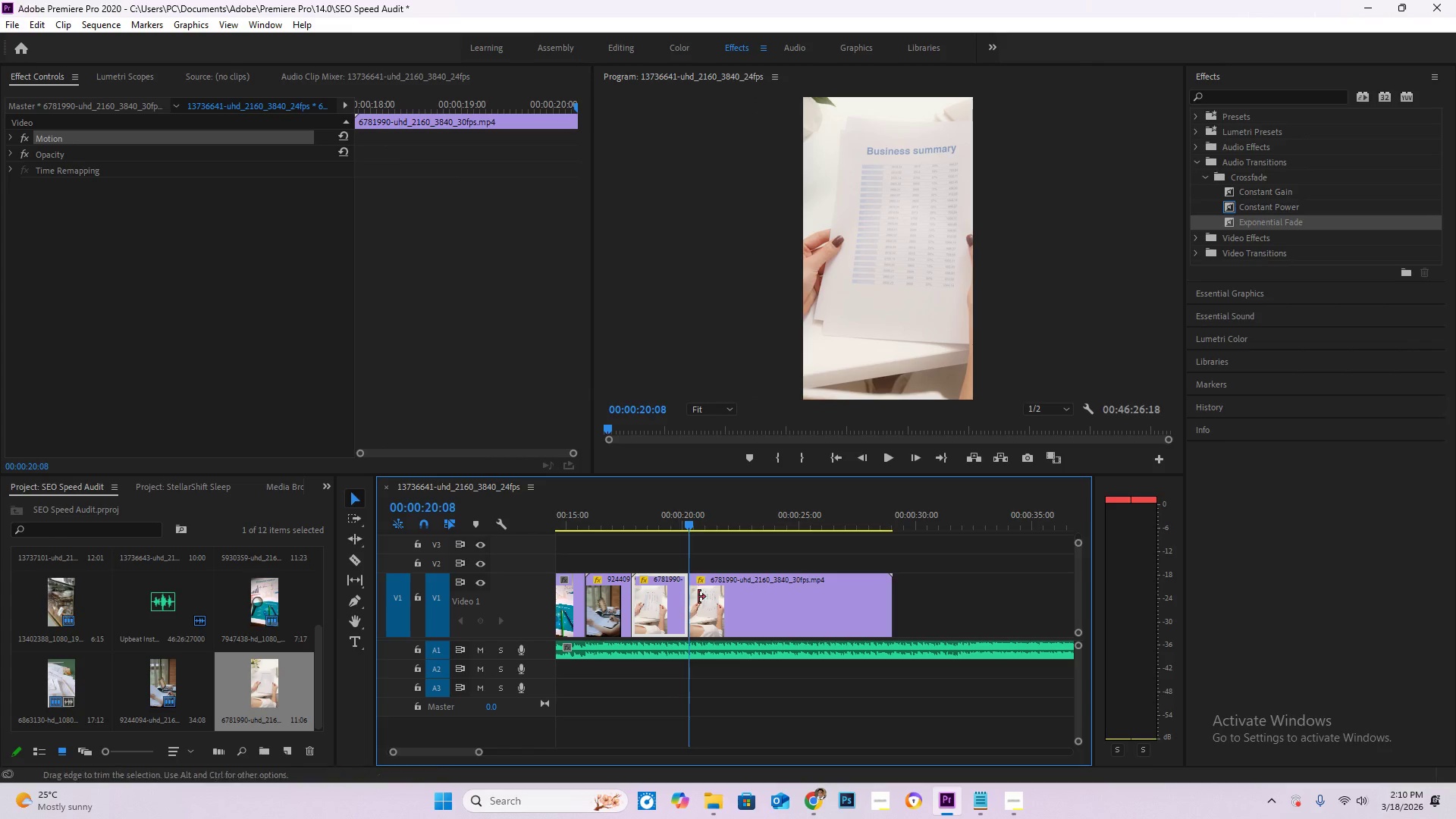 
key(Delete)
 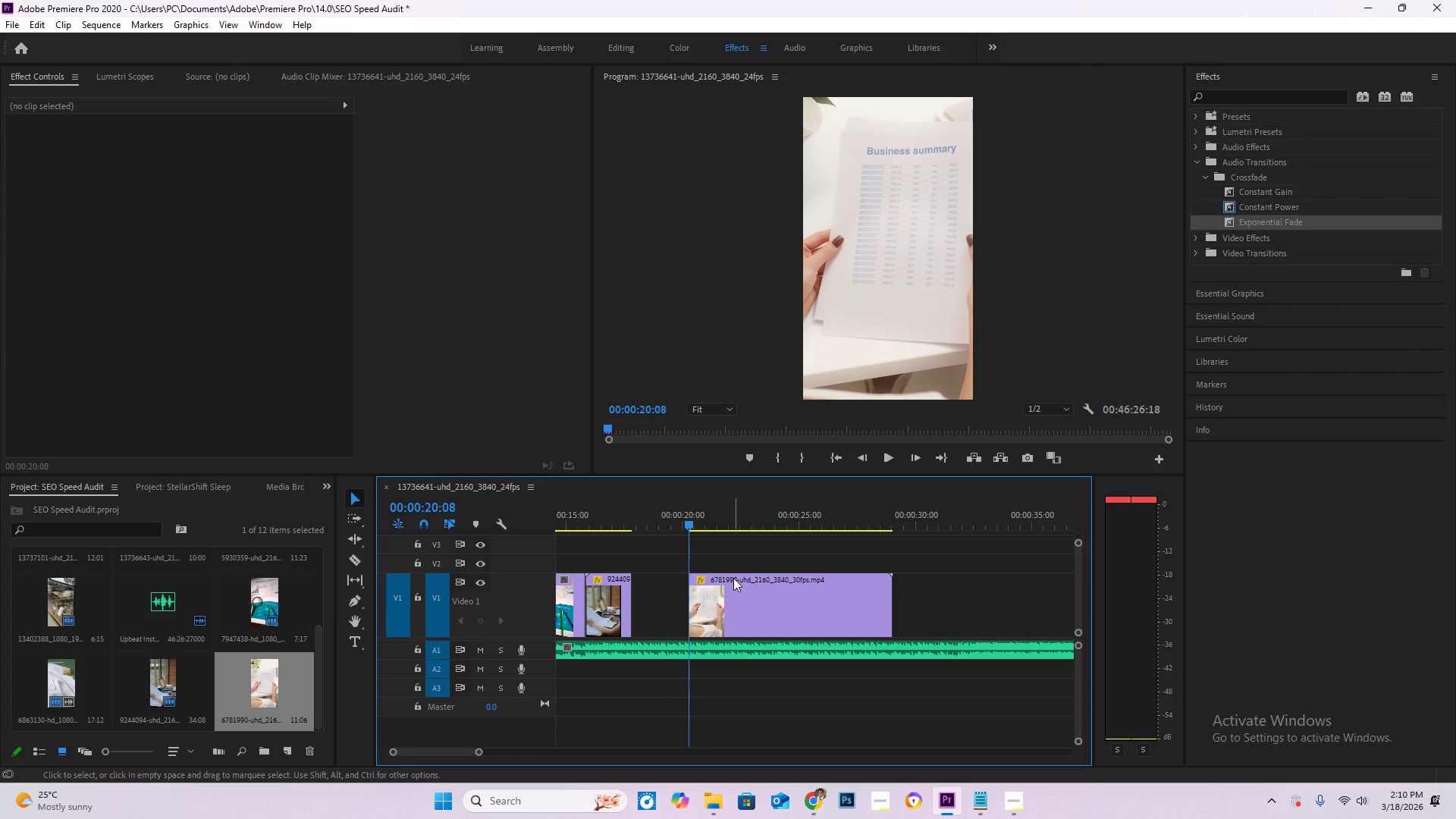 
left_click_drag(start_coordinate=[733, 578], to_coordinate=[679, 580])
 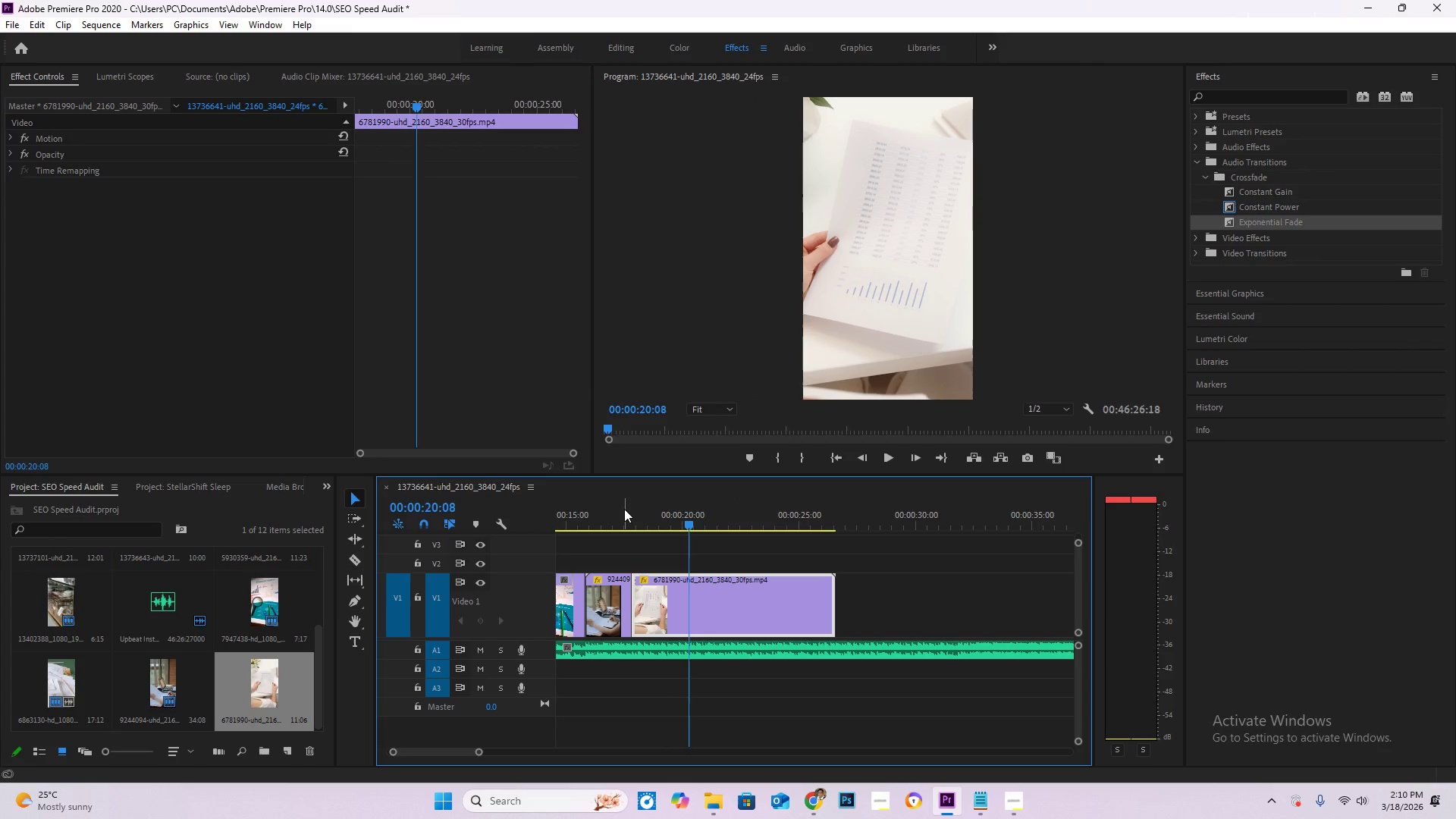 
left_click([624, 509])
 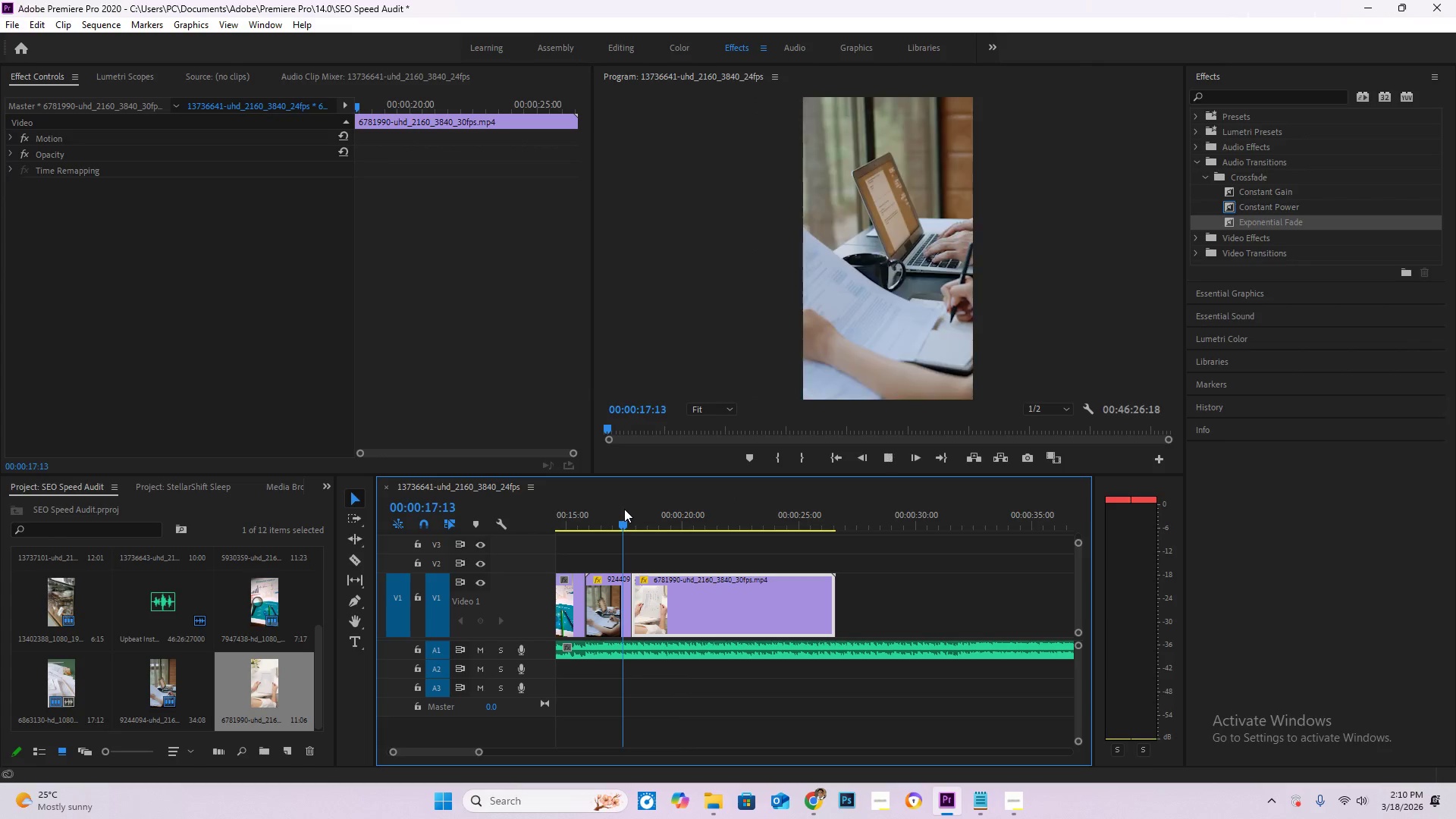 
key(Space)
 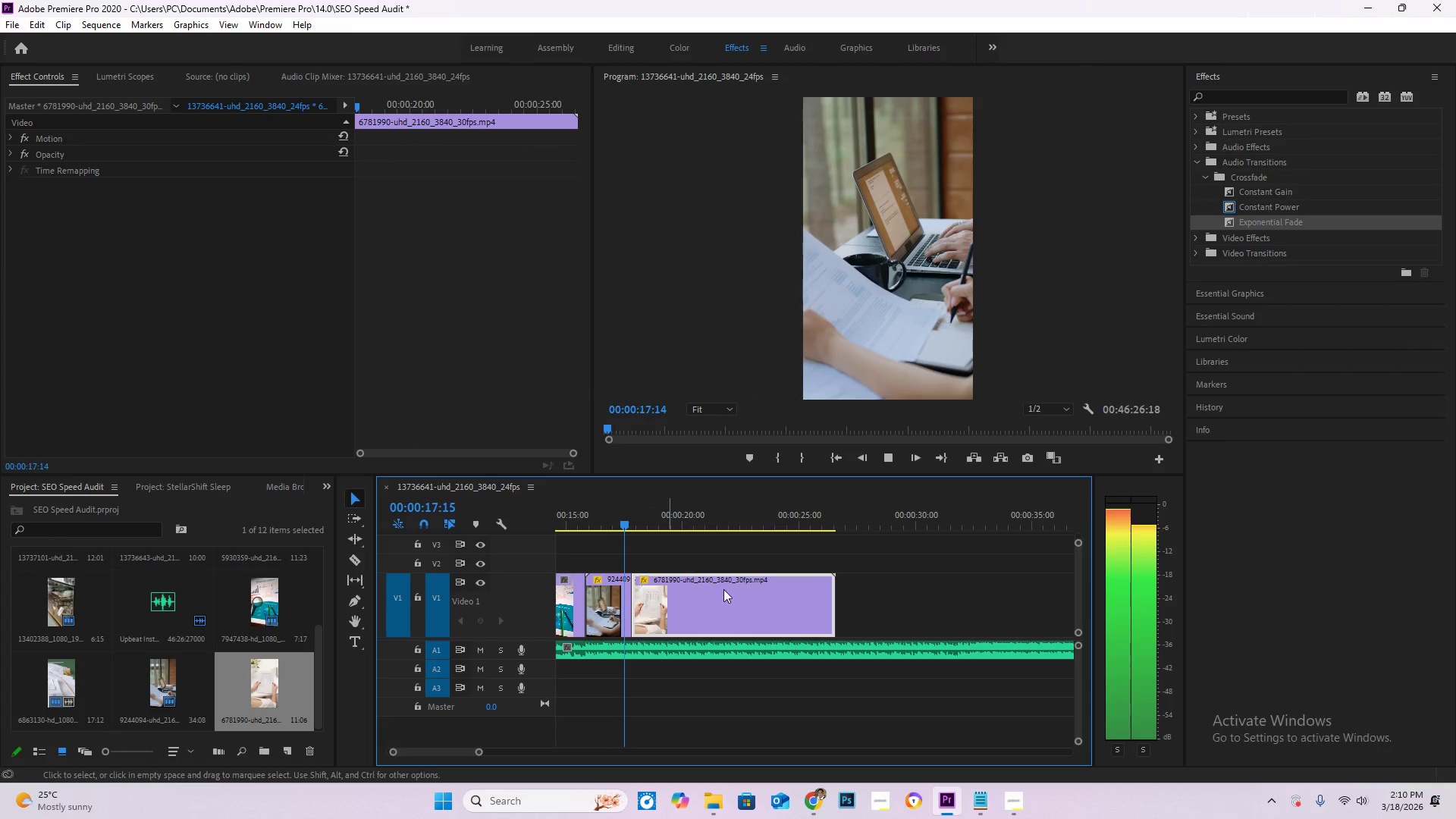 
key(C)
 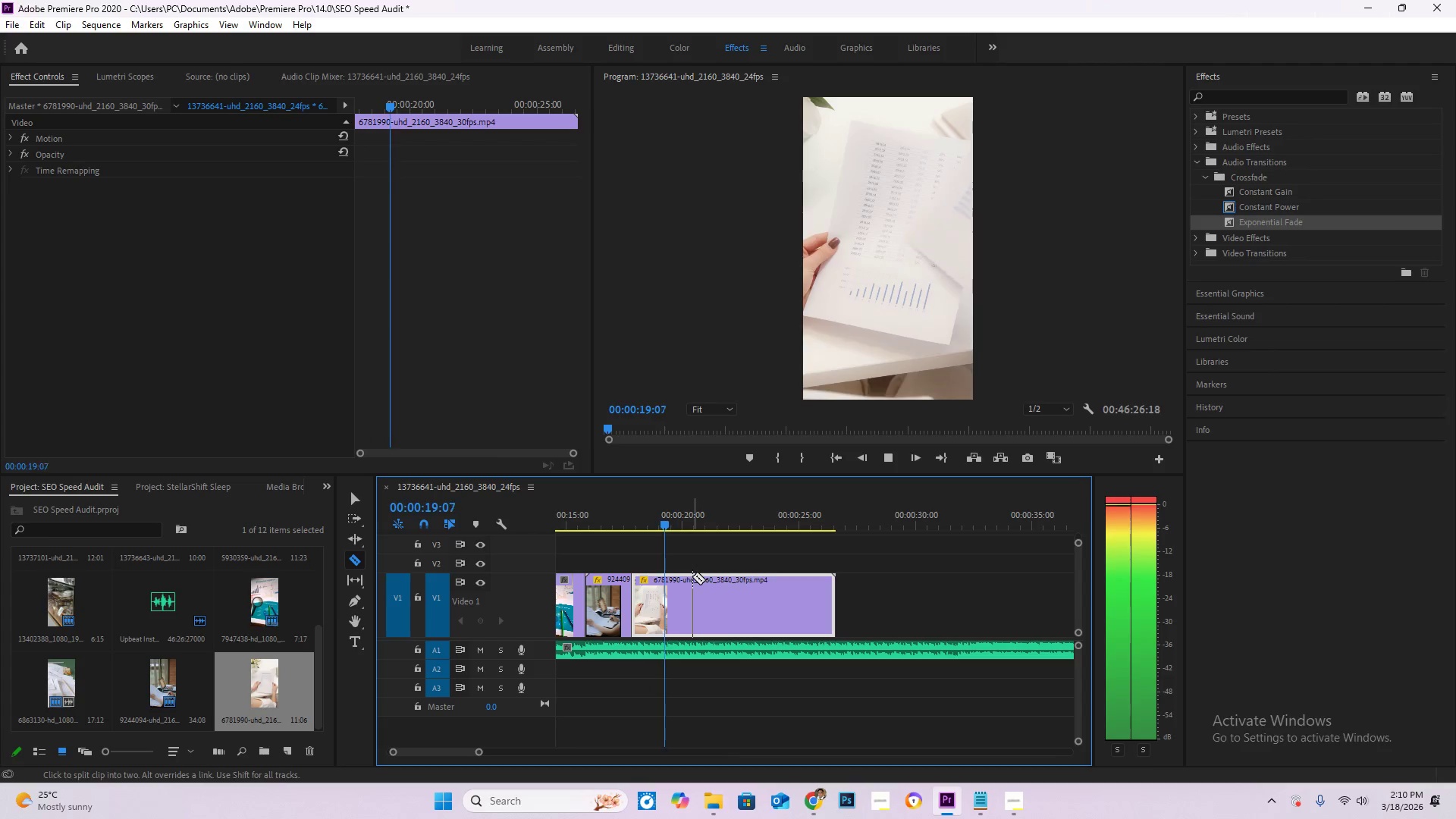 
key(Space)
 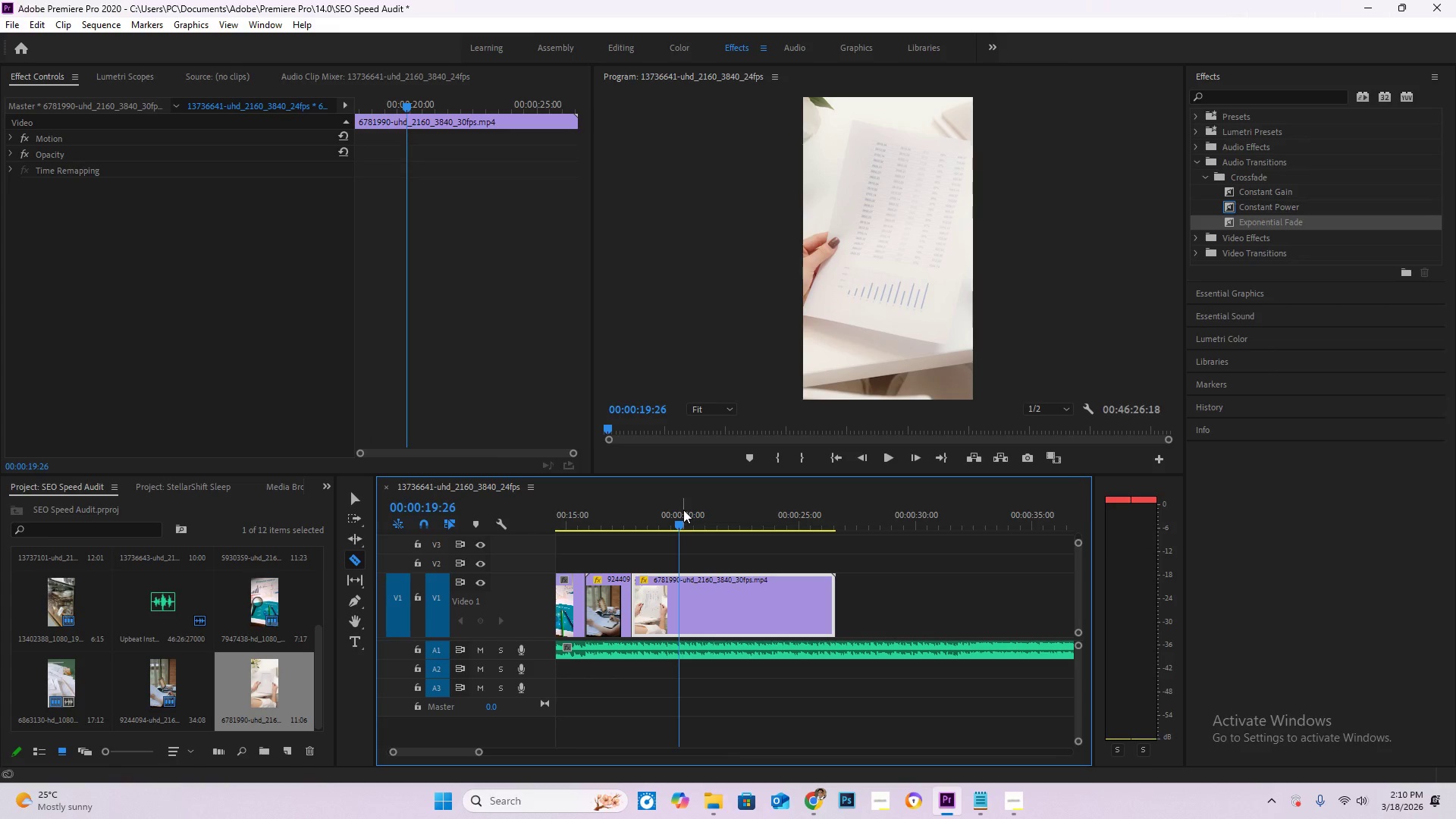 
left_click_drag(start_coordinate=[683, 510], to_coordinate=[677, 509])
 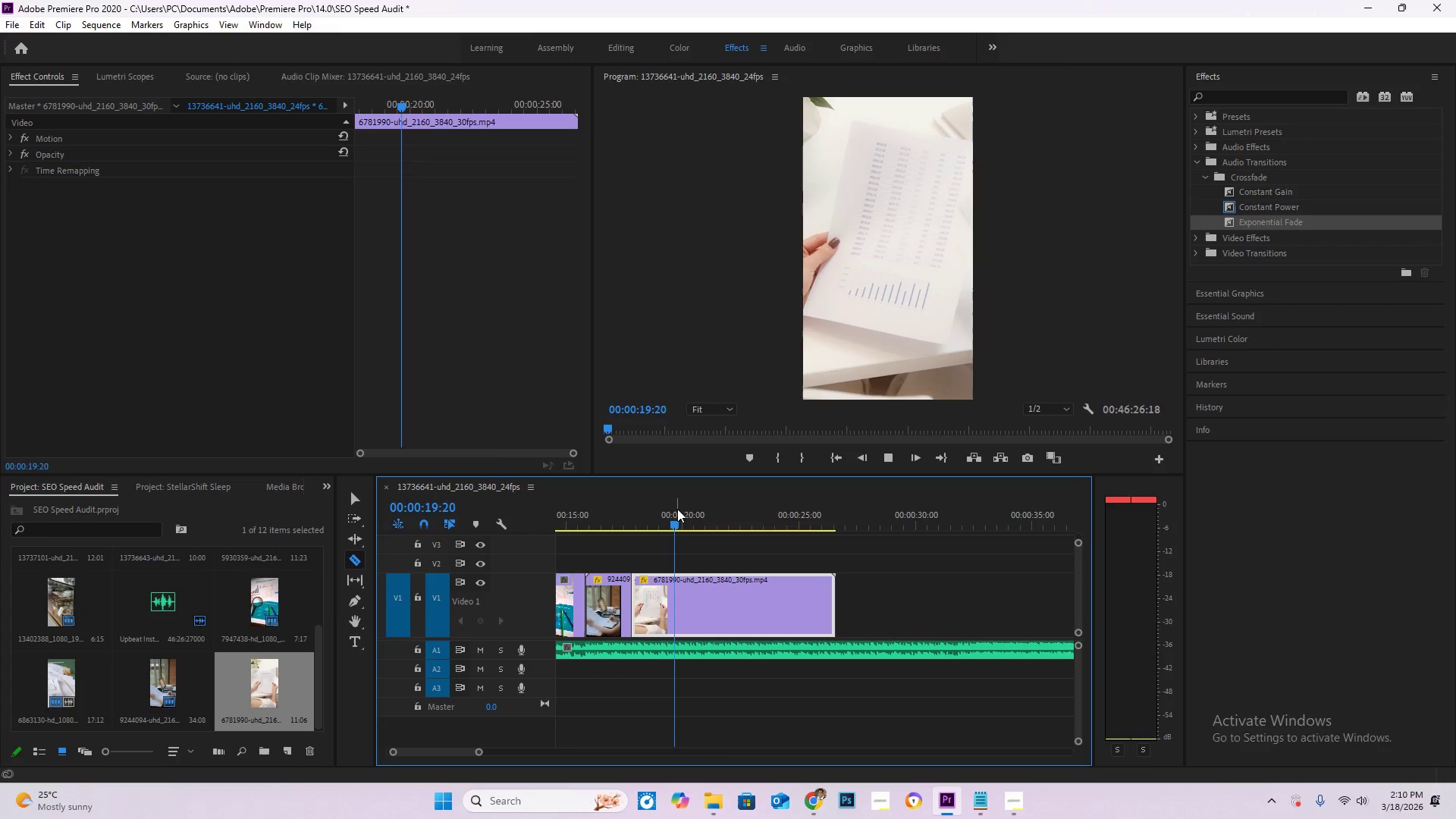 
key(Space)
 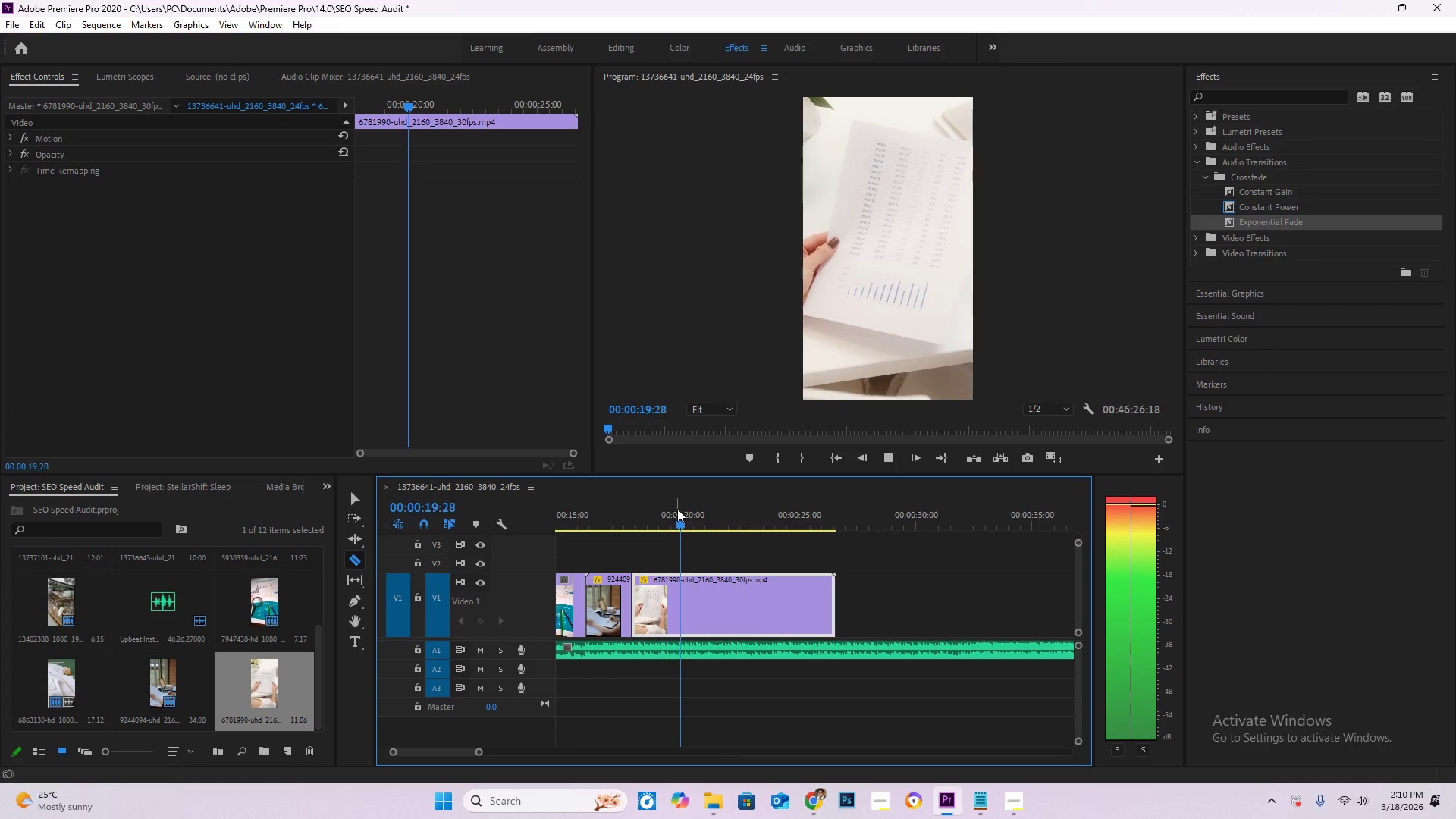 
key(Space)
 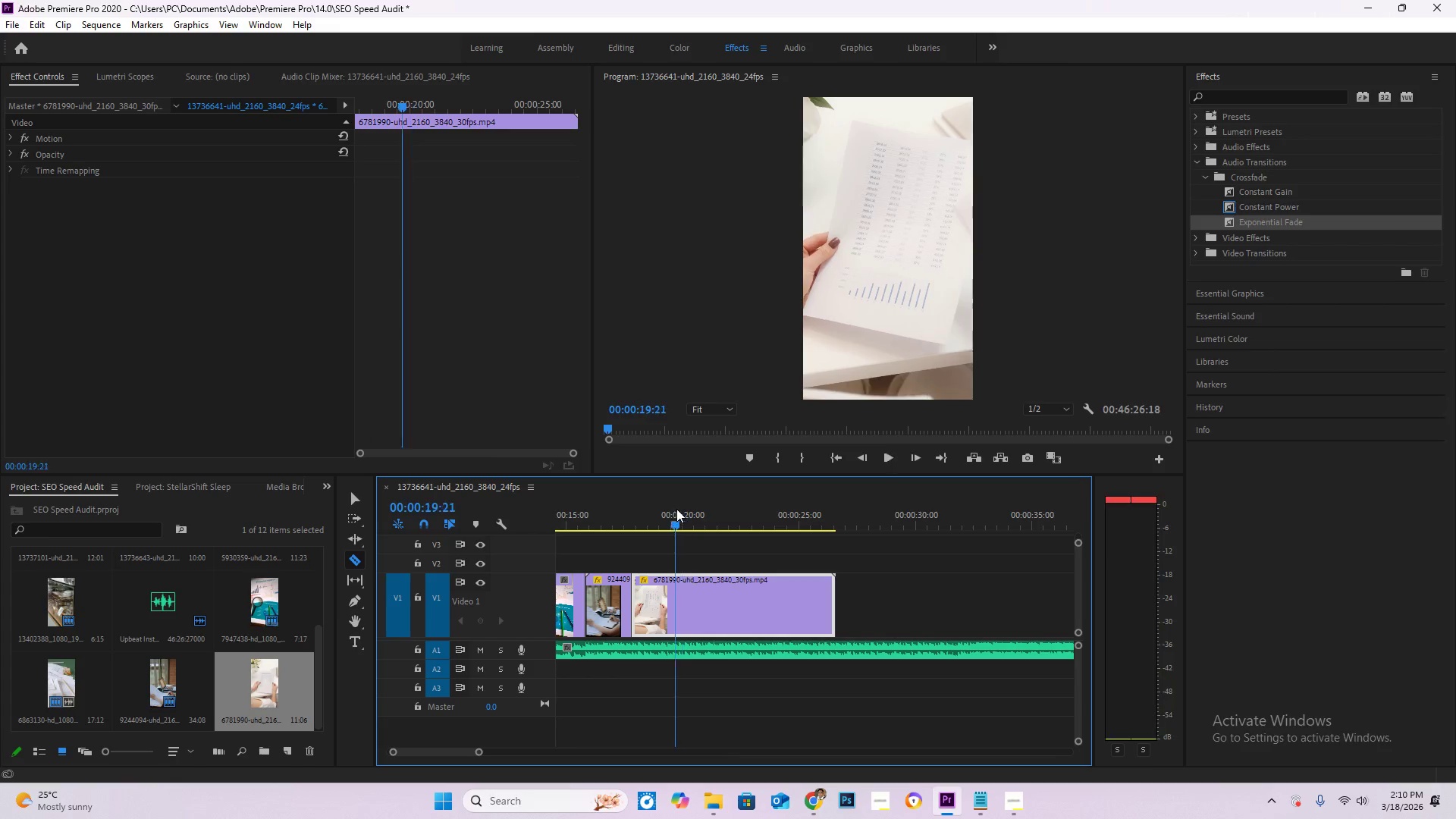 
left_click_drag(start_coordinate=[677, 509], to_coordinate=[682, 508])
 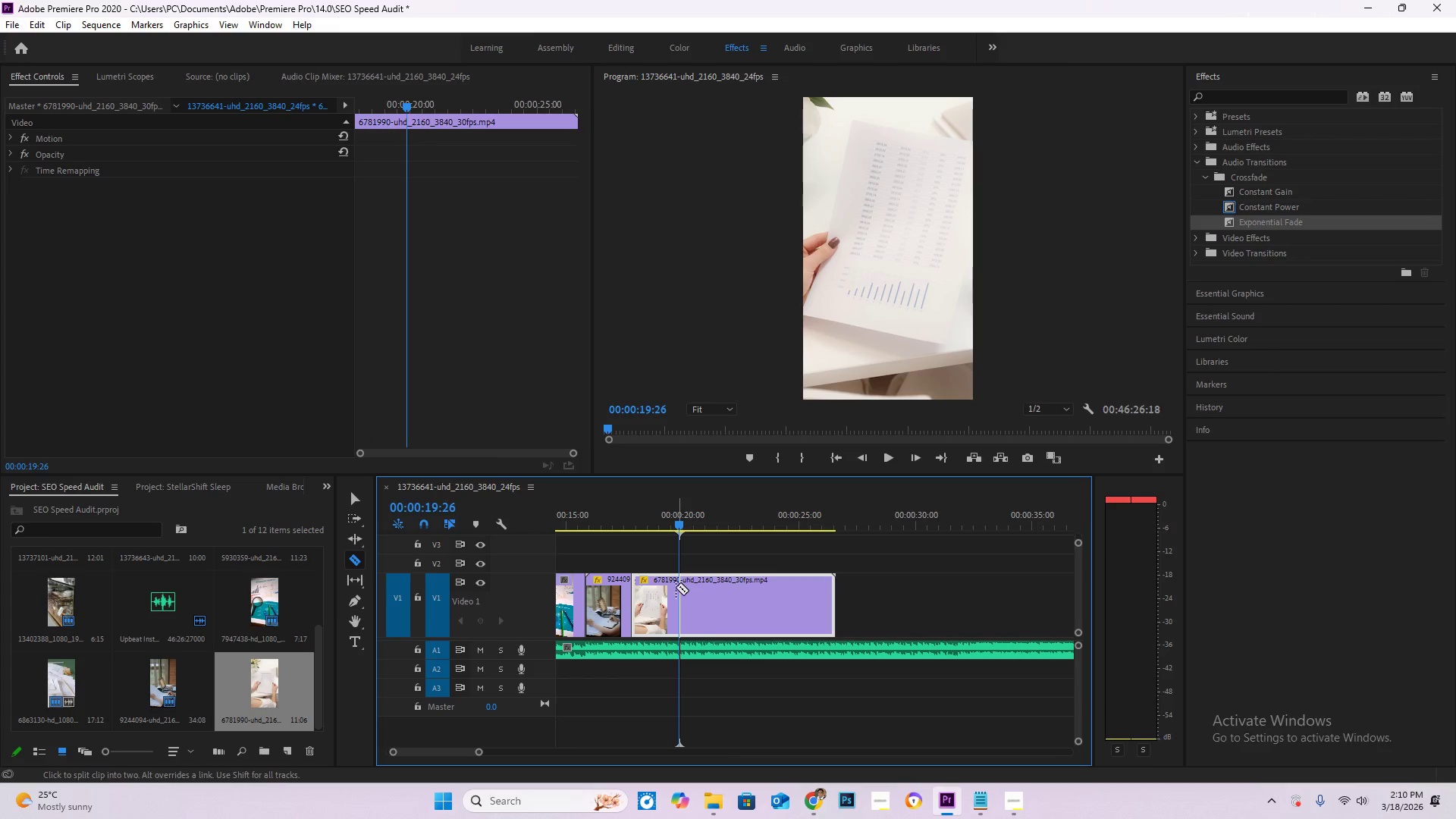 
left_click([676, 587])
 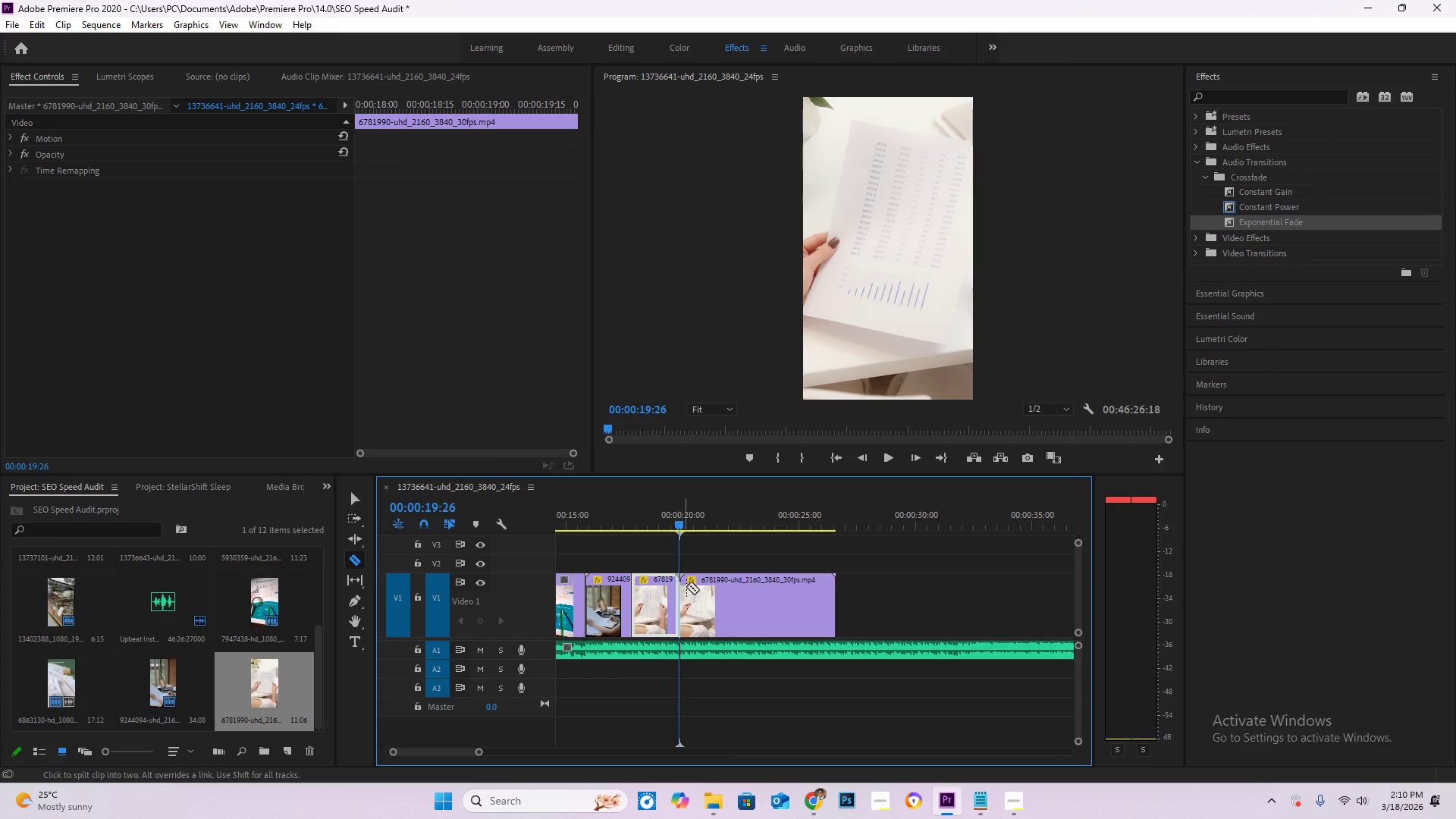 
key(V)
 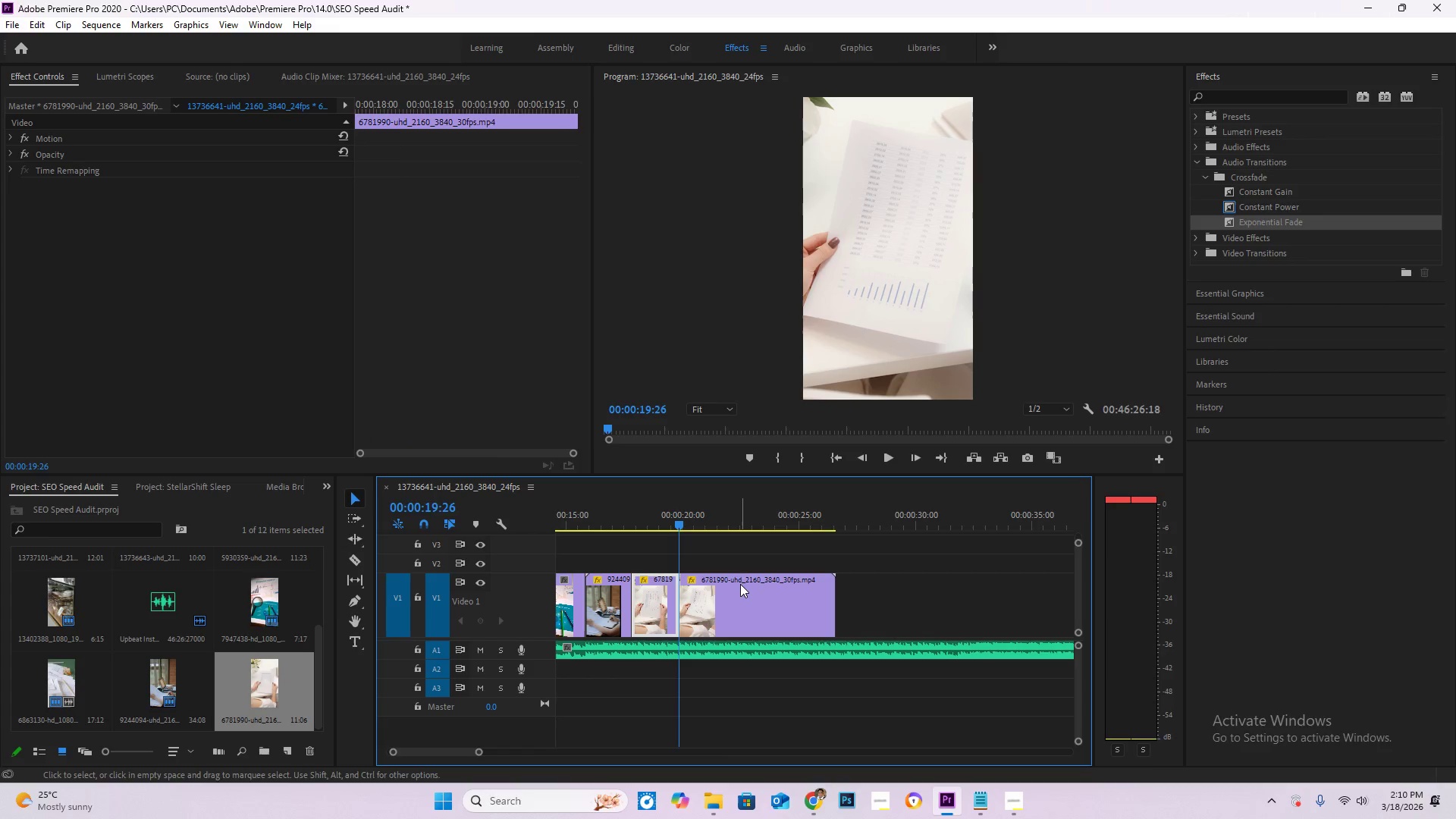 
left_click([740, 584])
 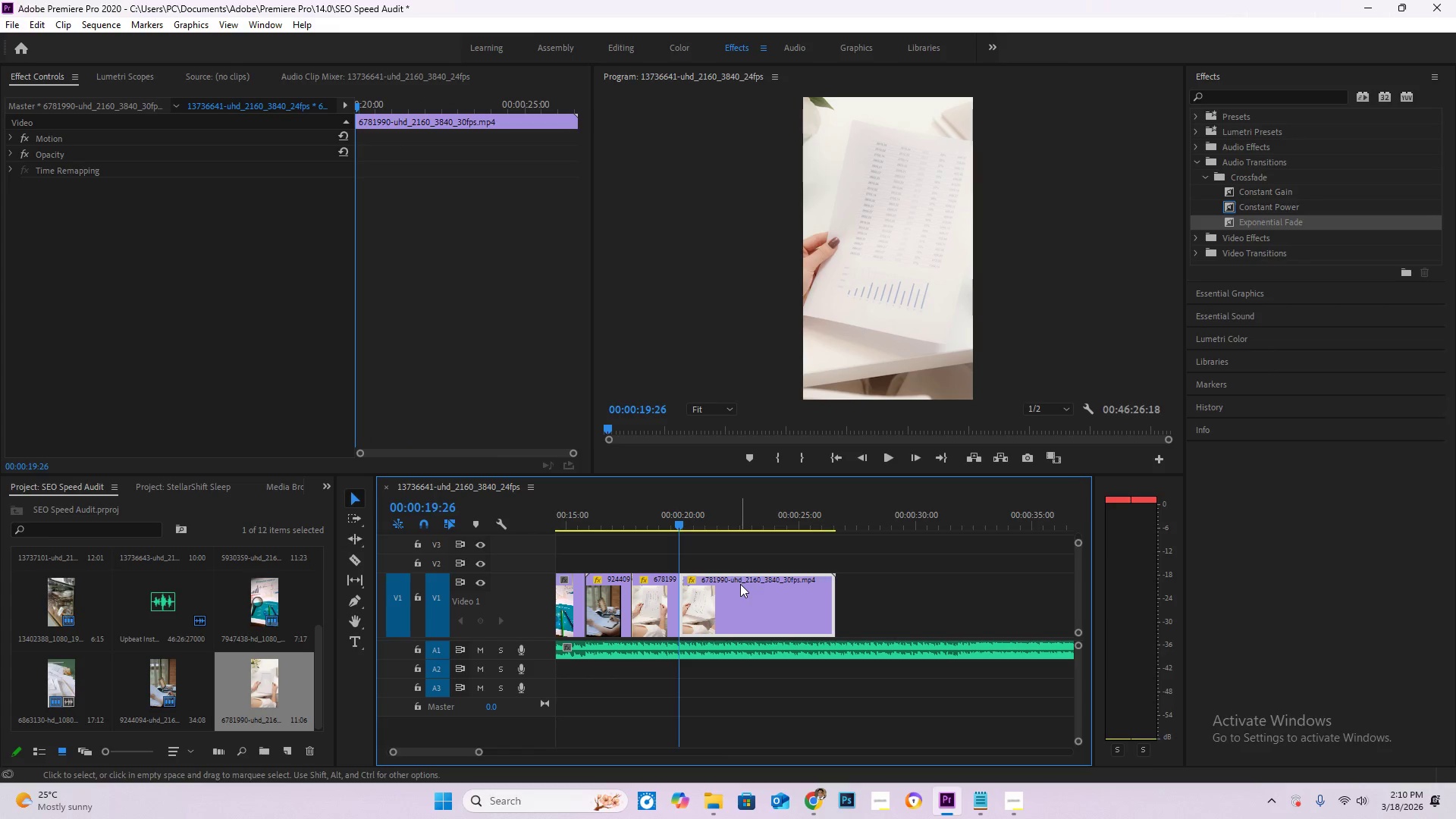 
key(Delete)
 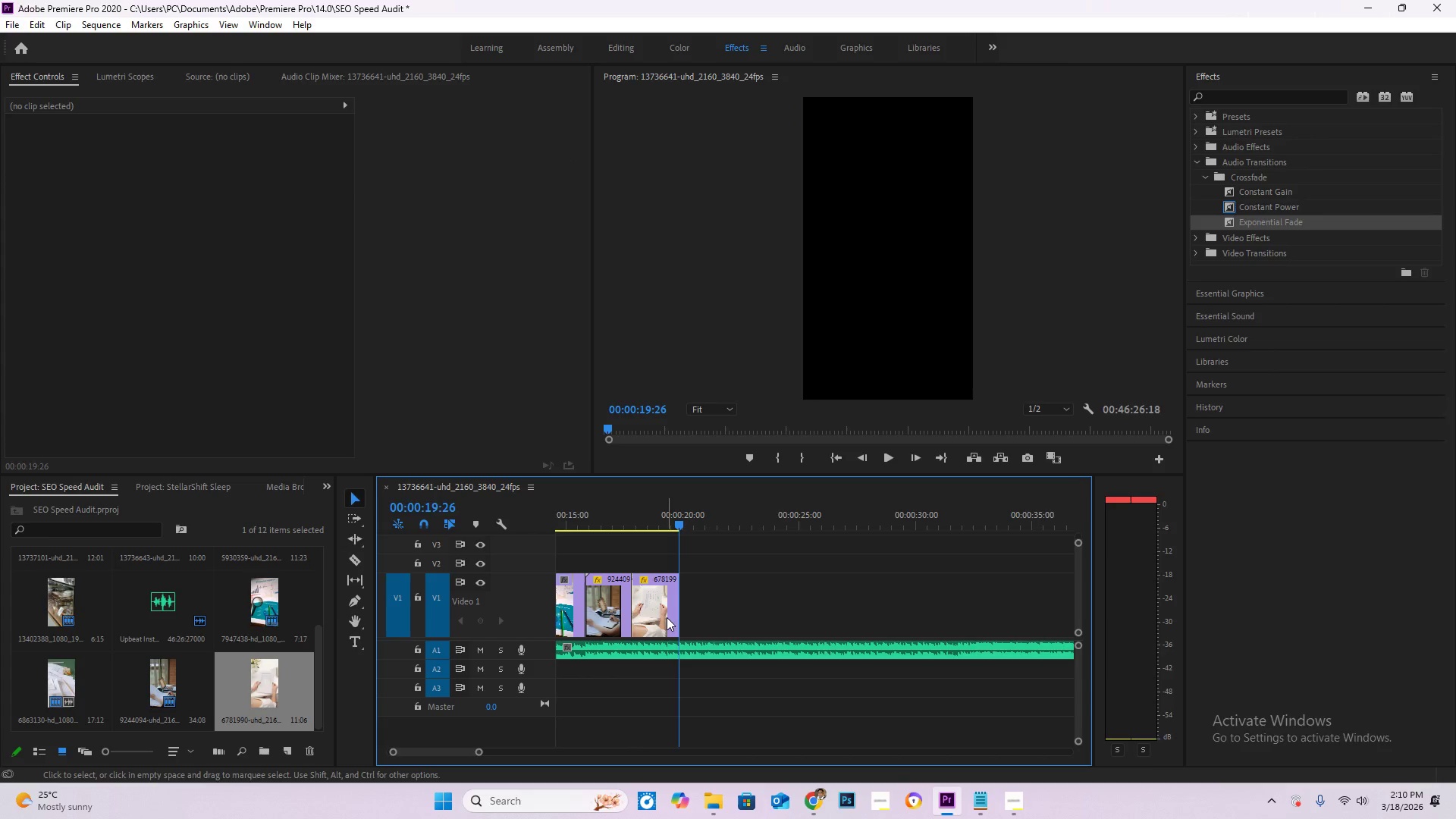 
hold_key(key=AltLeft, duration=1.34)
scroll: coordinate [664, 614], scroll_direction: down, amount: 19.0
 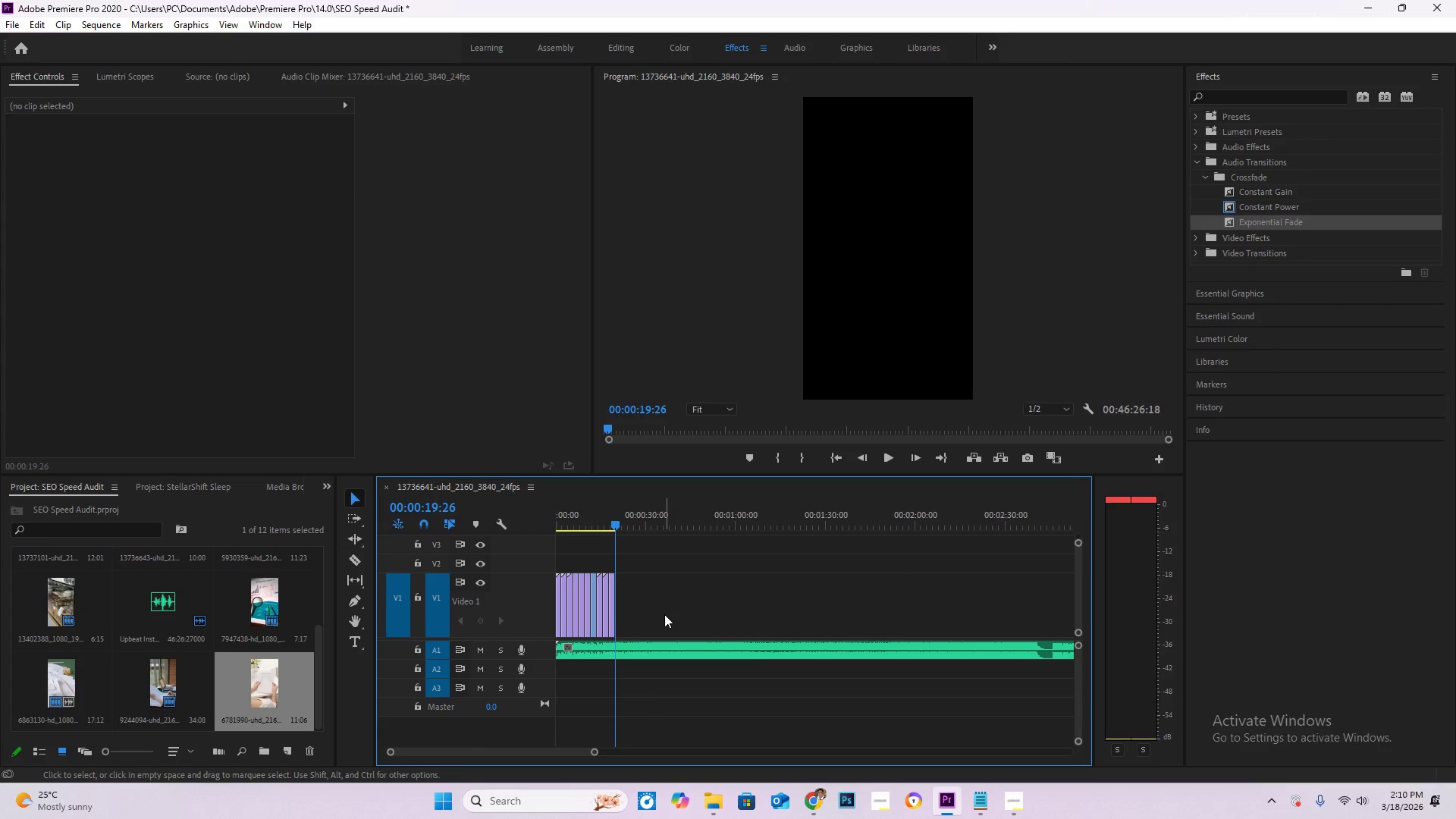 
key(Control+S)
 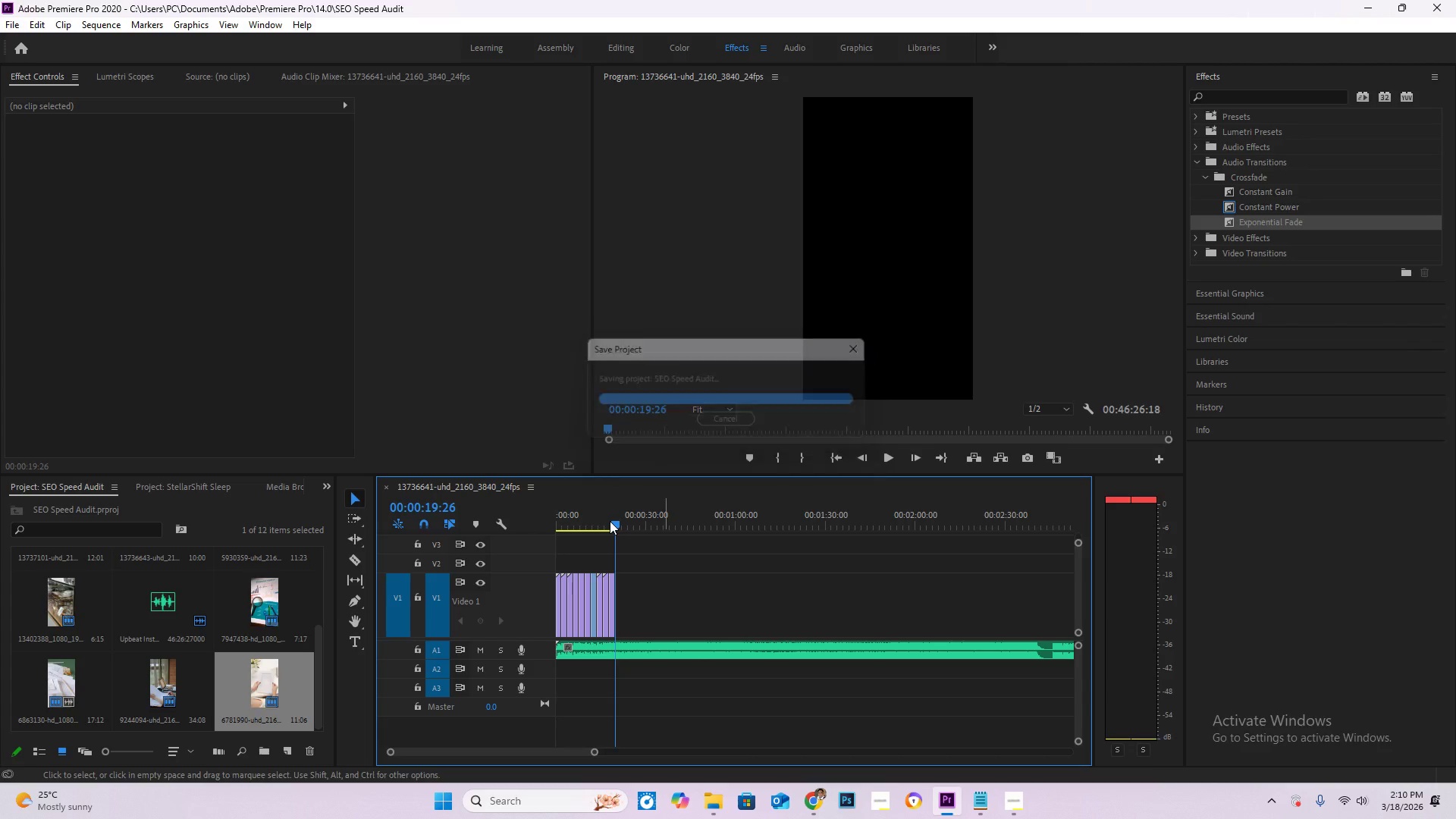 
left_click_drag(start_coordinate=[610, 521], to_coordinate=[497, 516])
 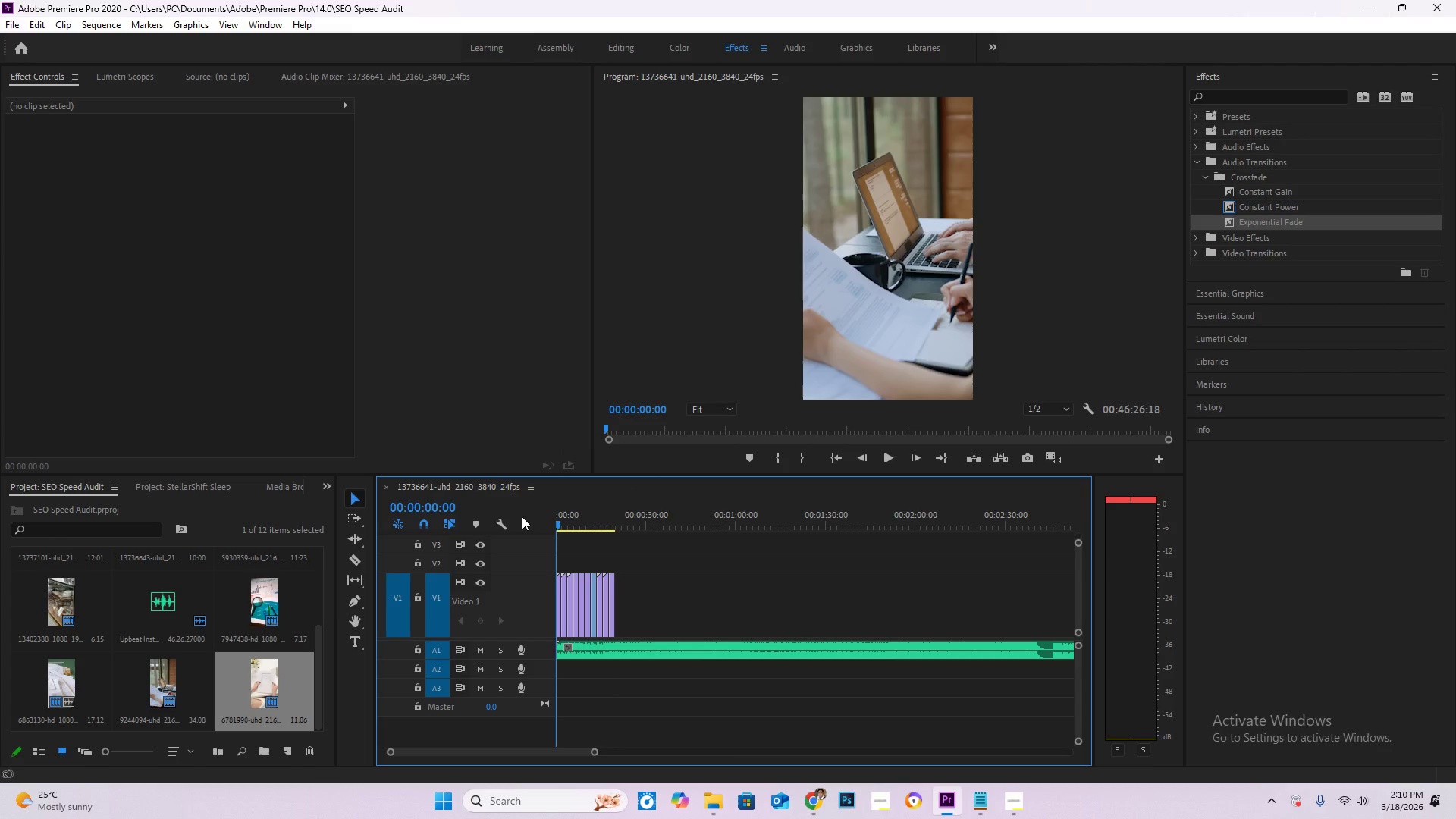 
key(Space)
 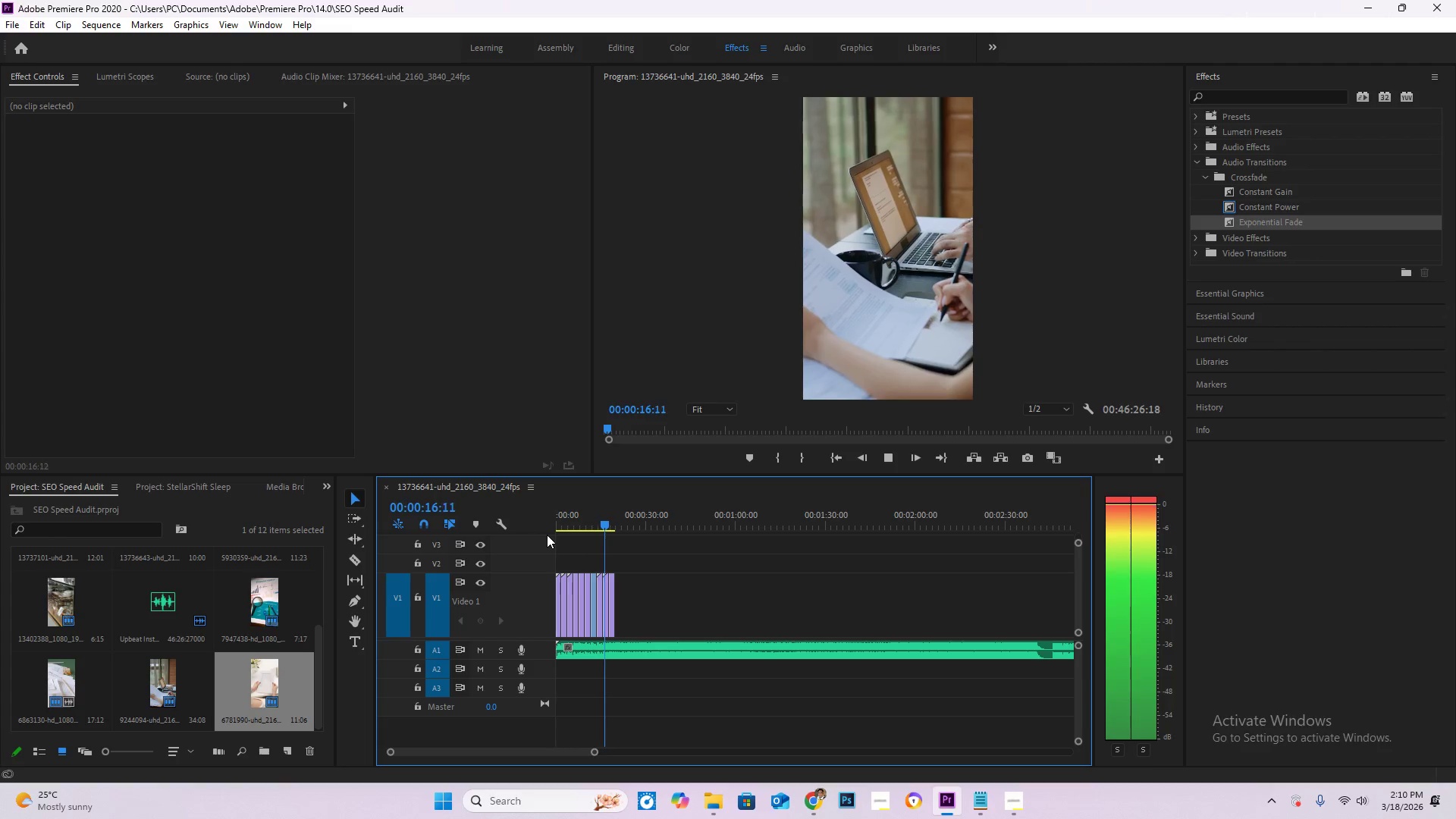 
wait(21.52)
 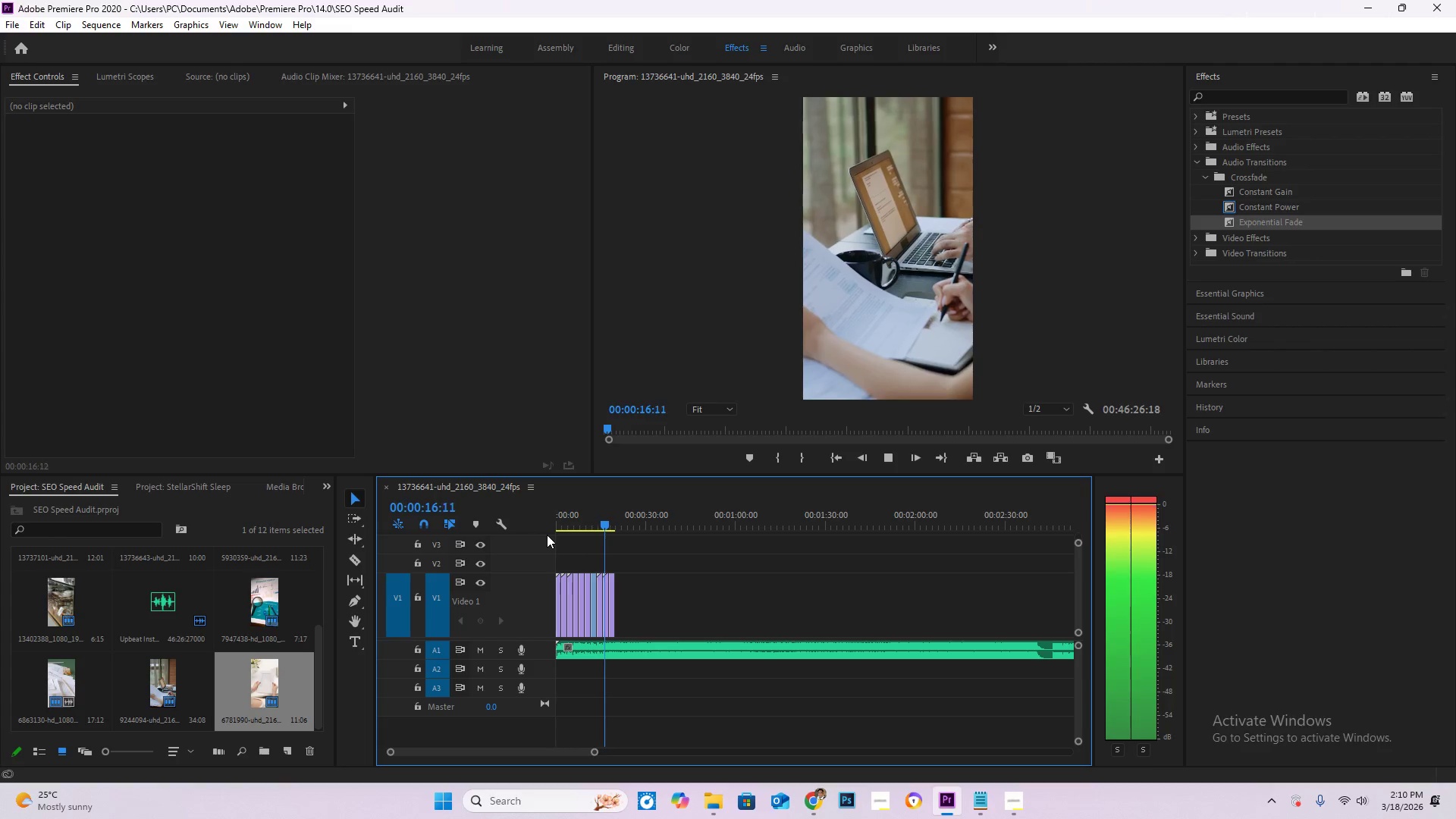 
key(Space)
 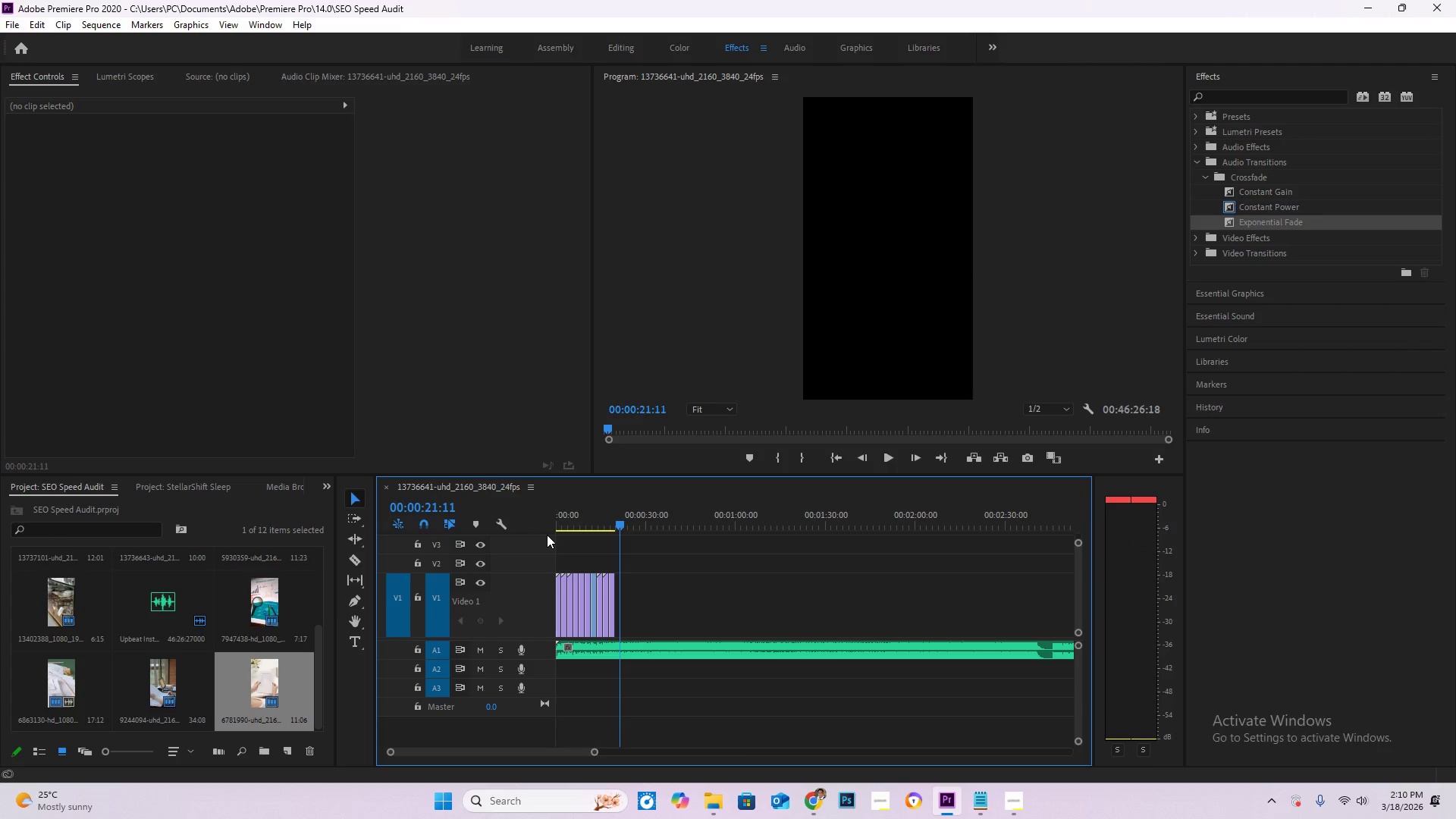 
key(Control+S)
 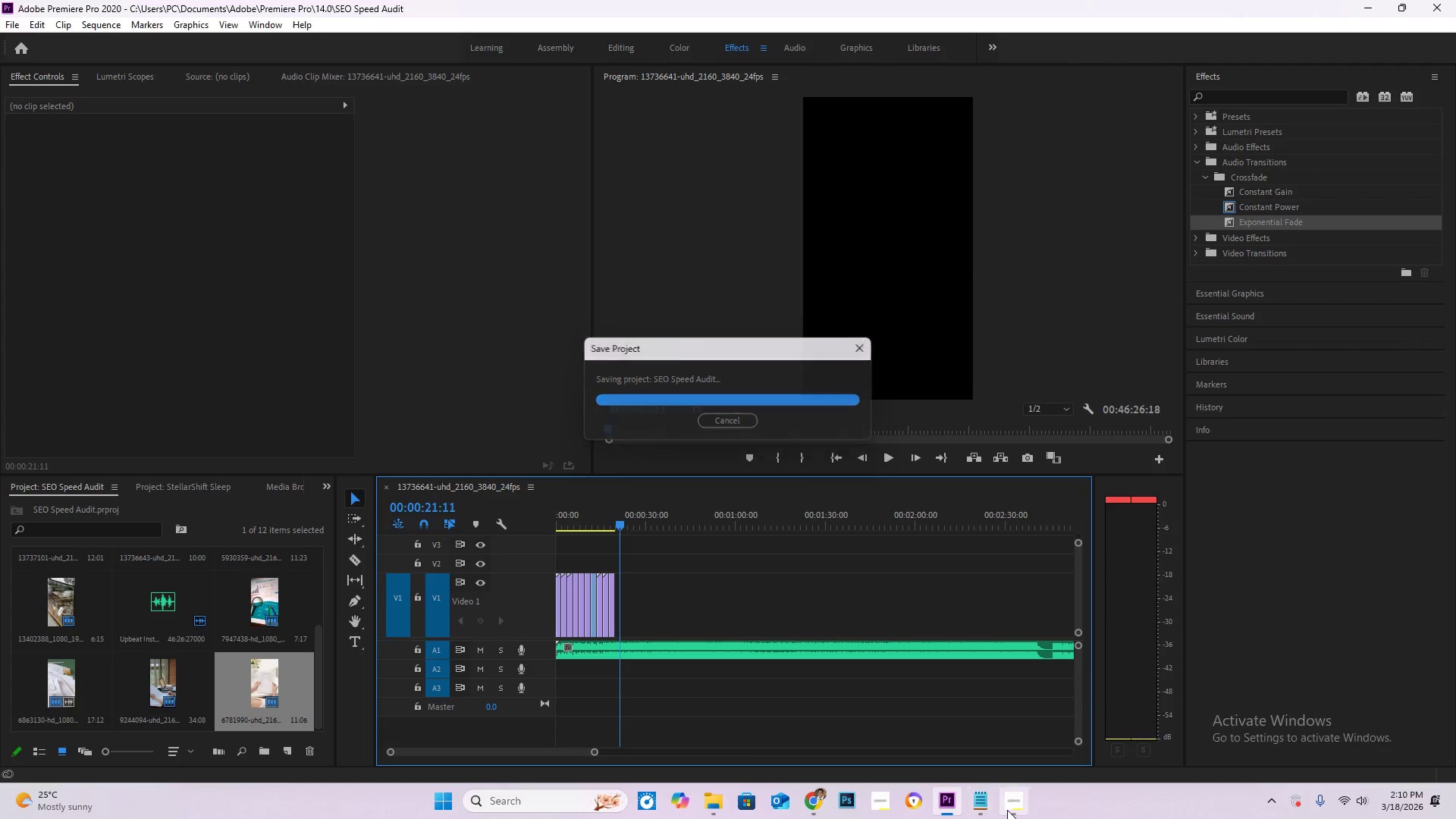 
left_click([1012, 802])